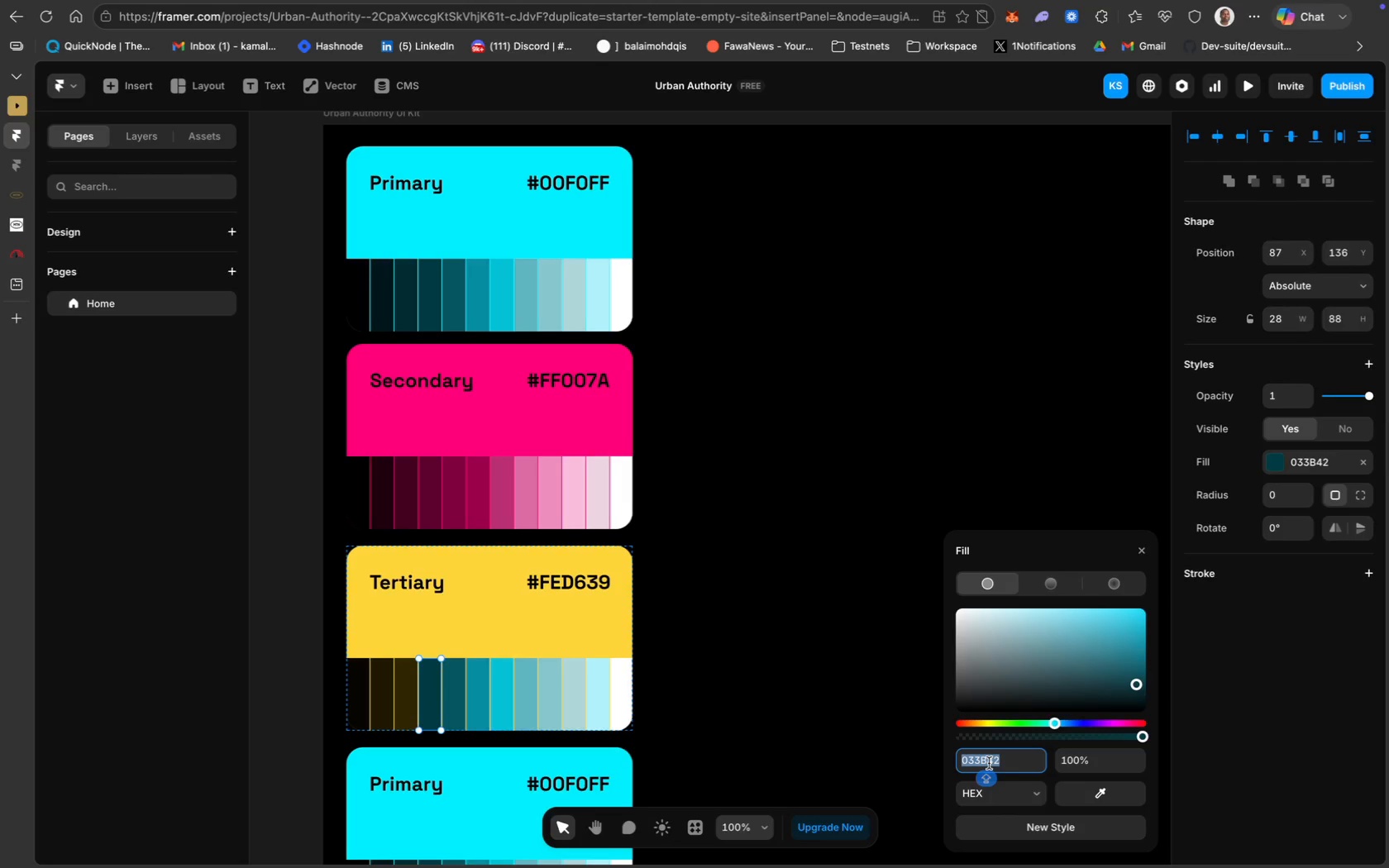 
key(Meta+V)
 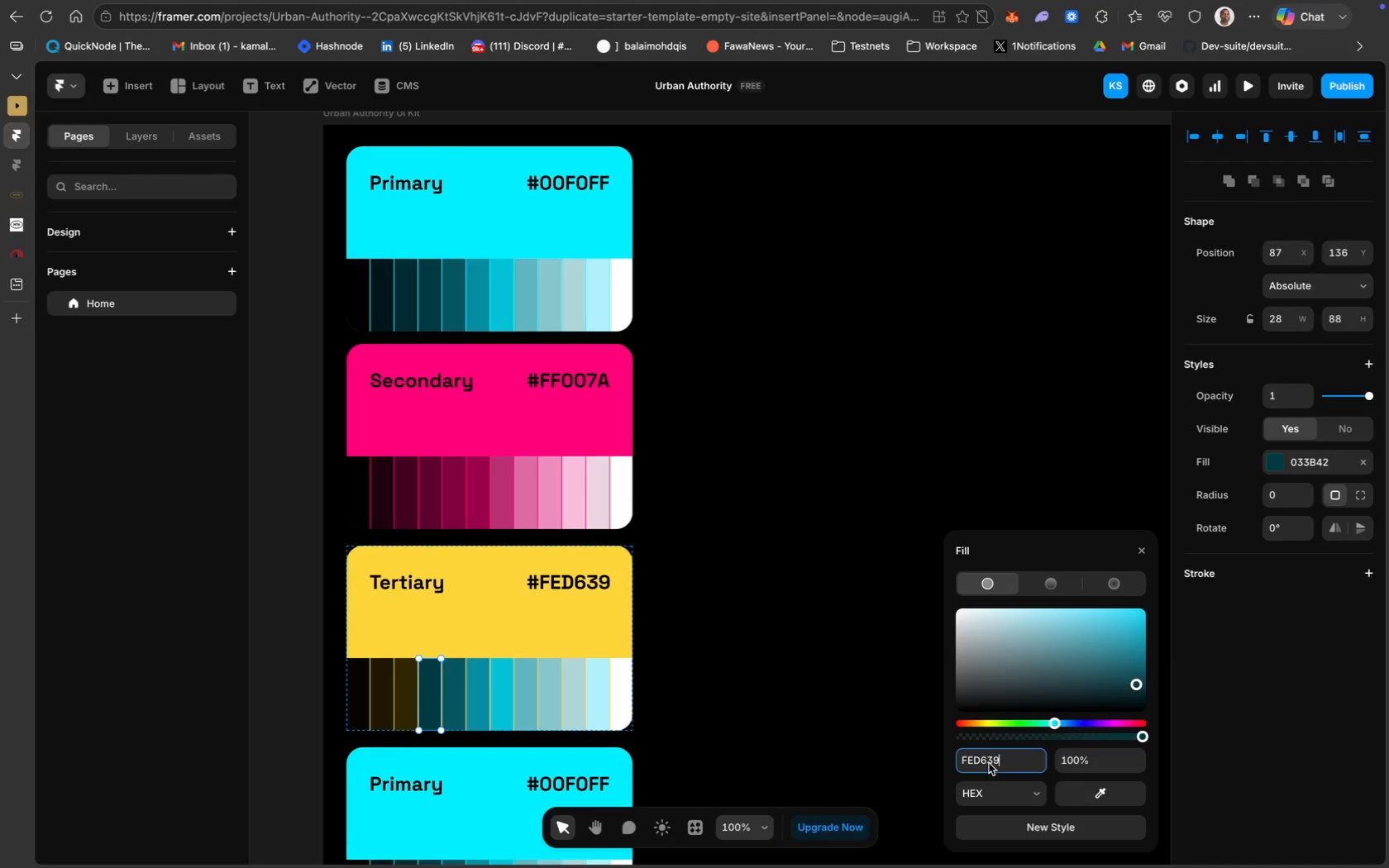 
key(Enter)
 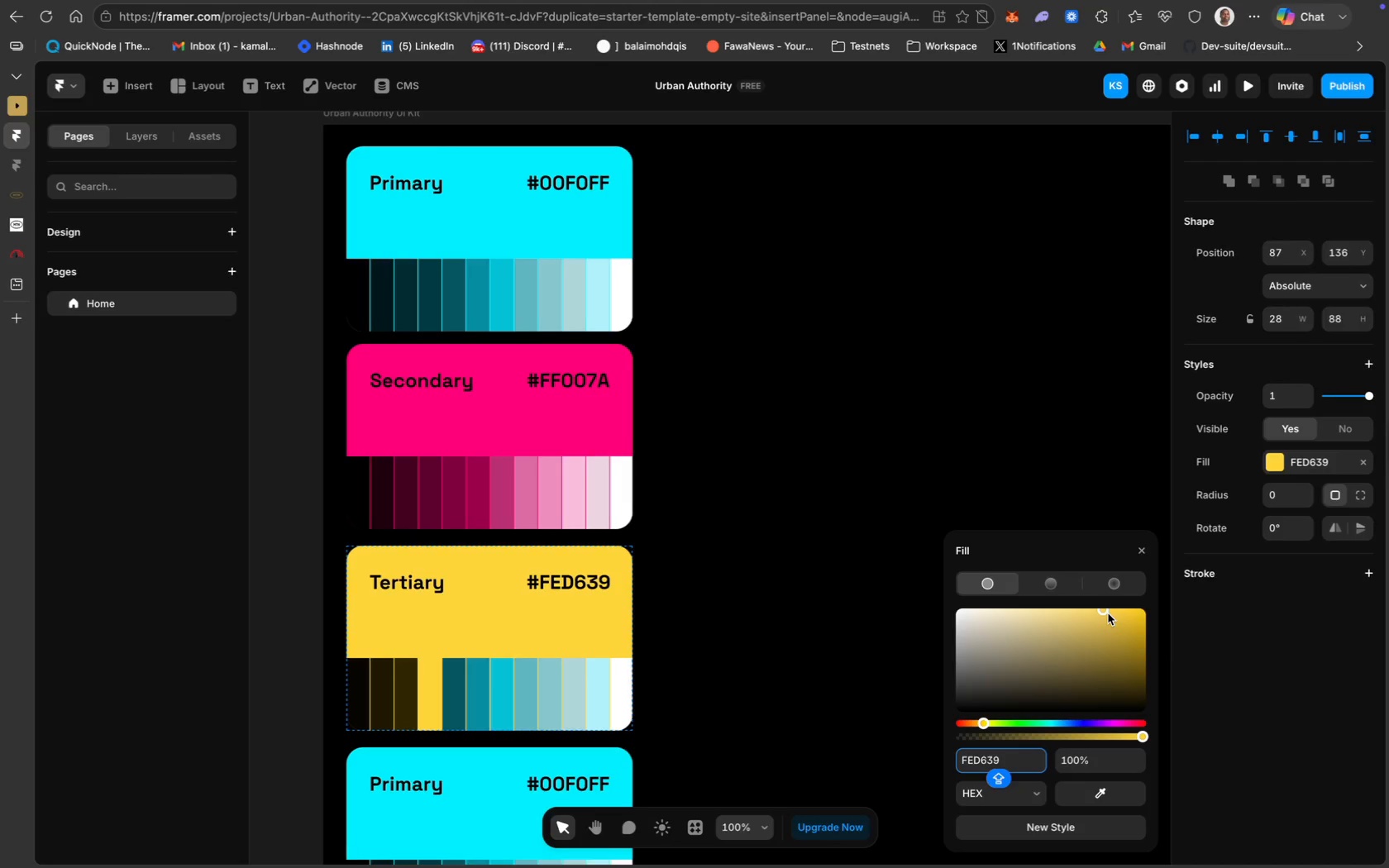 
left_click_drag(start_coordinate=[1101, 611], to_coordinate=[1150, 682])
 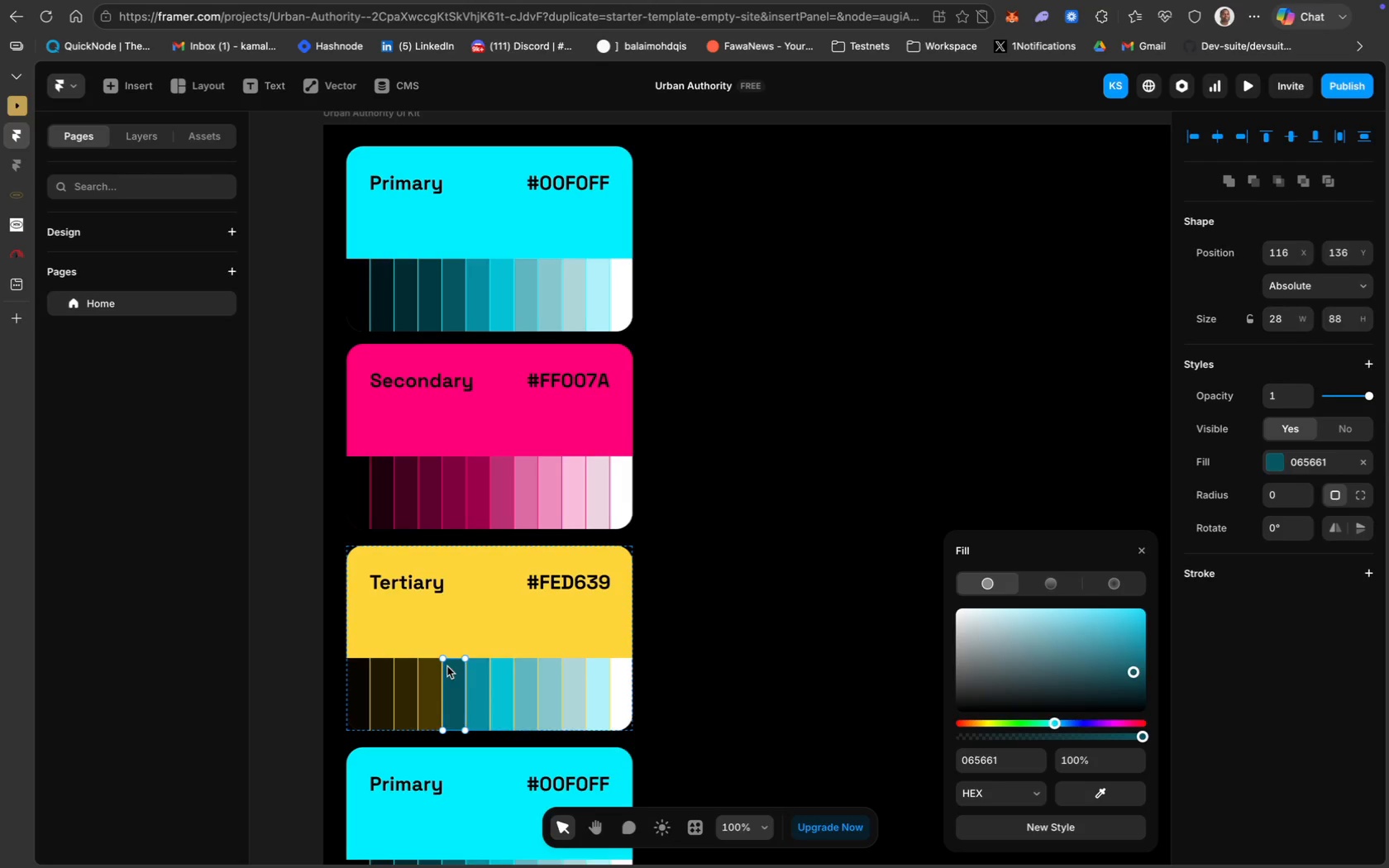 
left_click([1003, 745])
 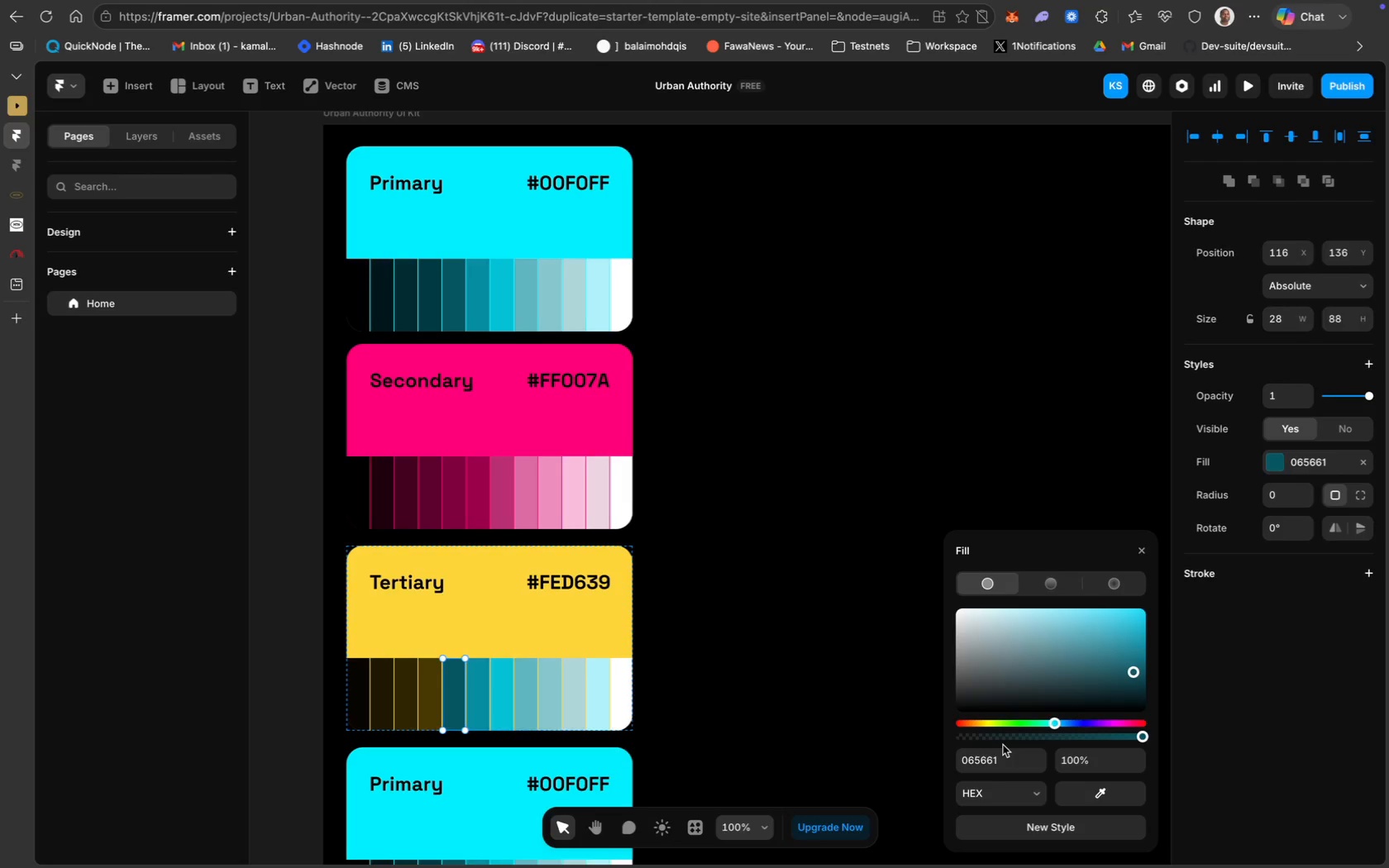 
key(Meta+CommandLeft)
 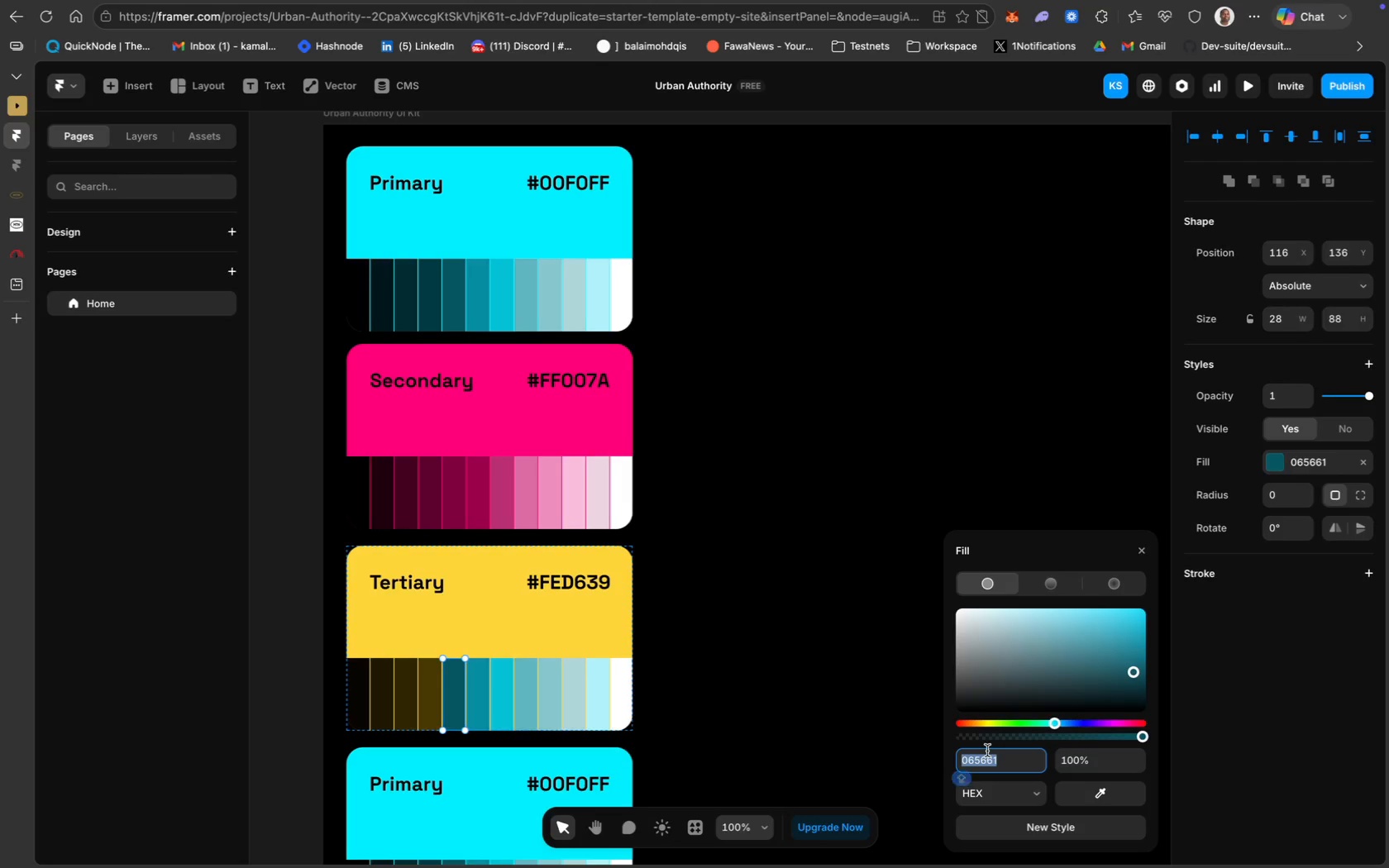 
key(Meta+V)
 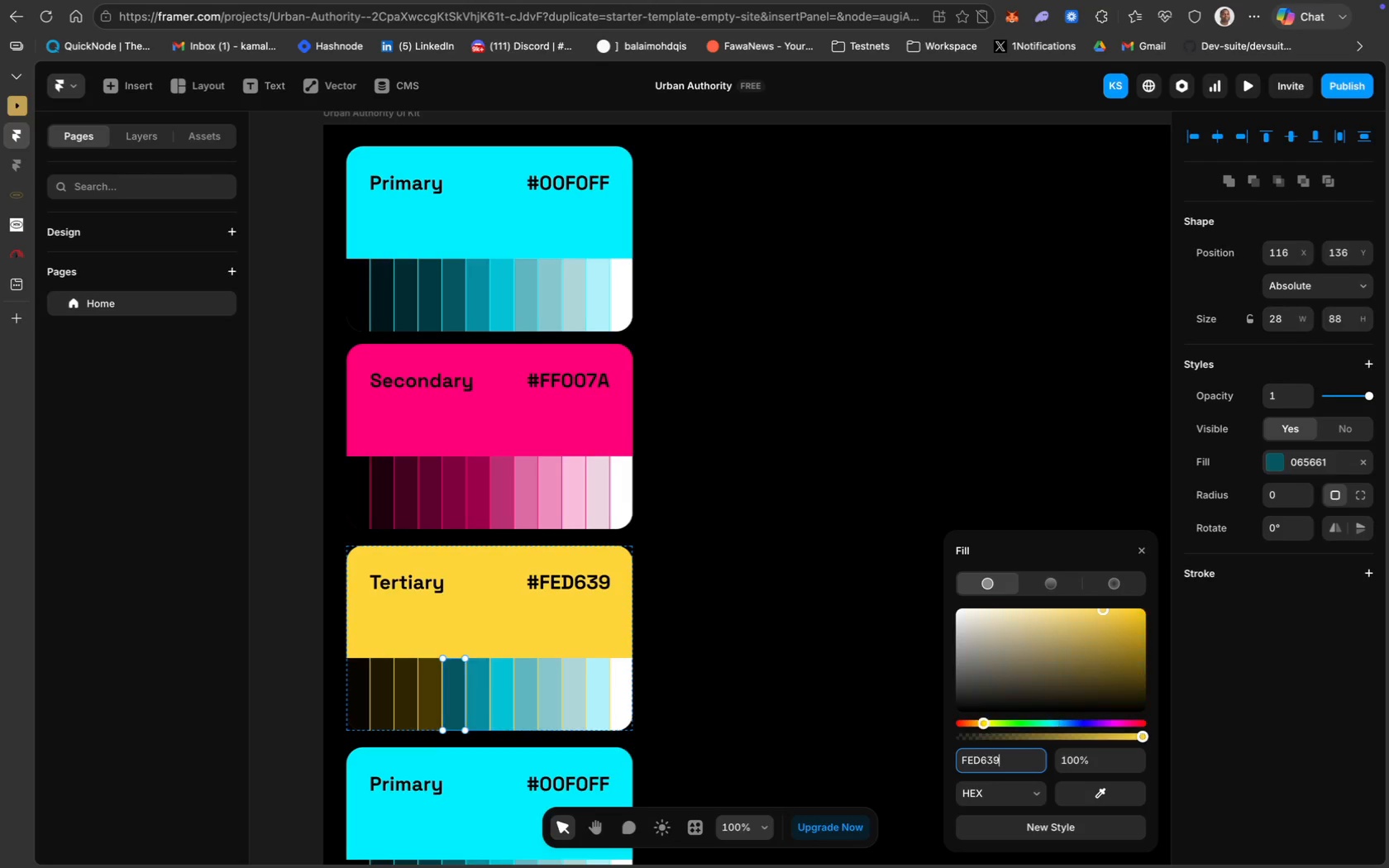 
key(Enter)
 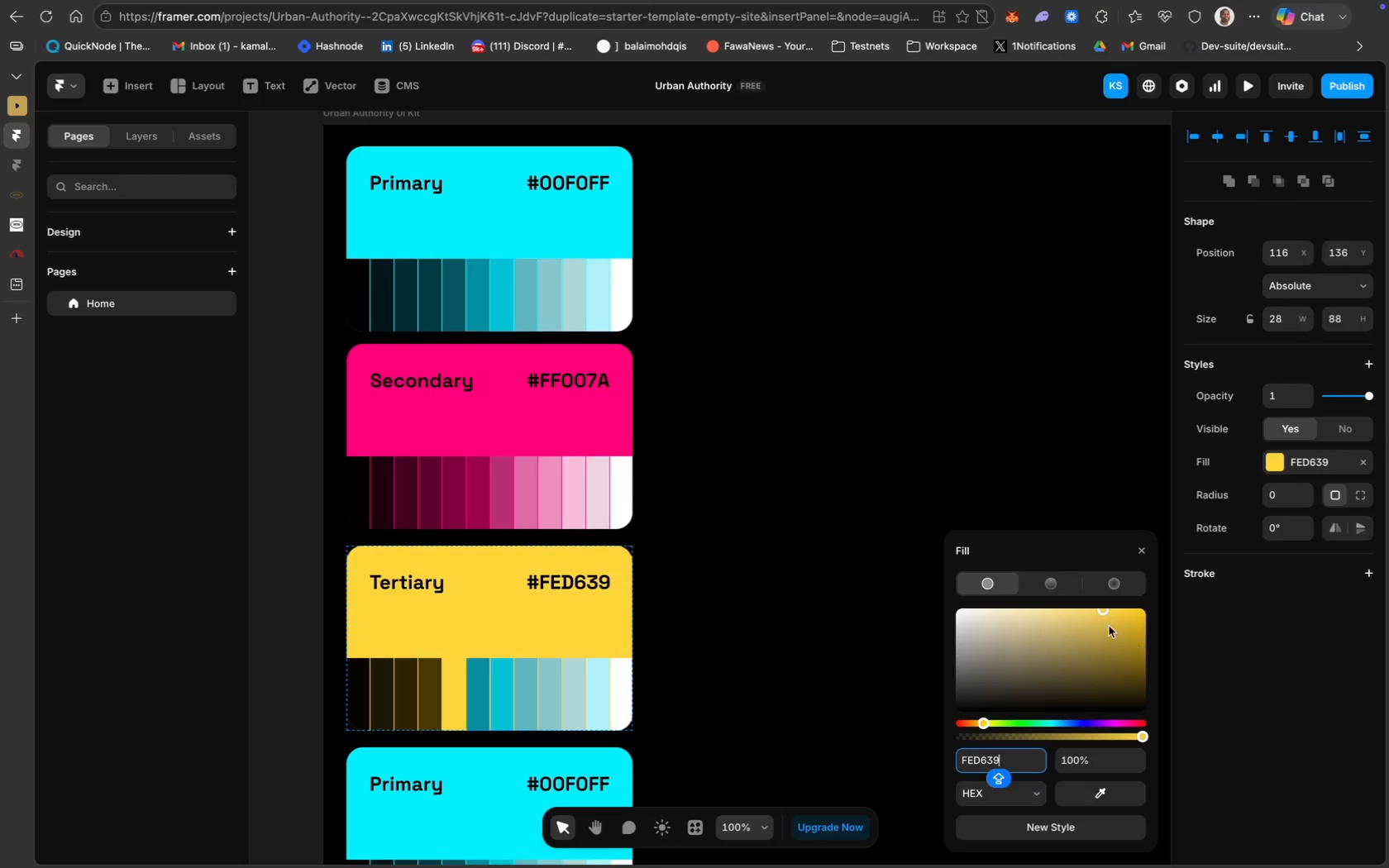 
left_click_drag(start_coordinate=[1103, 611], to_coordinate=[1146, 670])
 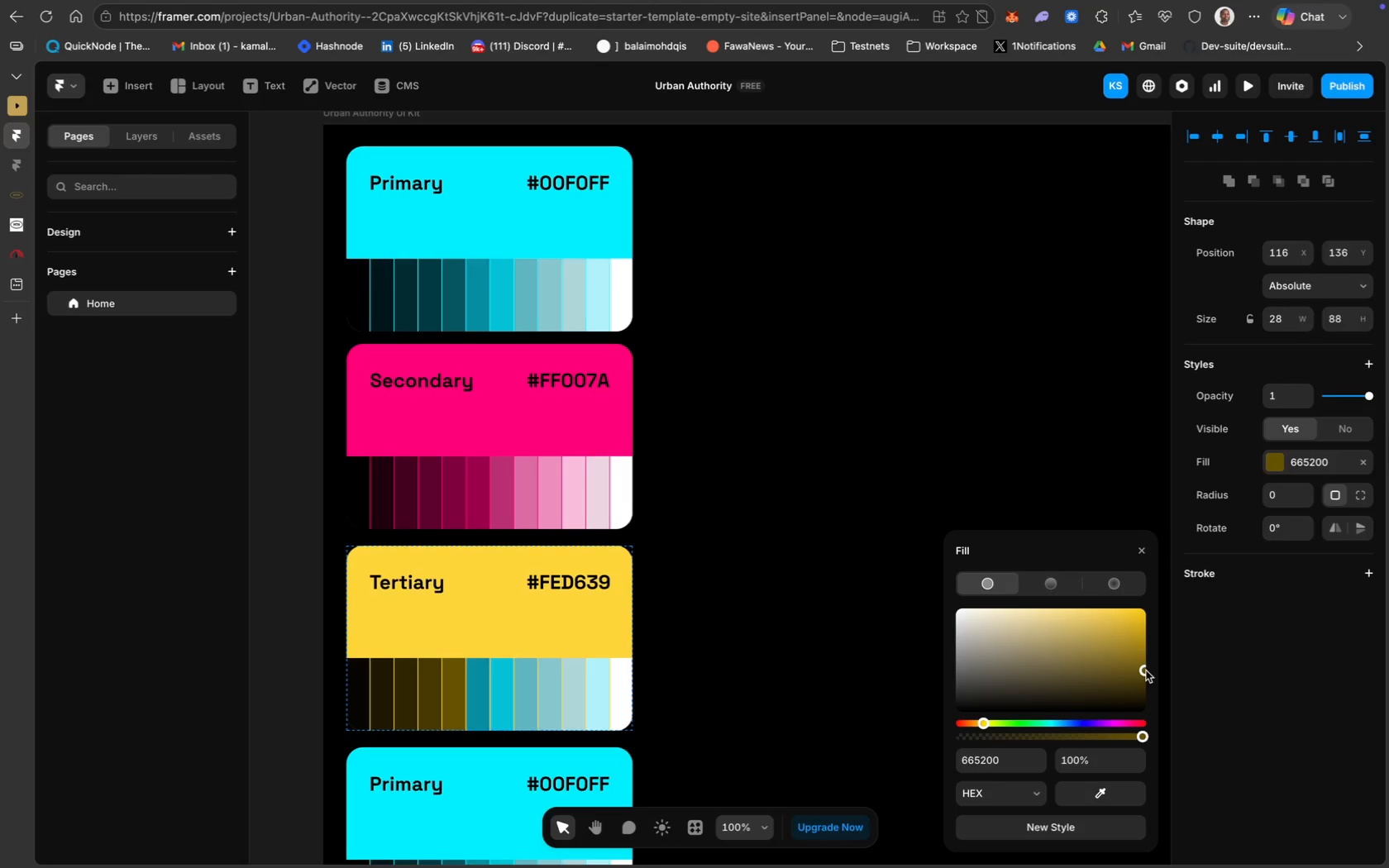 
left_click_drag(start_coordinate=[1145, 670], to_coordinate=[1145, 675])
 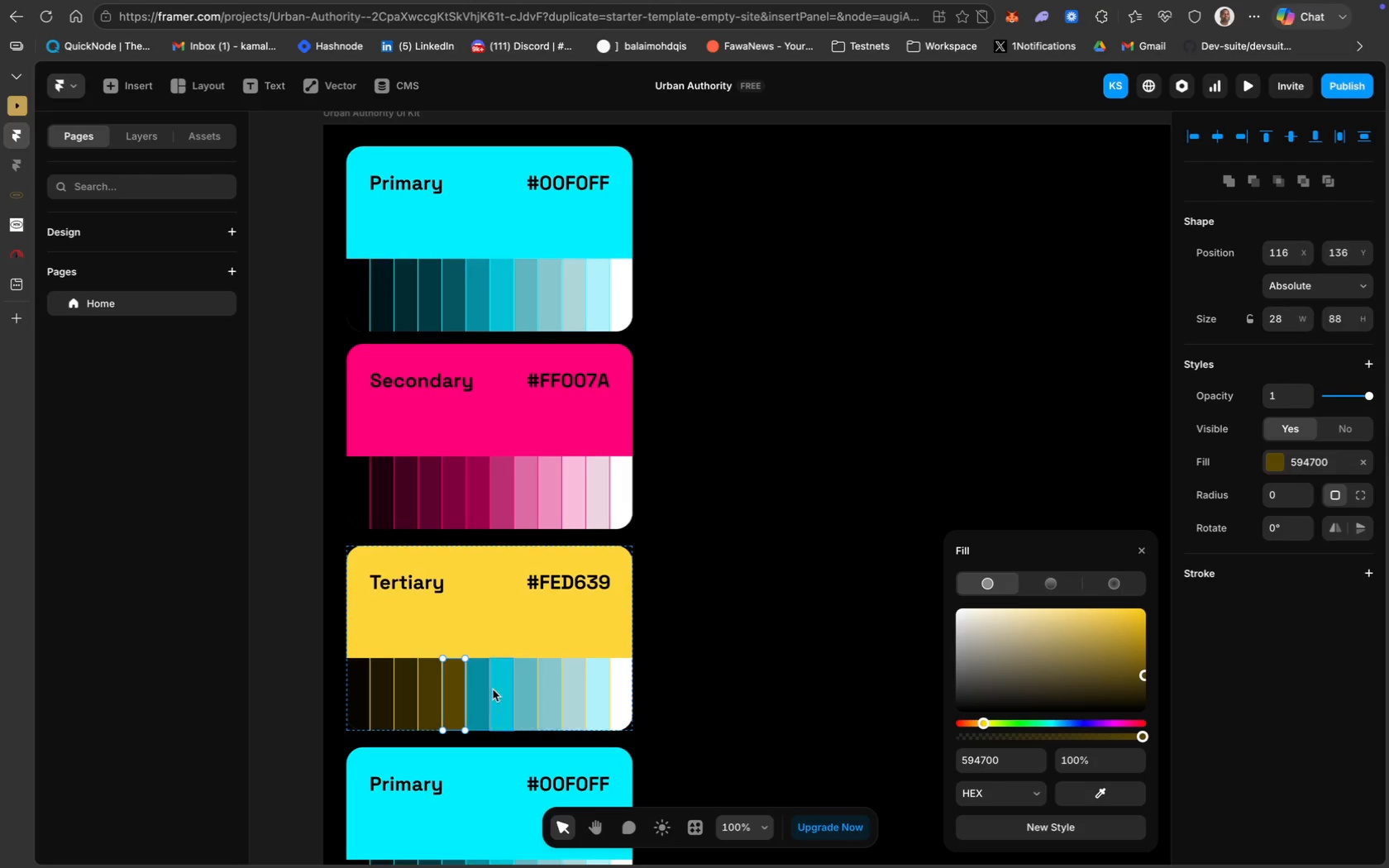 
left_click([481, 689])
 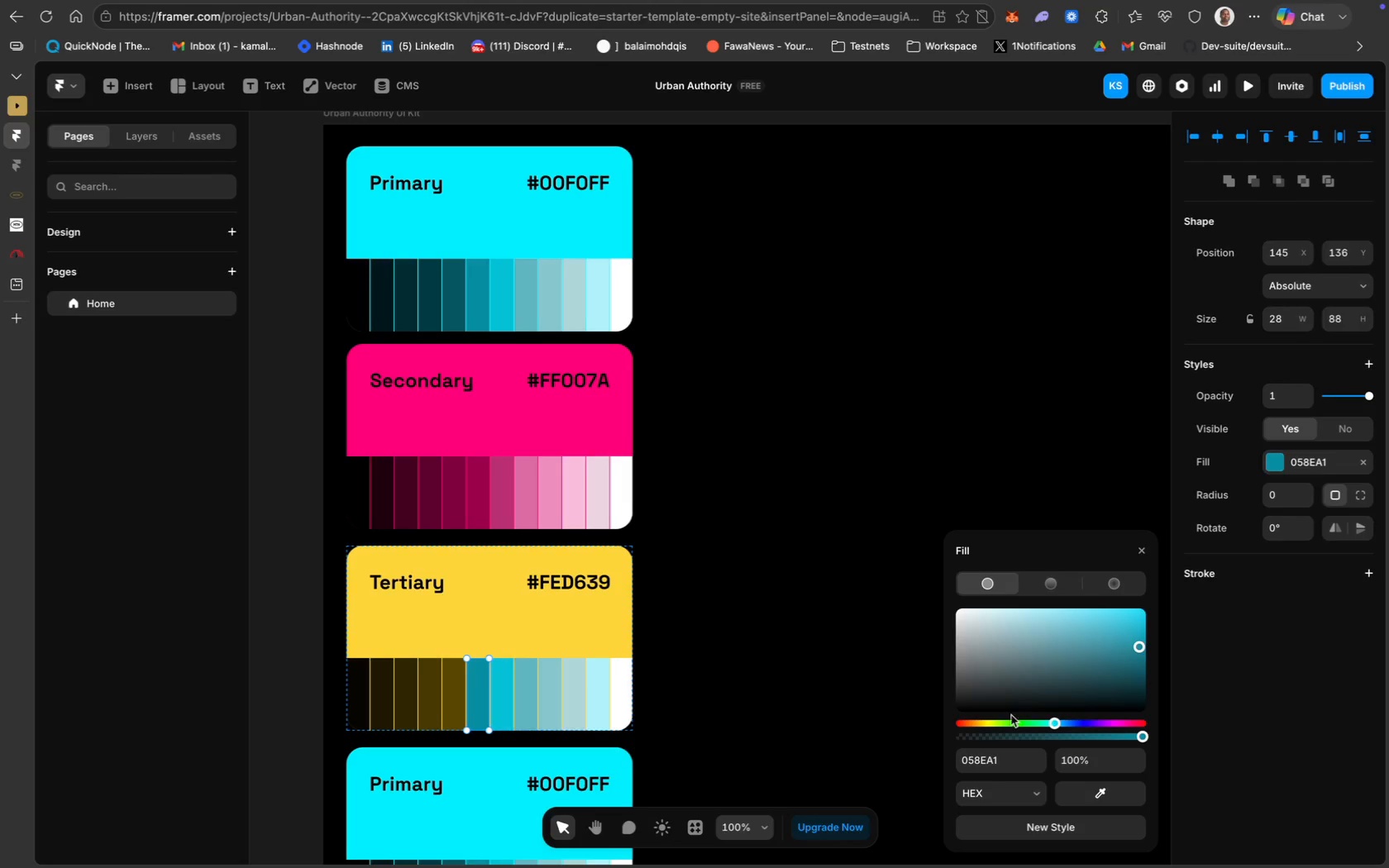 
left_click([991, 756])
 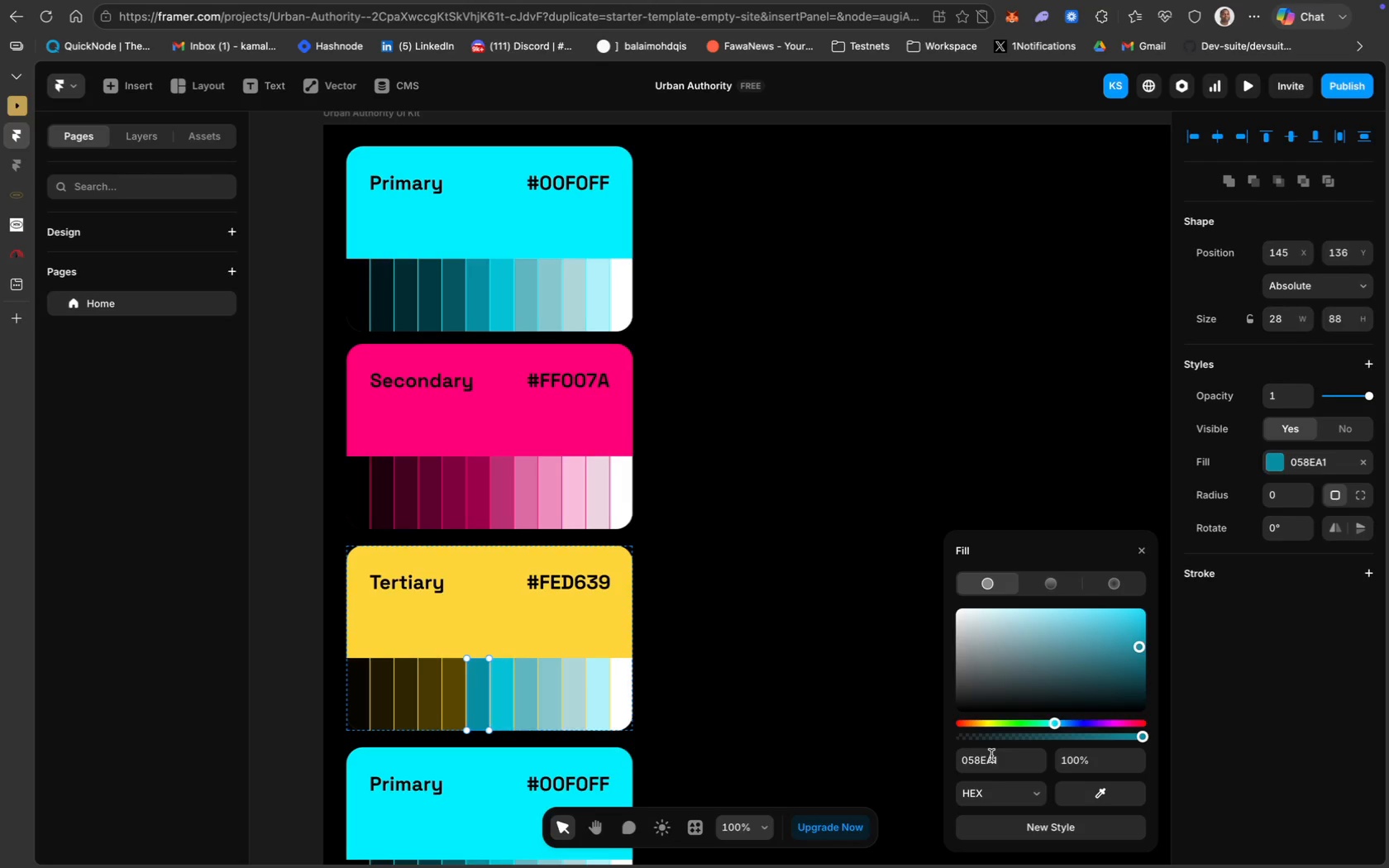 
key(Meta+V)
 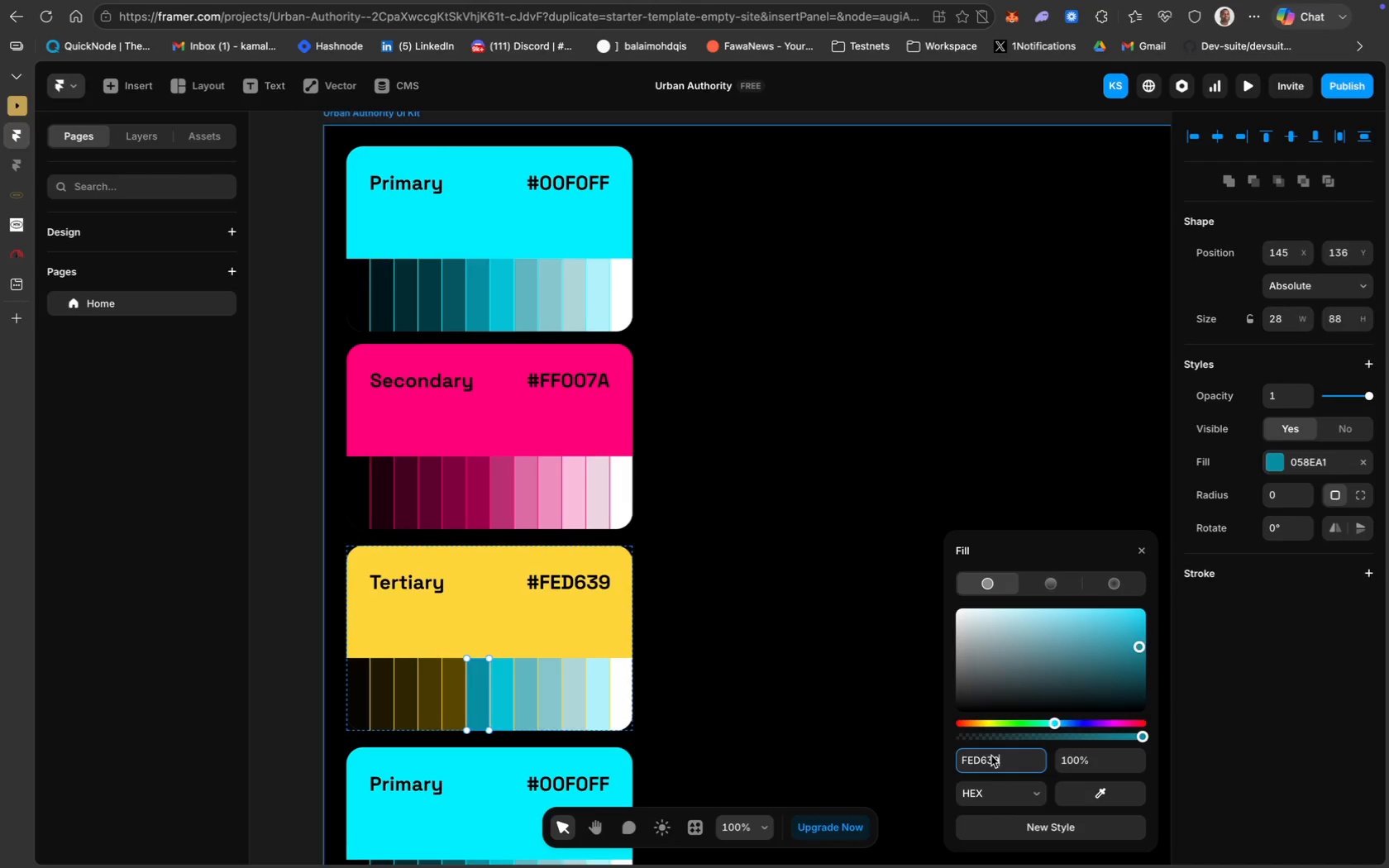 
key(Enter)
 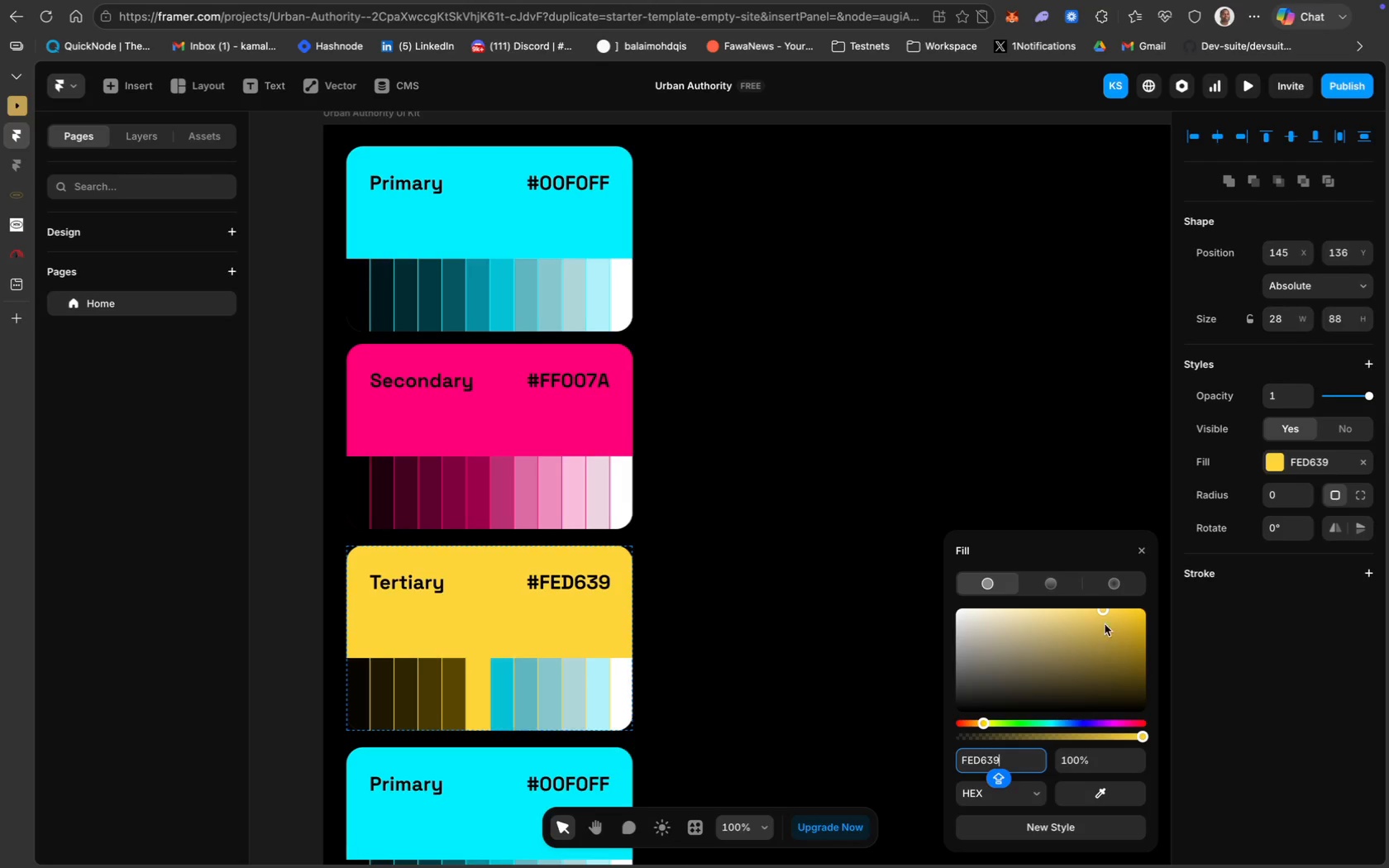 
left_click_drag(start_coordinate=[1103, 613], to_coordinate=[1149, 659])
 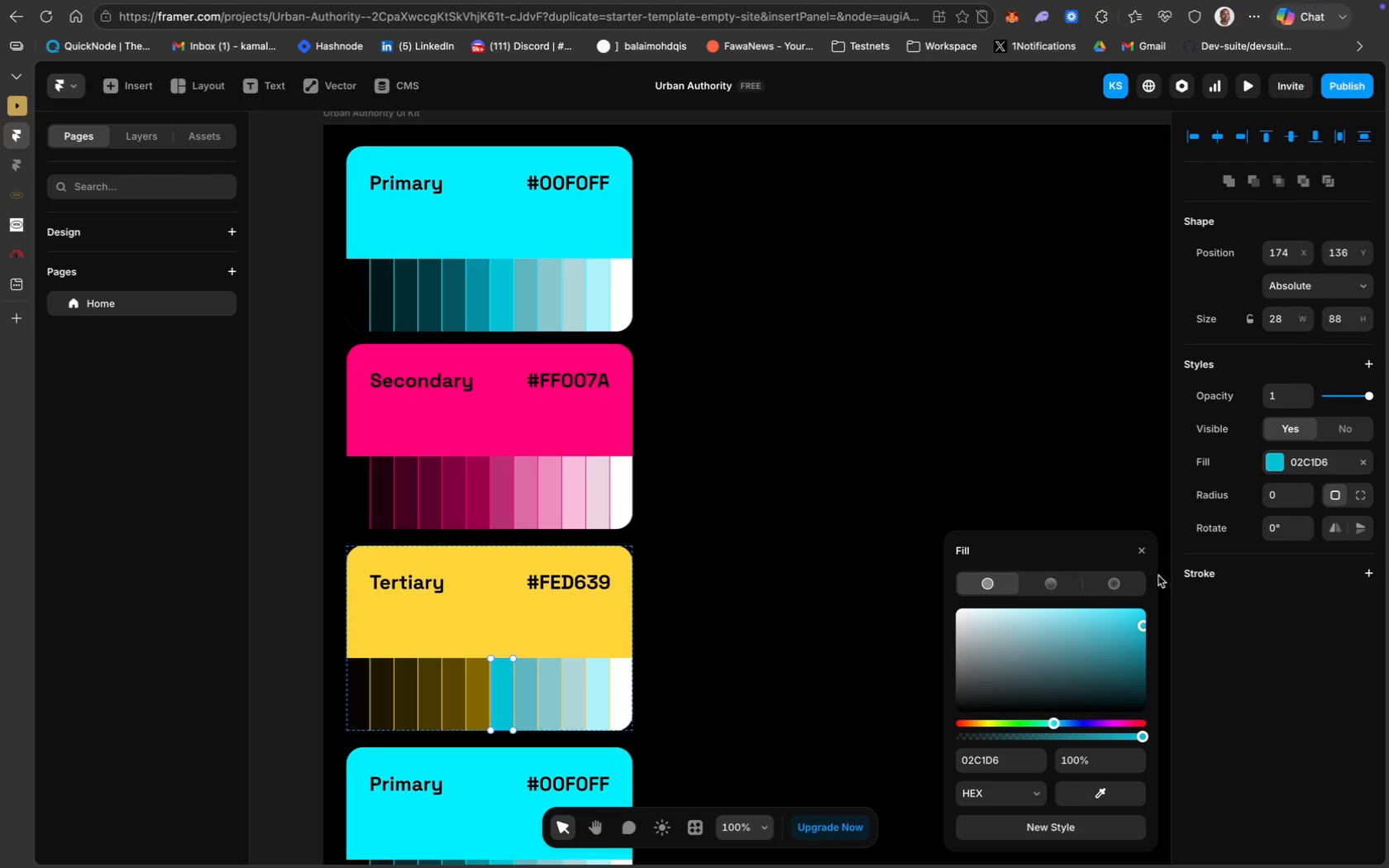 
left_click([984, 757])
 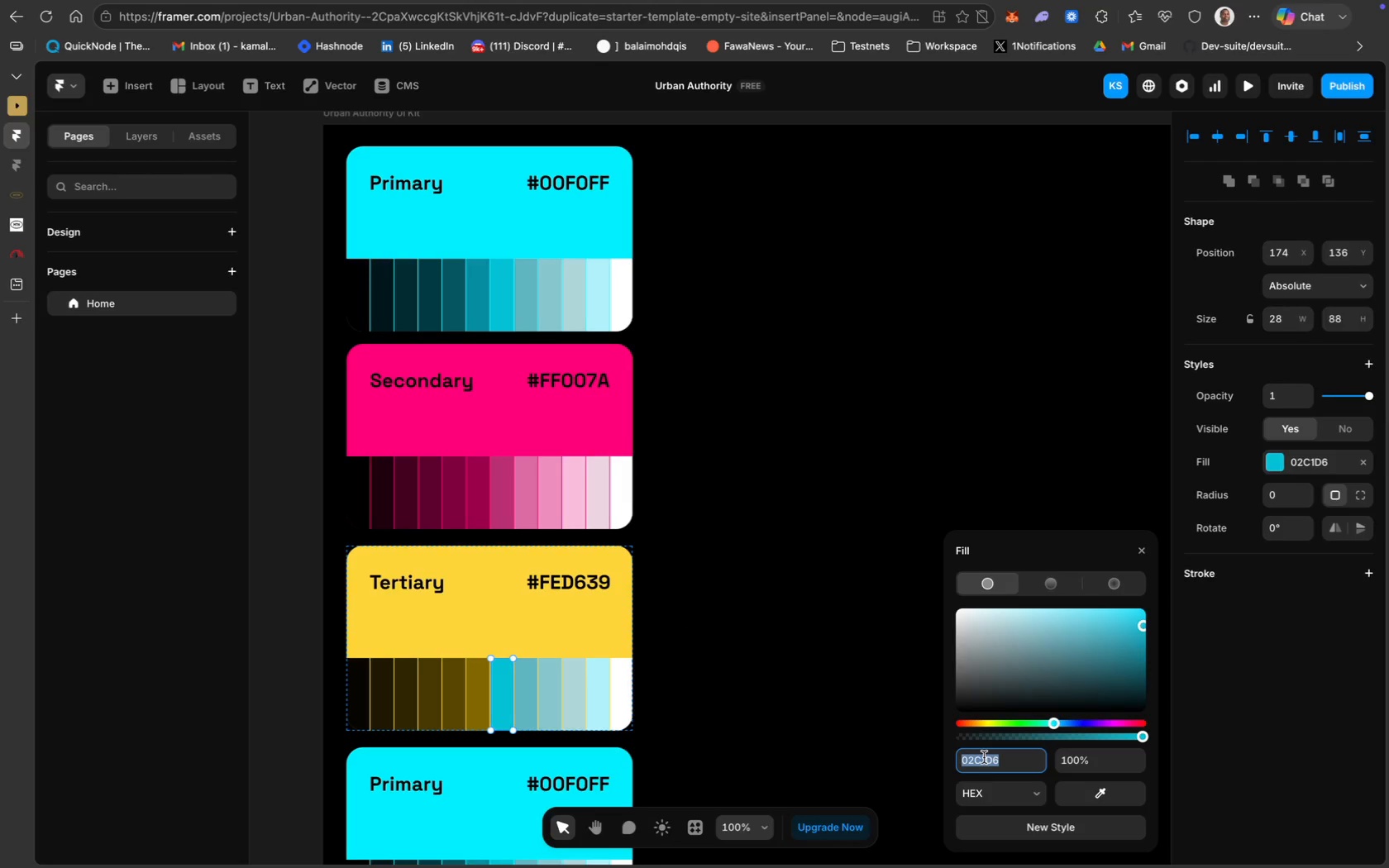 
key(Meta+V)
 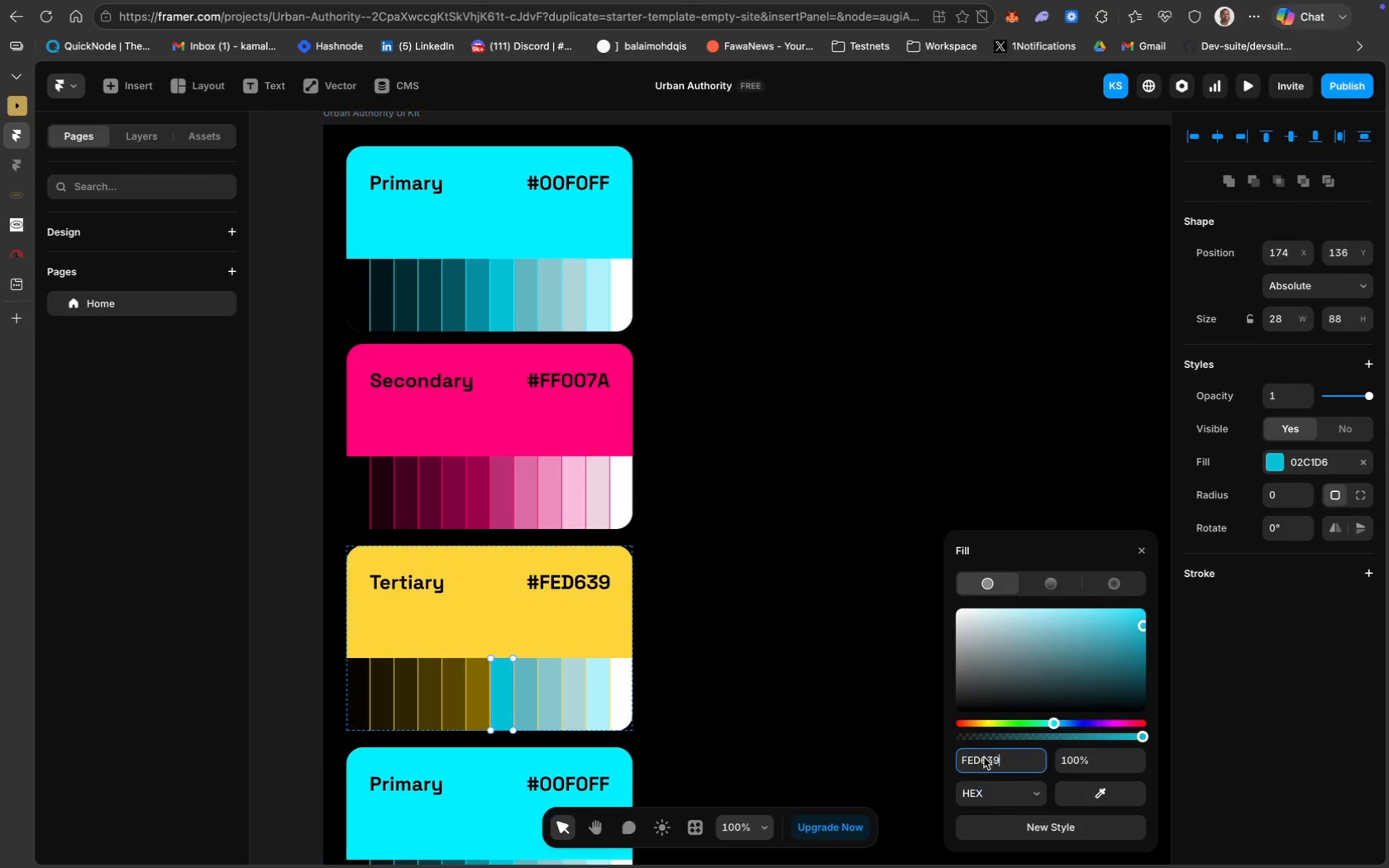 
key(Enter)
 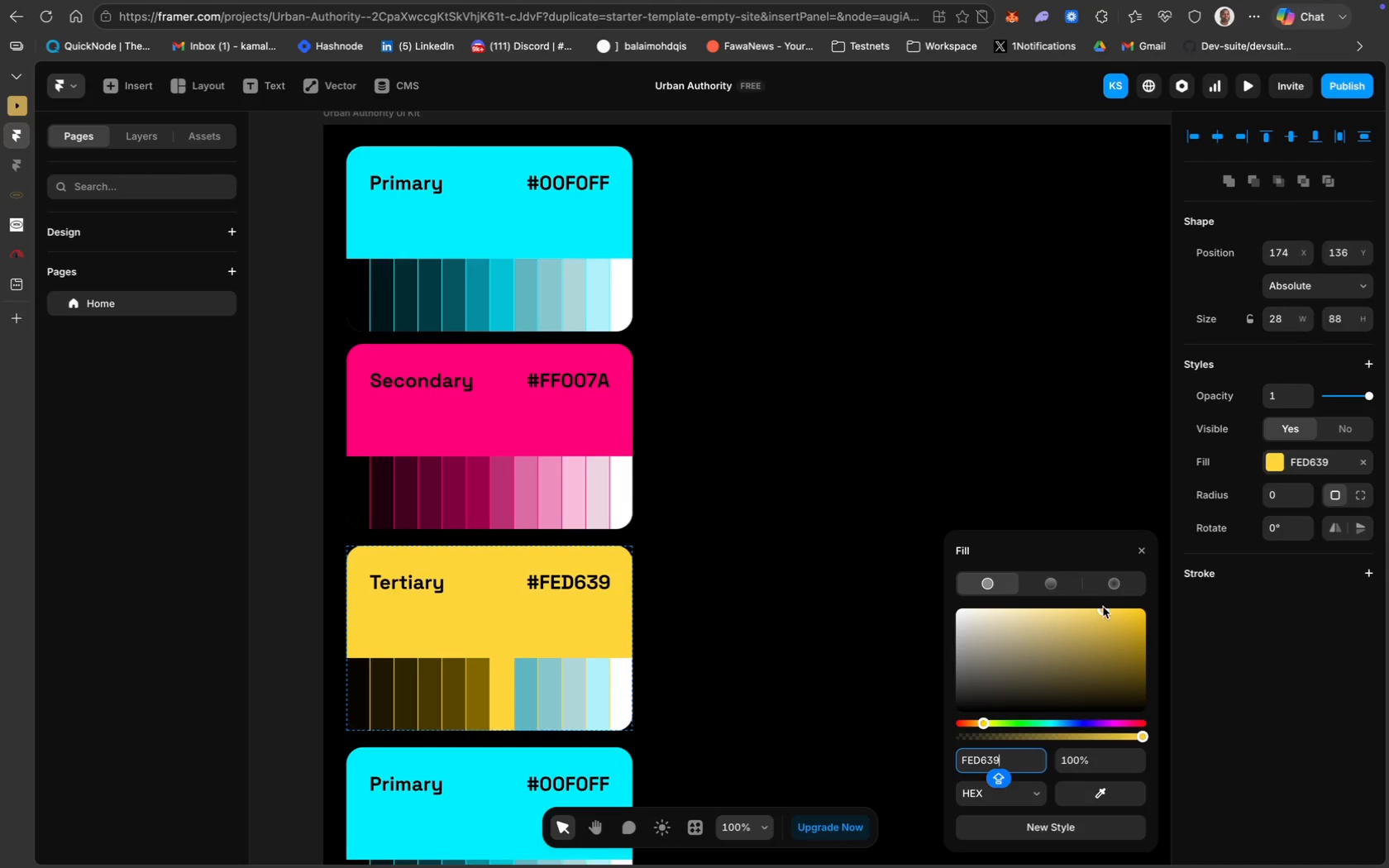 
left_click_drag(start_coordinate=[1104, 612], to_coordinate=[1148, 644])
 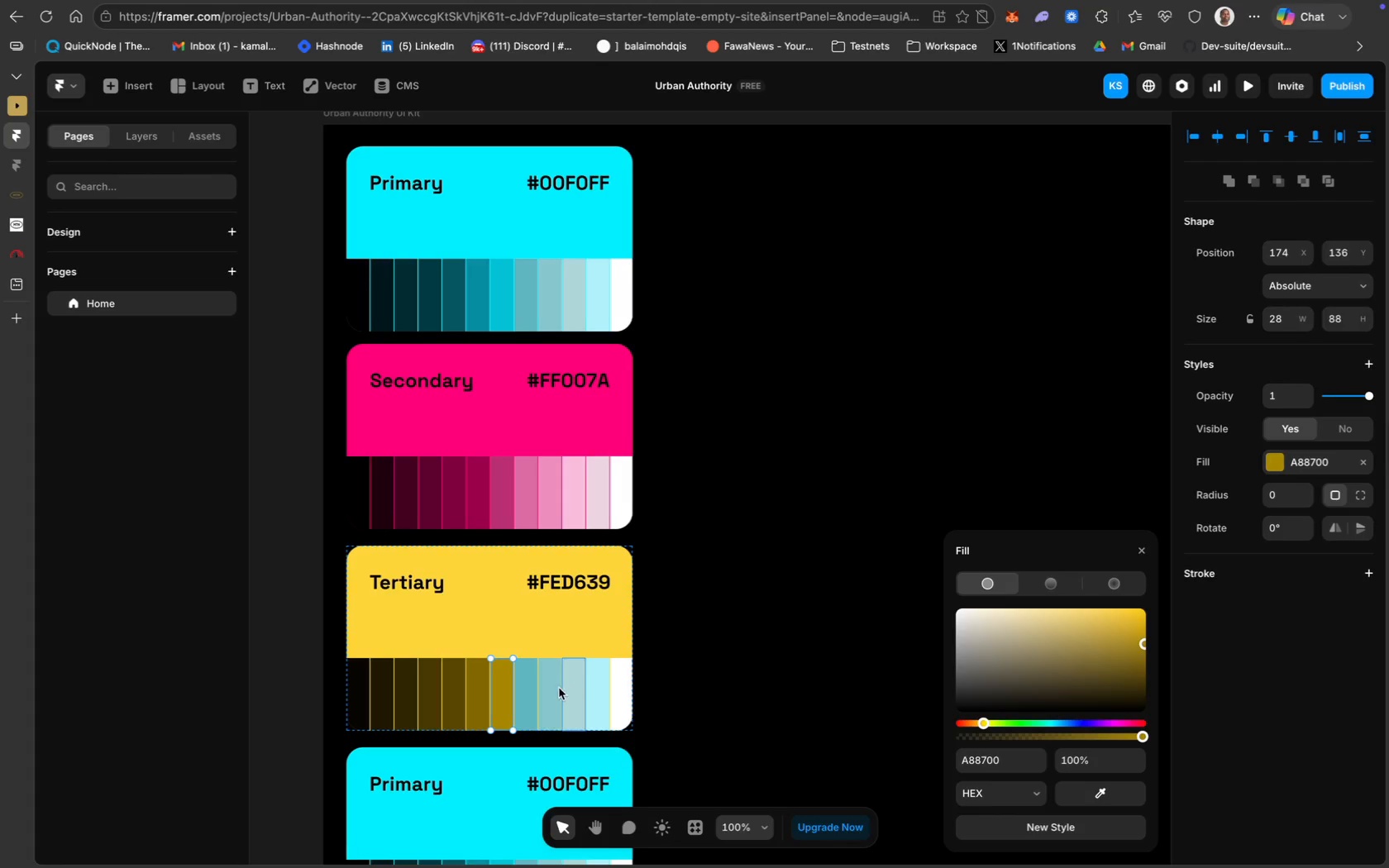 
left_click([525, 692])
 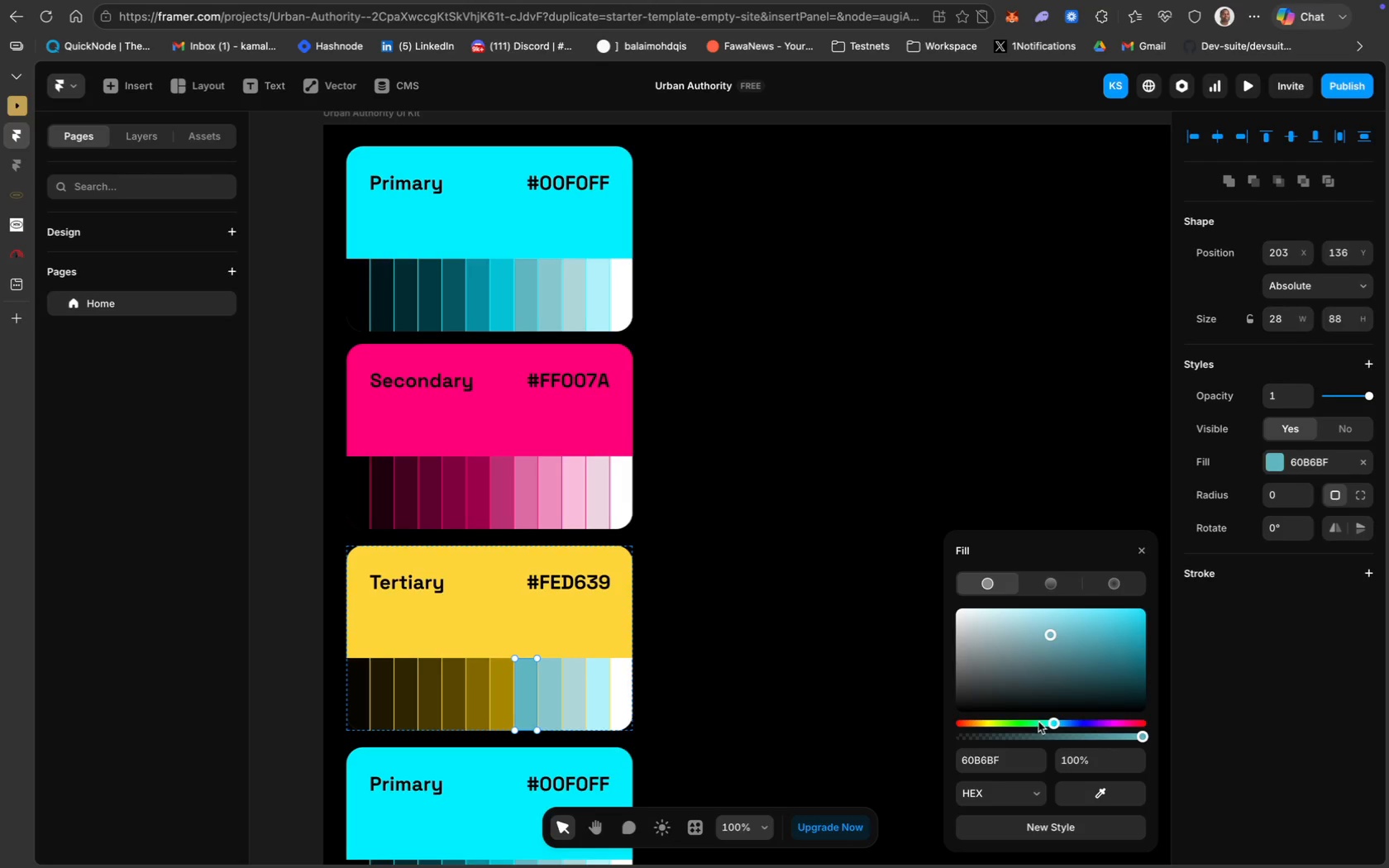 
left_click([1001, 773])
 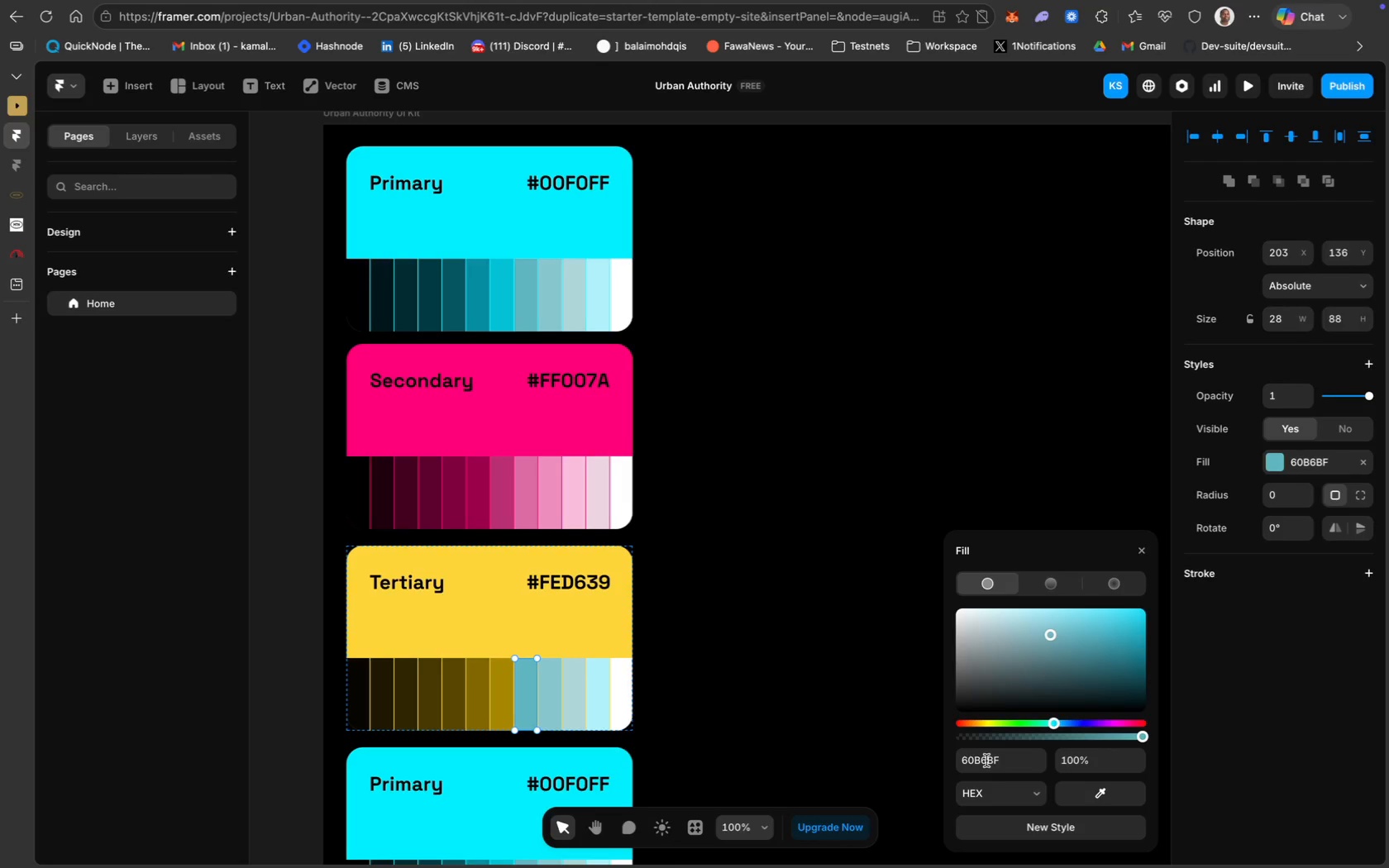 
left_click([991, 760])
 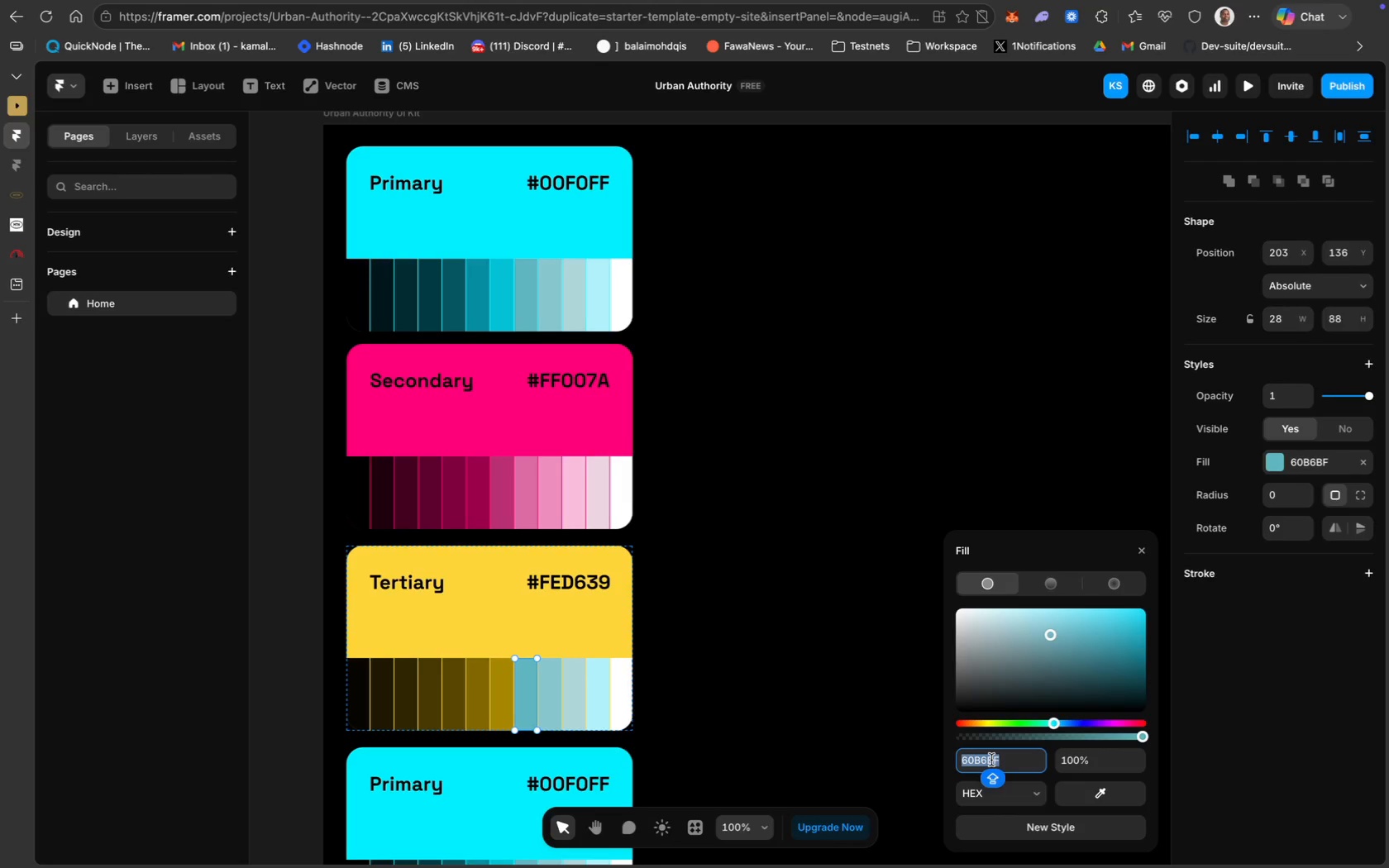 
key(Meta+V)
 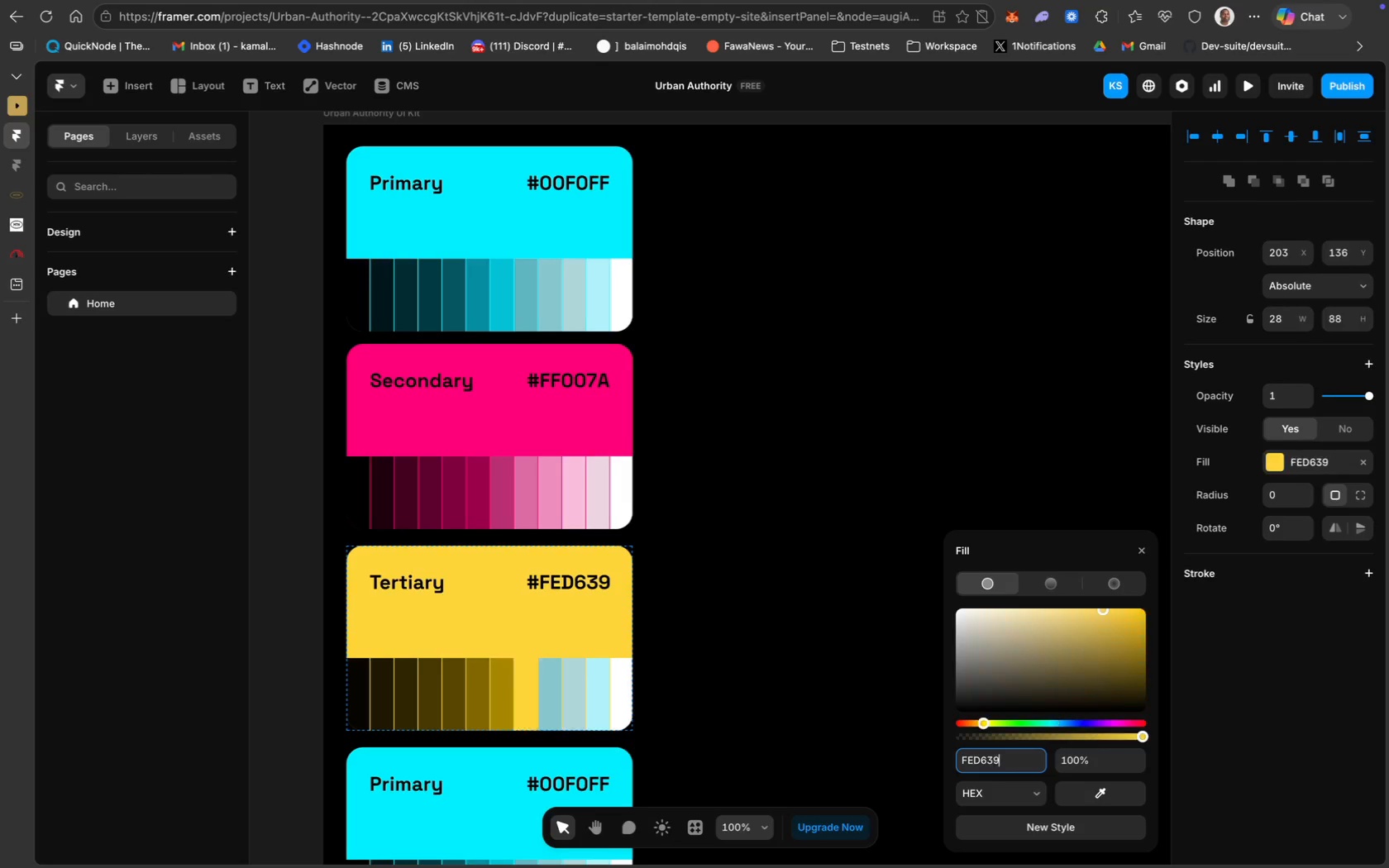 
key(Enter)
 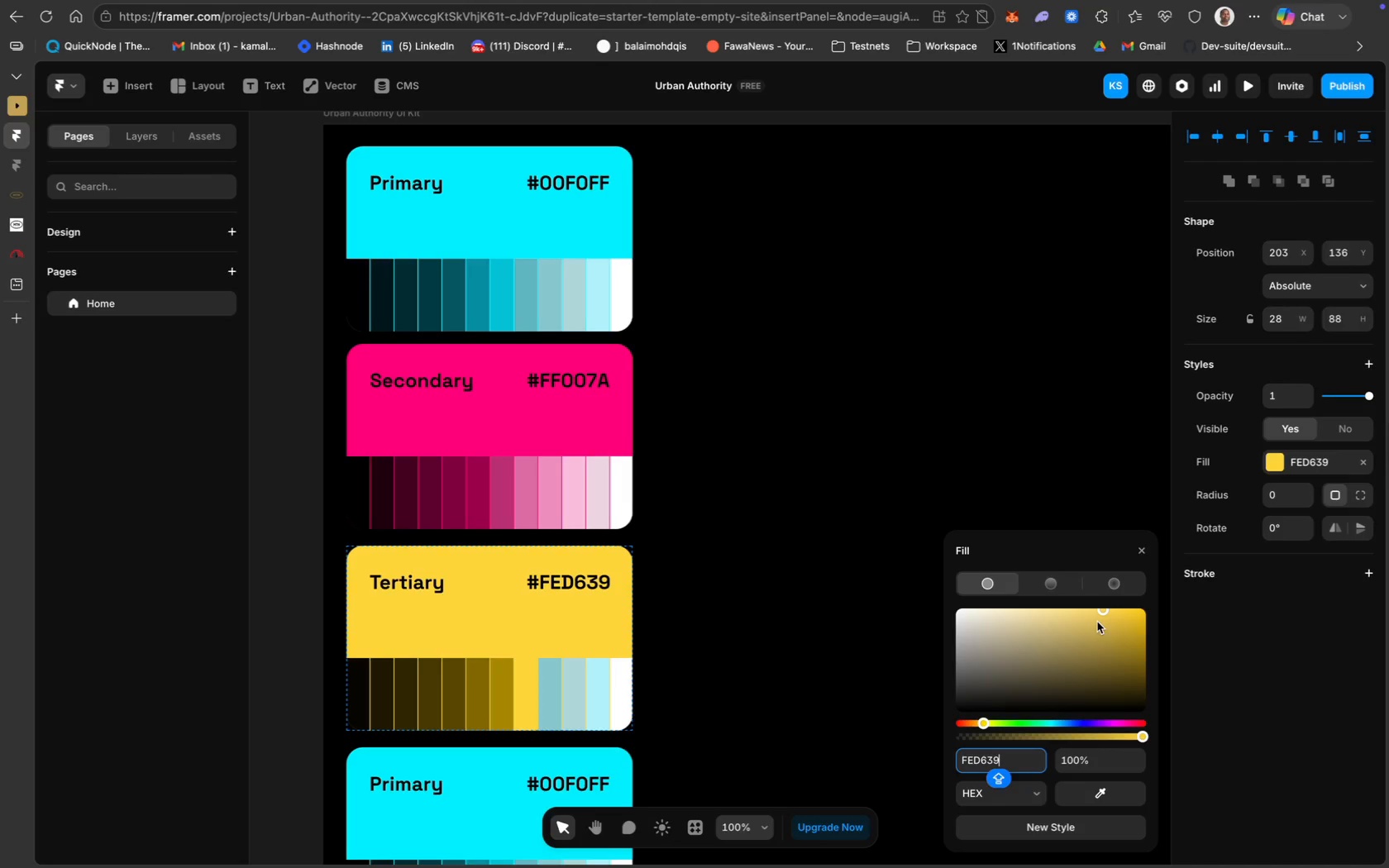 
left_click_drag(start_coordinate=[1104, 613], to_coordinate=[1084, 652])
 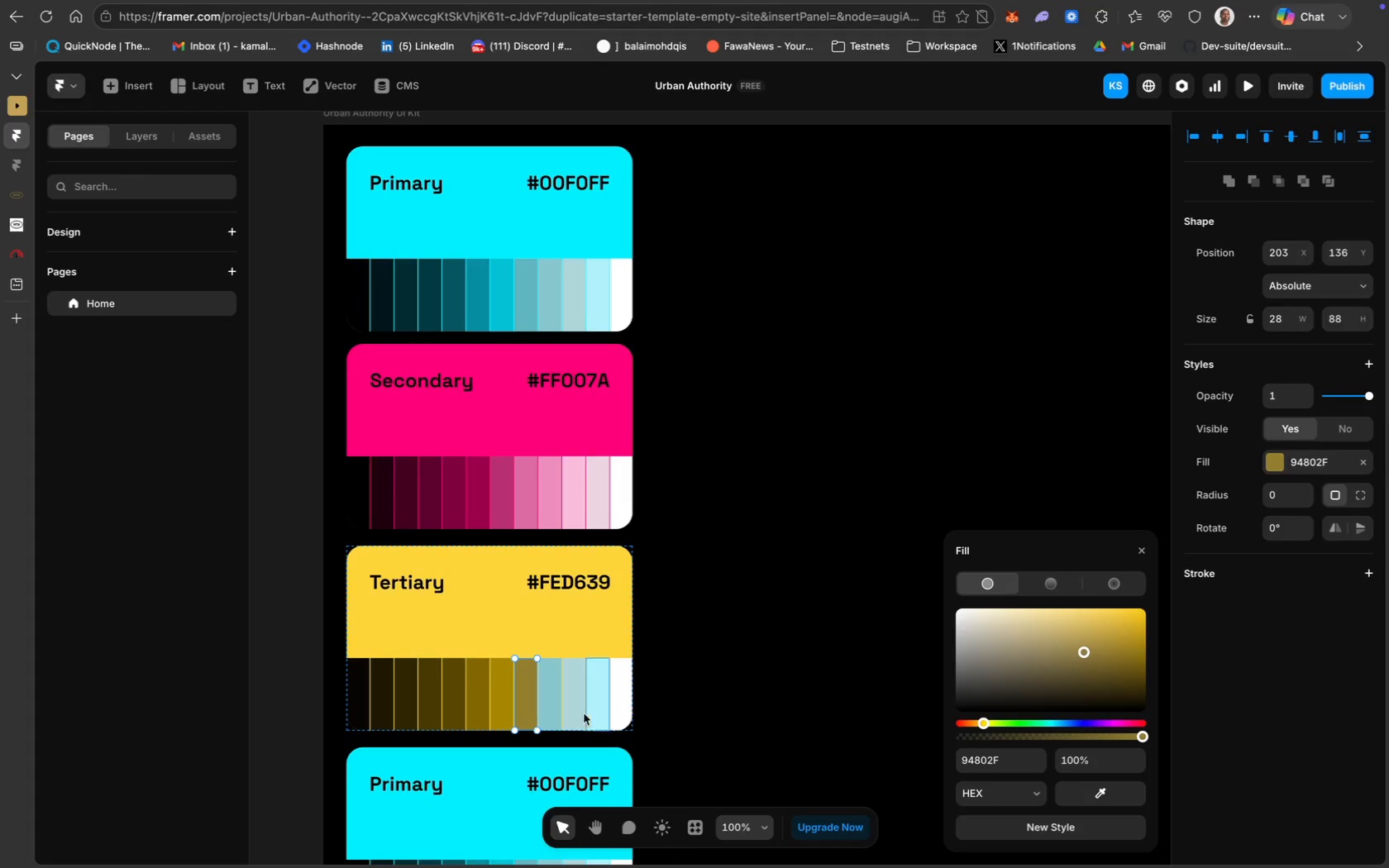 
left_click([552, 704])
 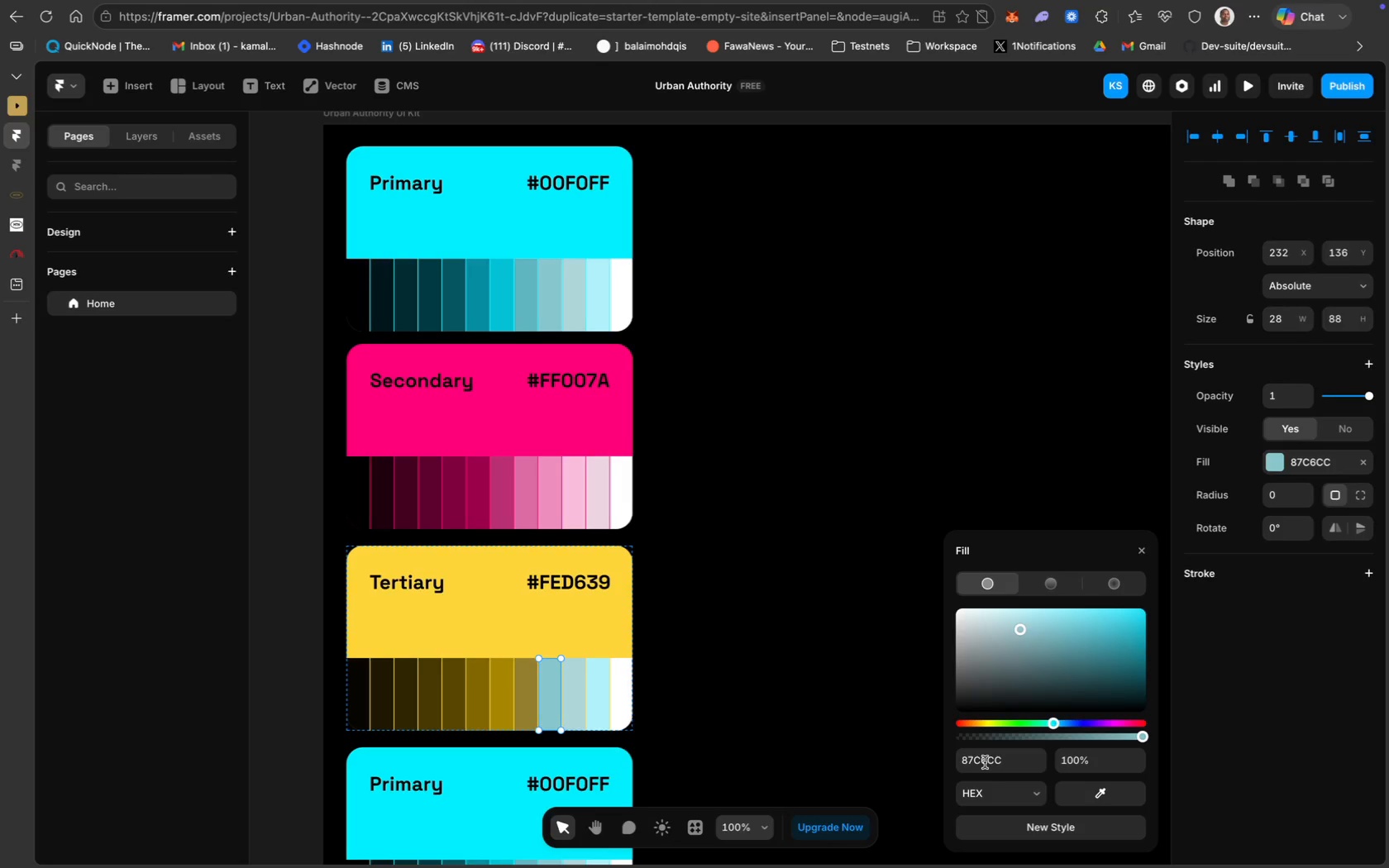 
left_click([990, 762])
 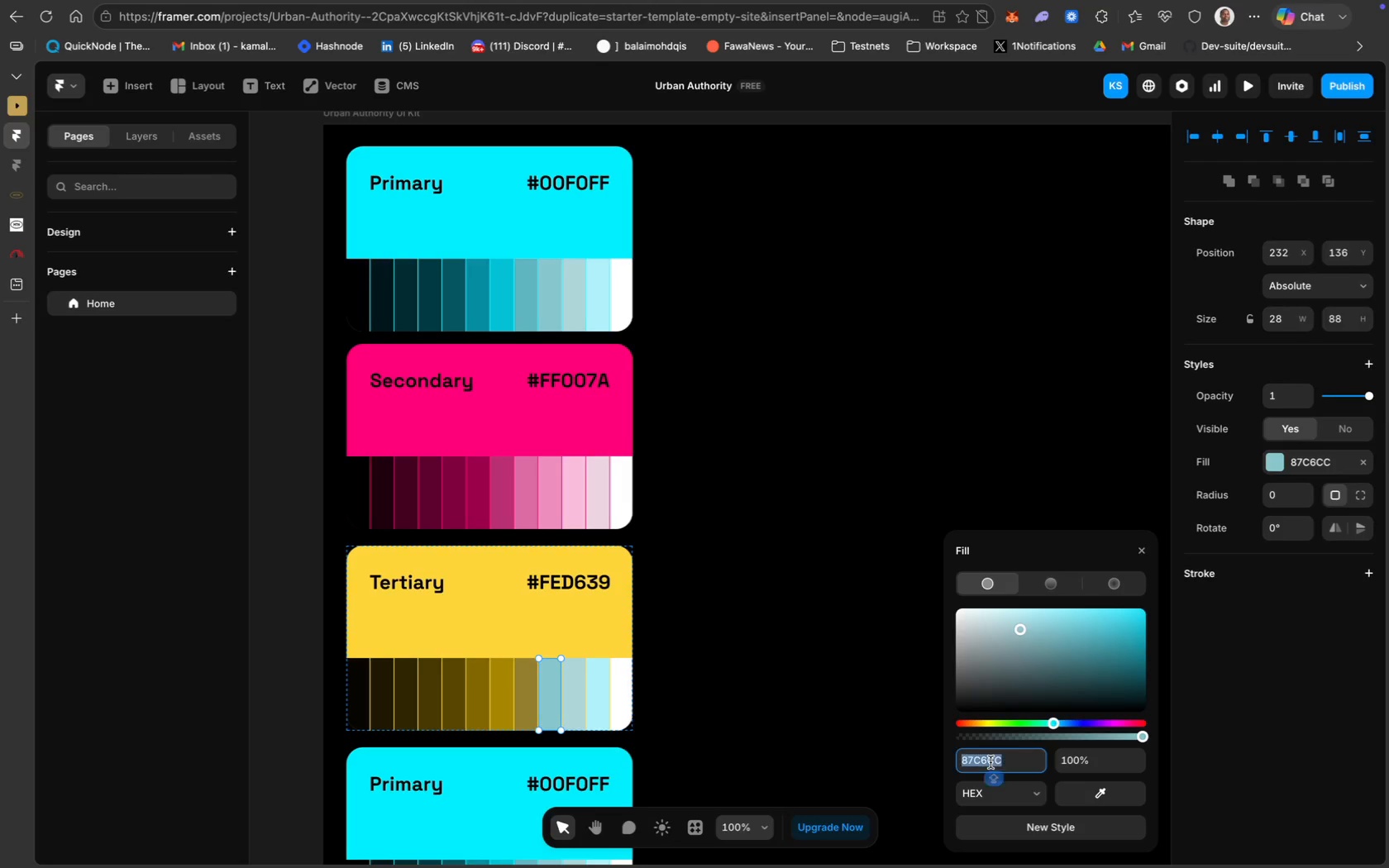 
key(Meta+V)
 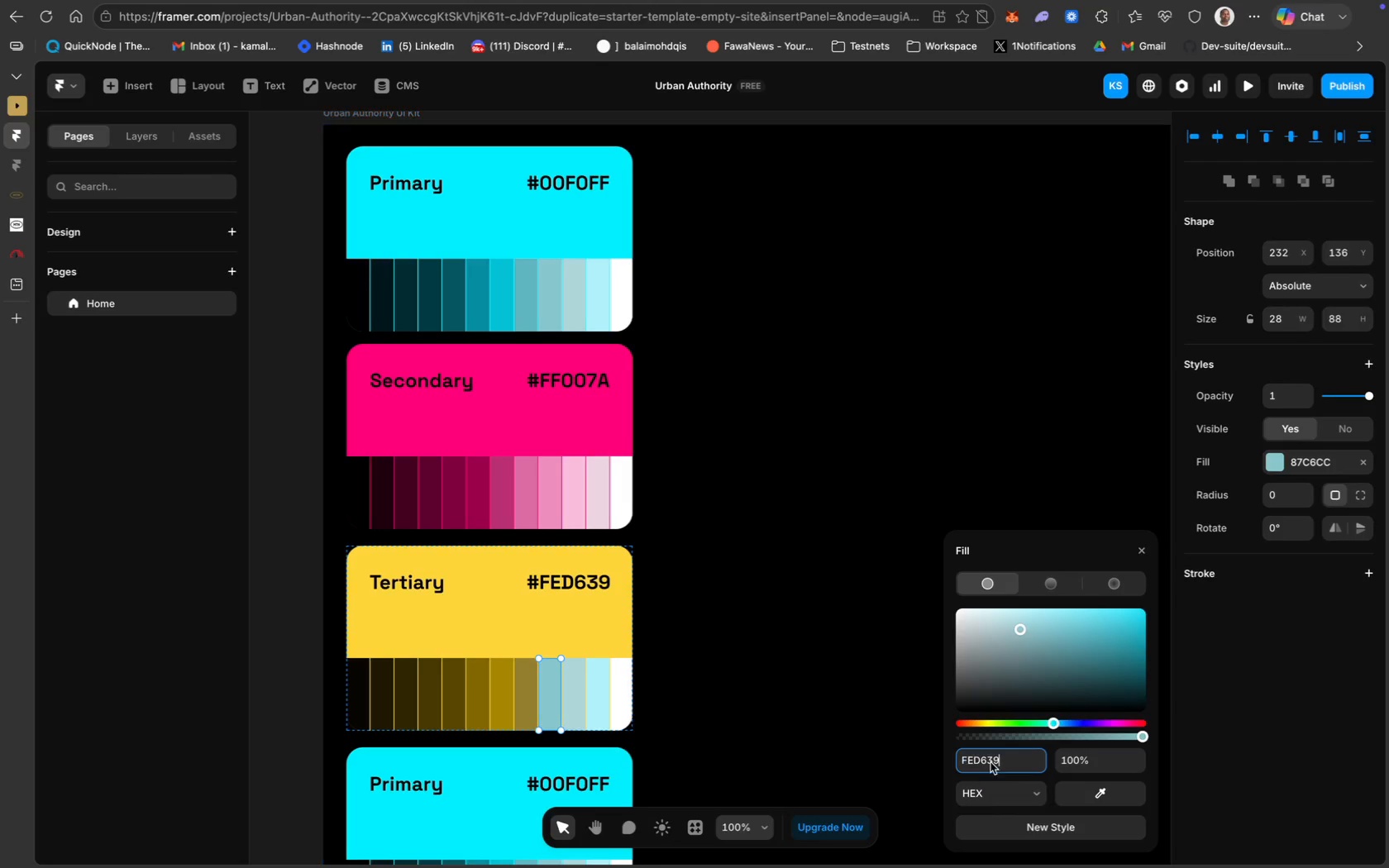 
key(Enter)
 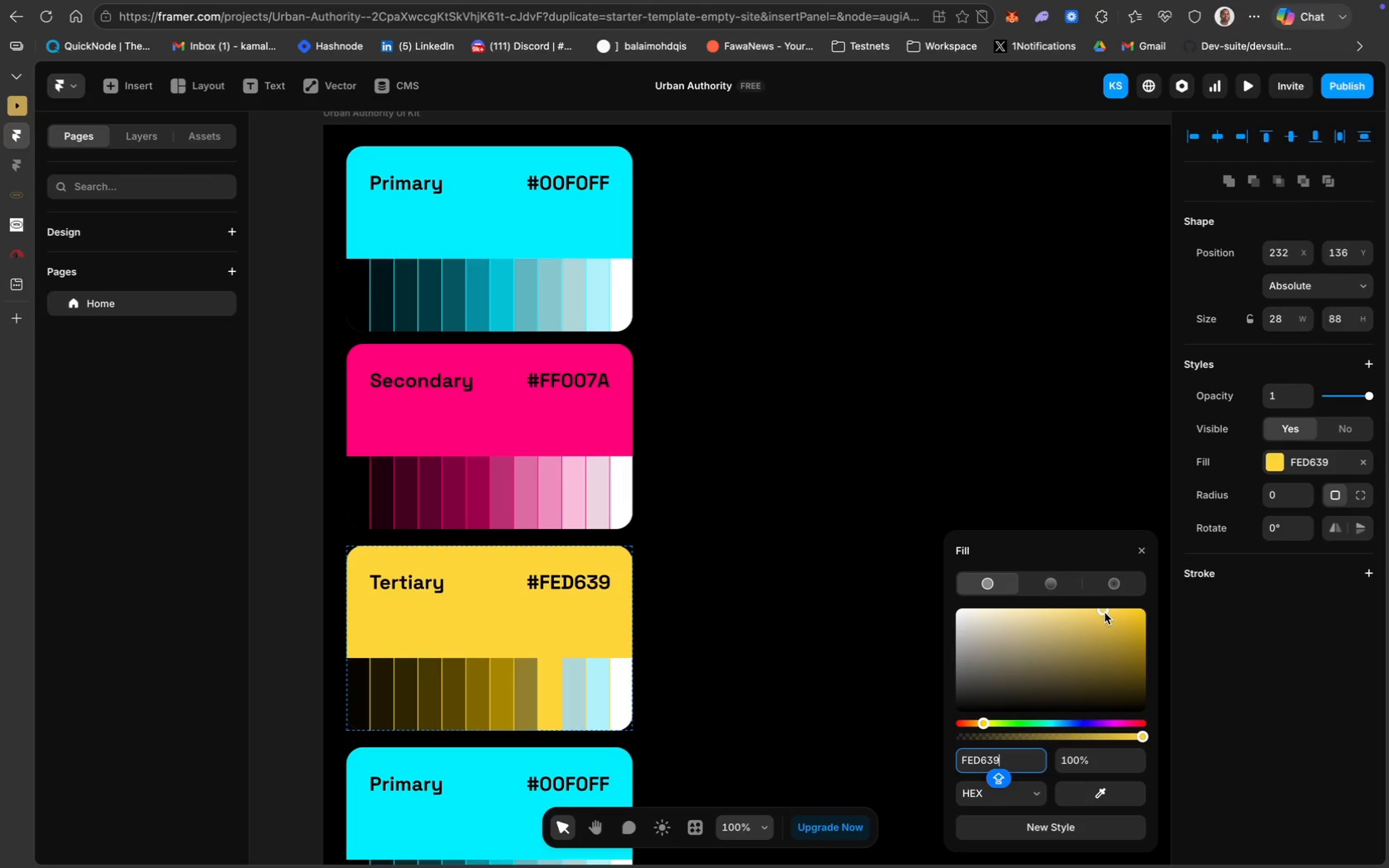 
left_click_drag(start_coordinate=[1099, 610], to_coordinate=[1062, 627])
 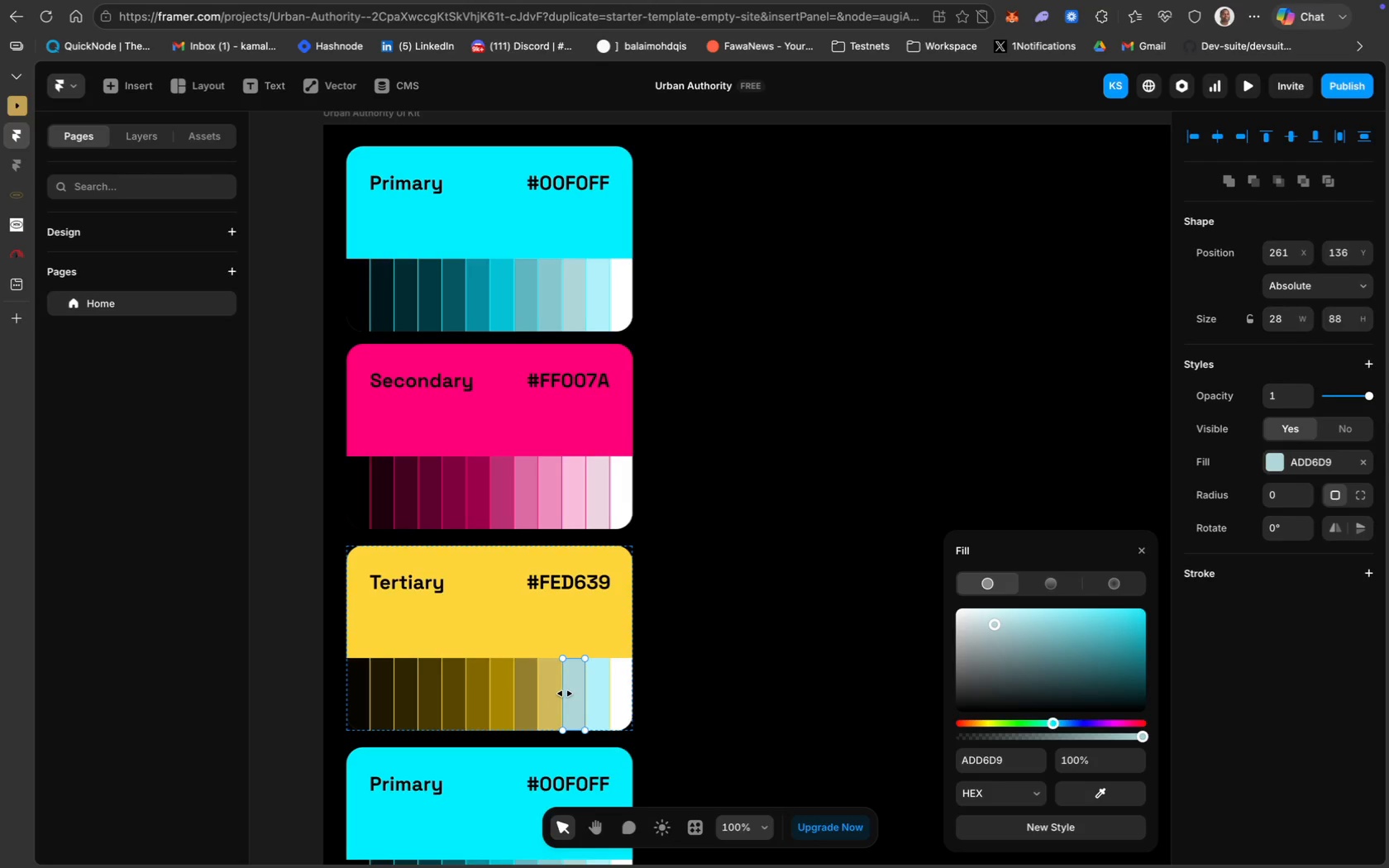 
left_click([1010, 771])
 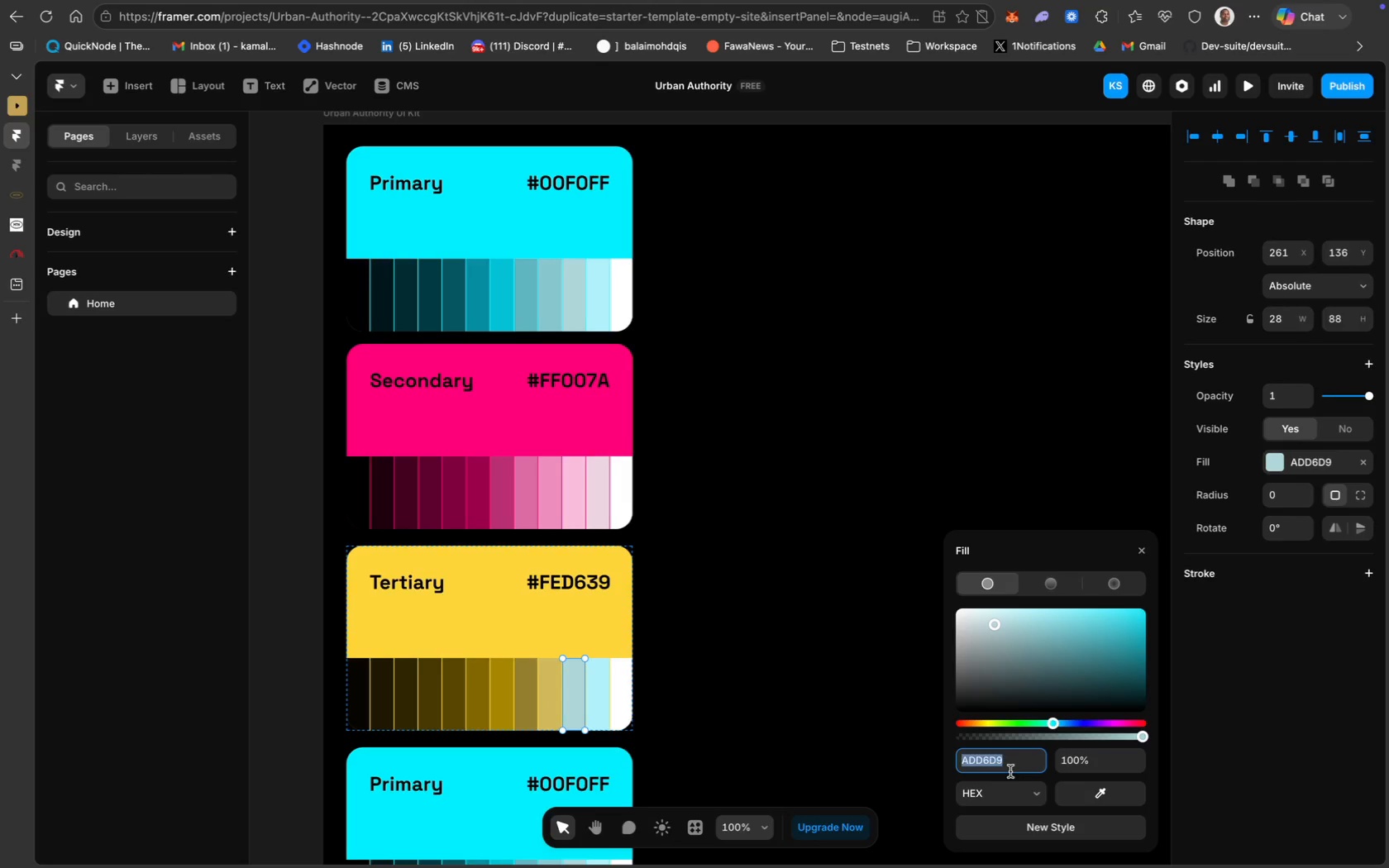 
key(Meta+V)
 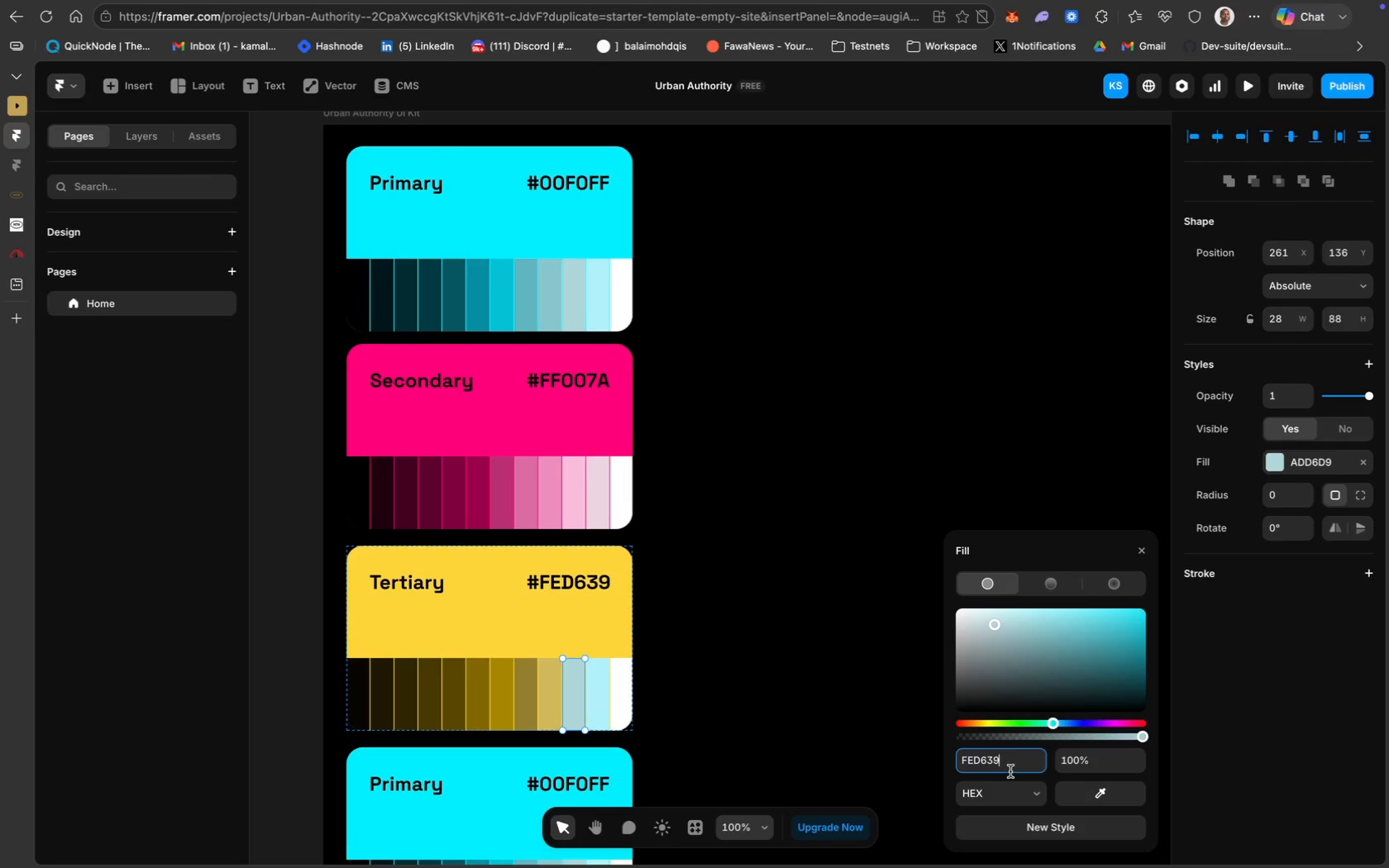 
key(Enter)
 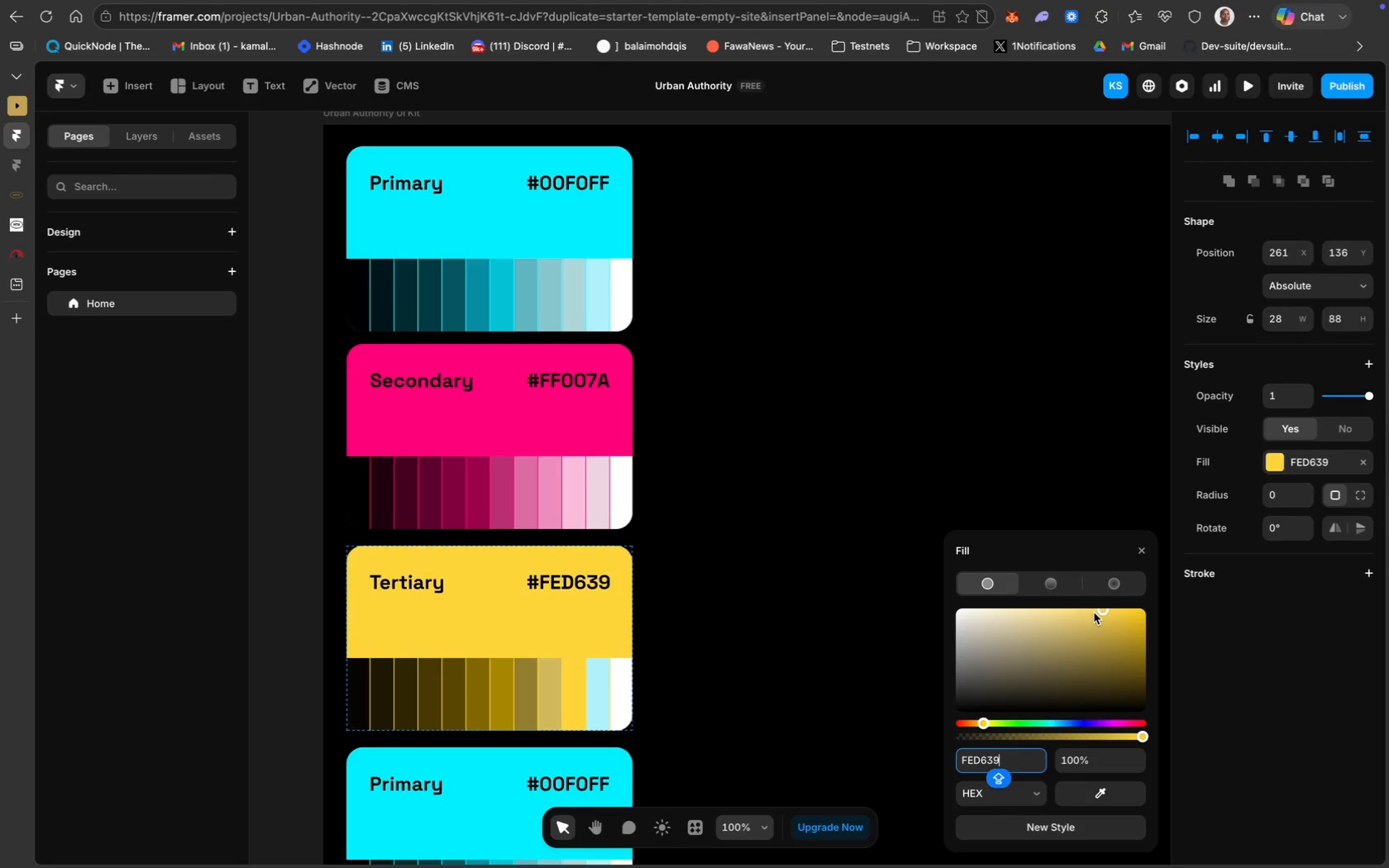 
left_click_drag(start_coordinate=[1103, 610], to_coordinate=[1047, 626])
 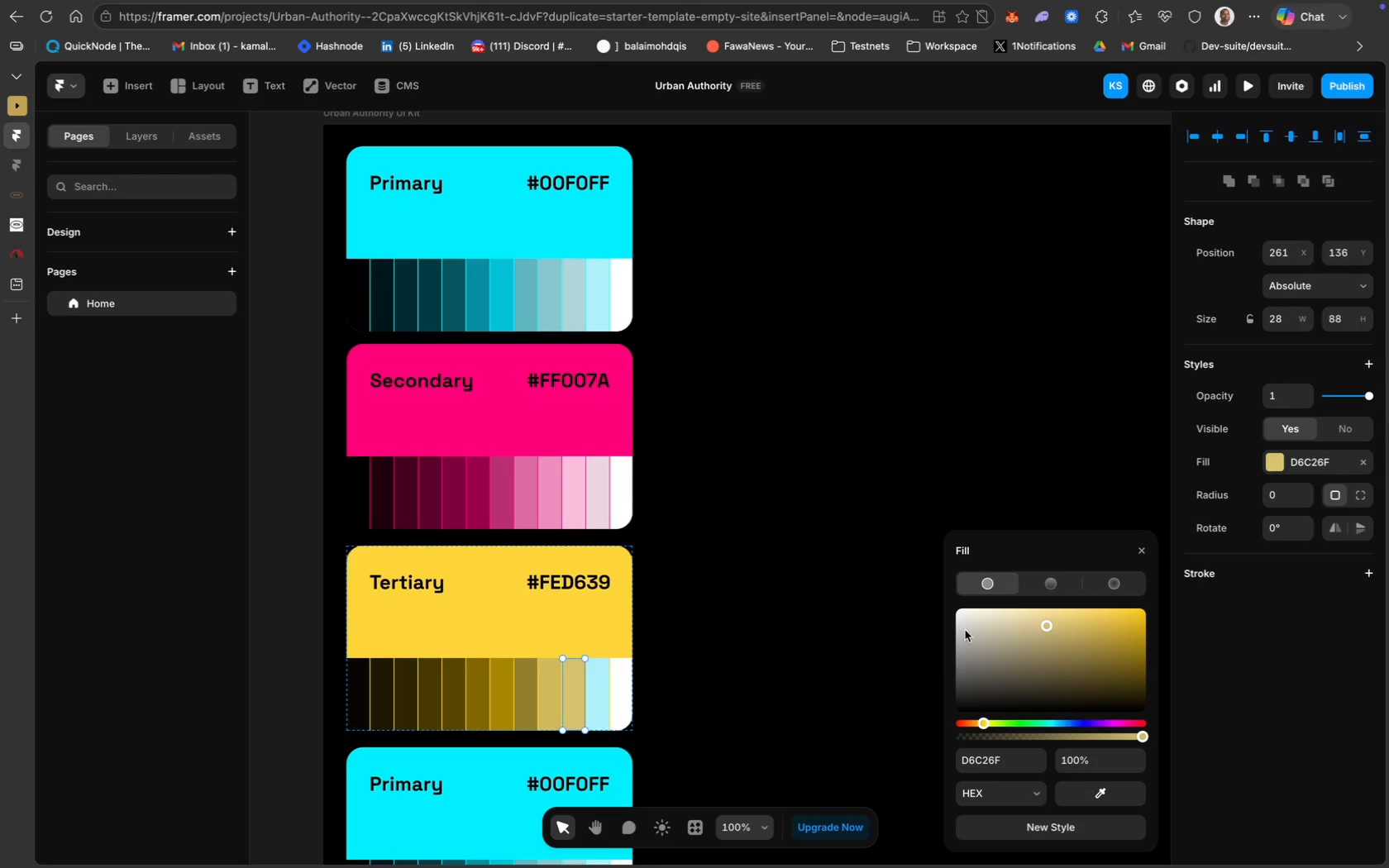 
left_click_drag(start_coordinate=[1048, 624], to_coordinate=[1037, 624])
 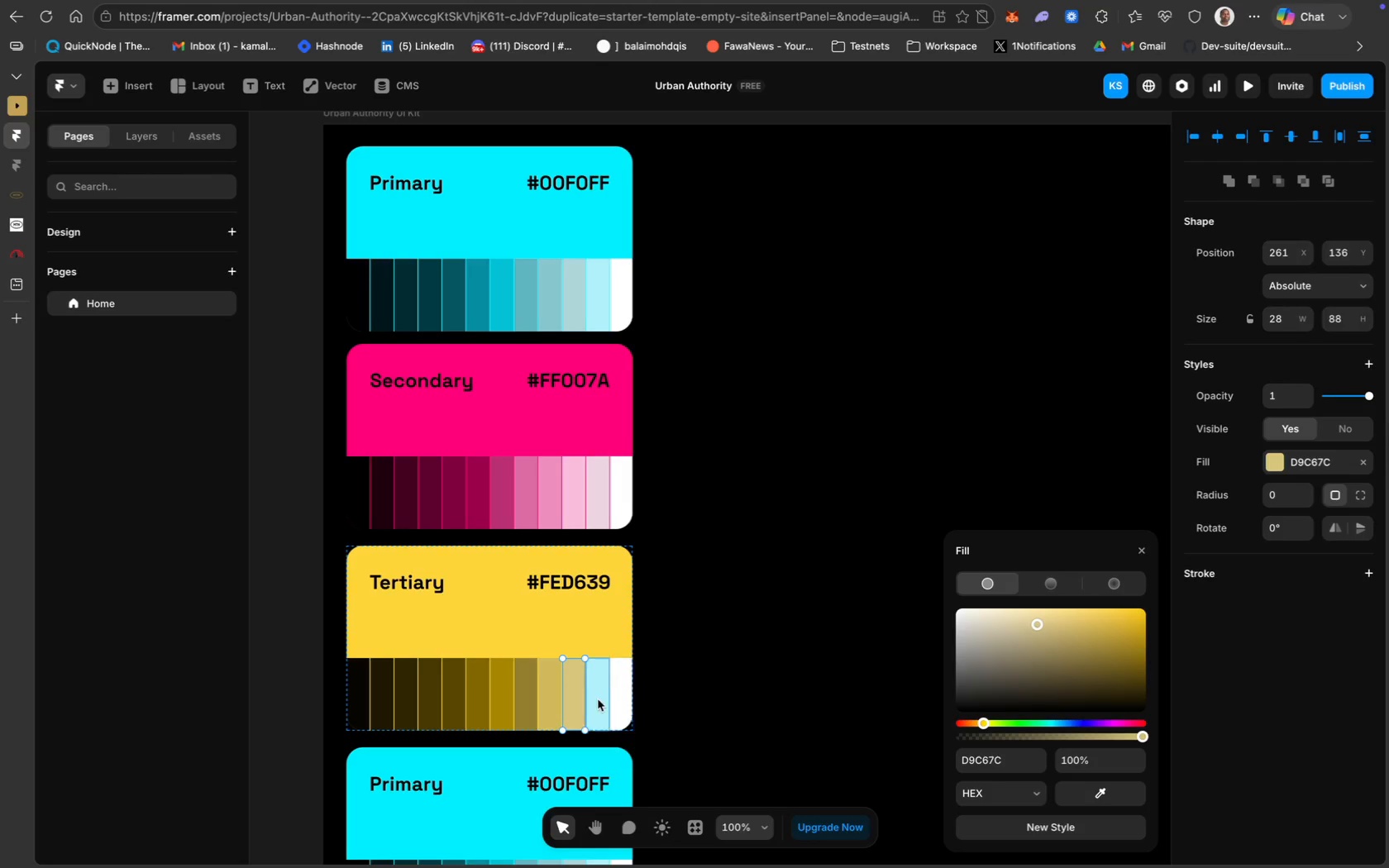 
left_click([599, 694])
 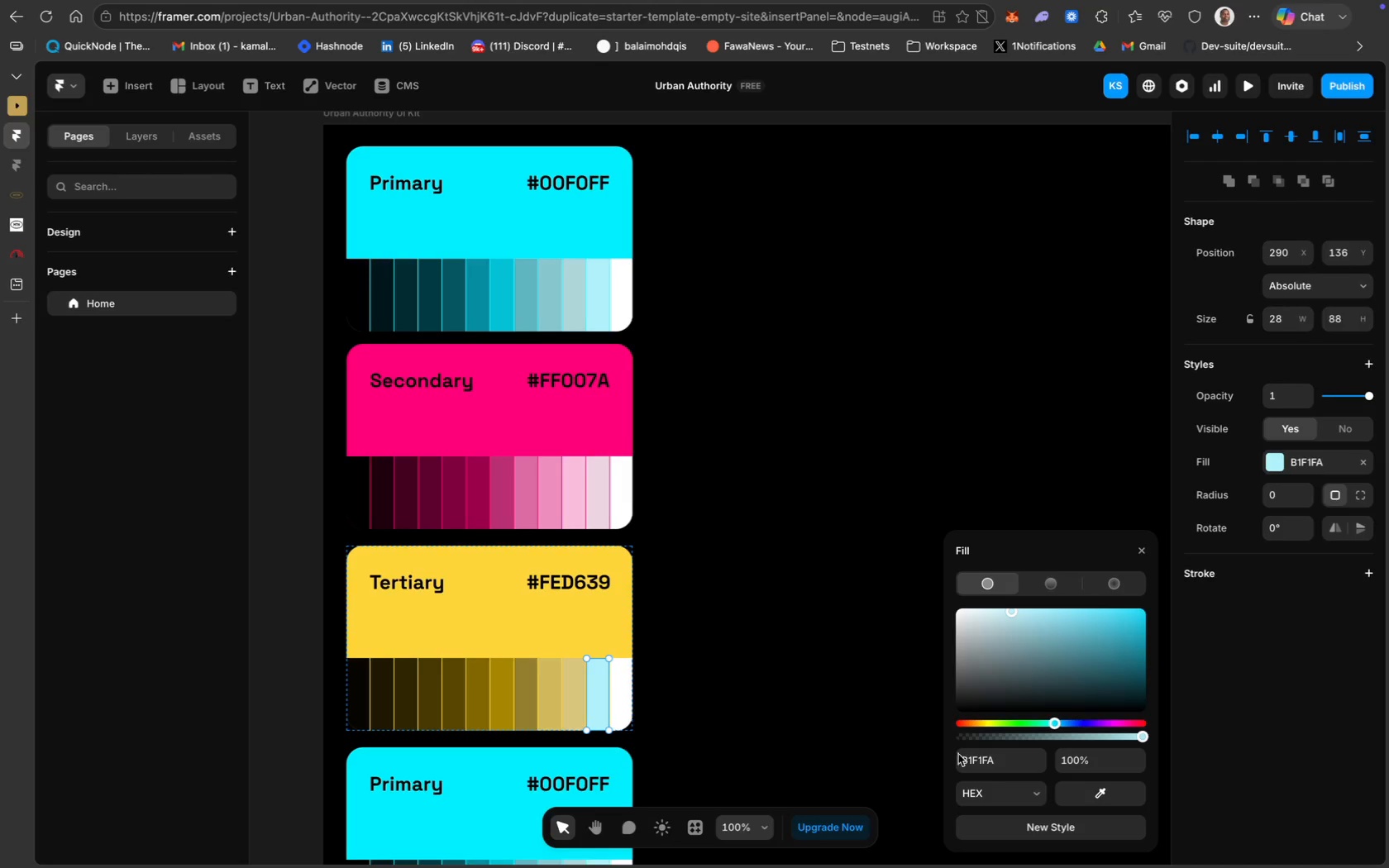 
left_click([971, 755])
 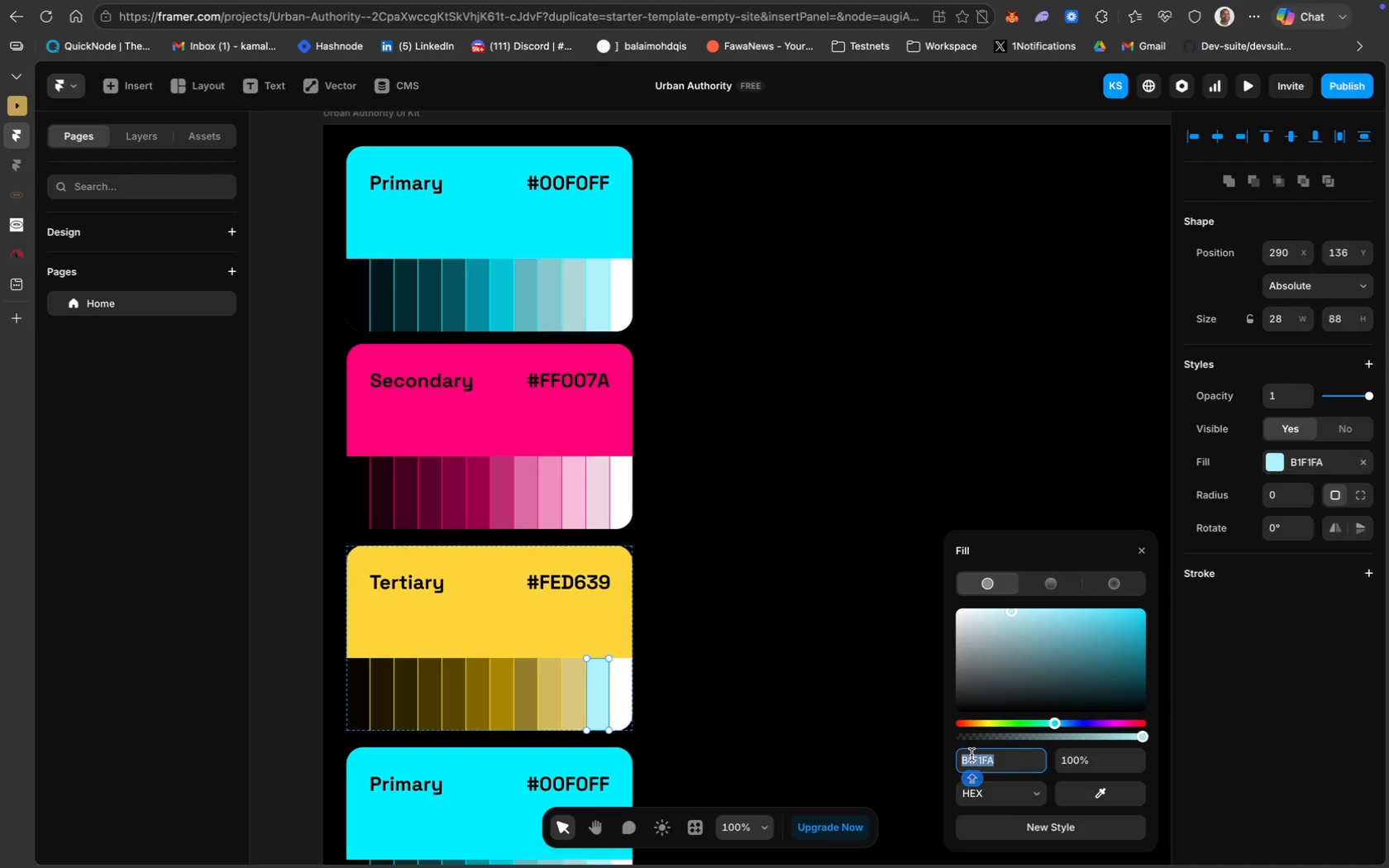 
key(Meta+V)
 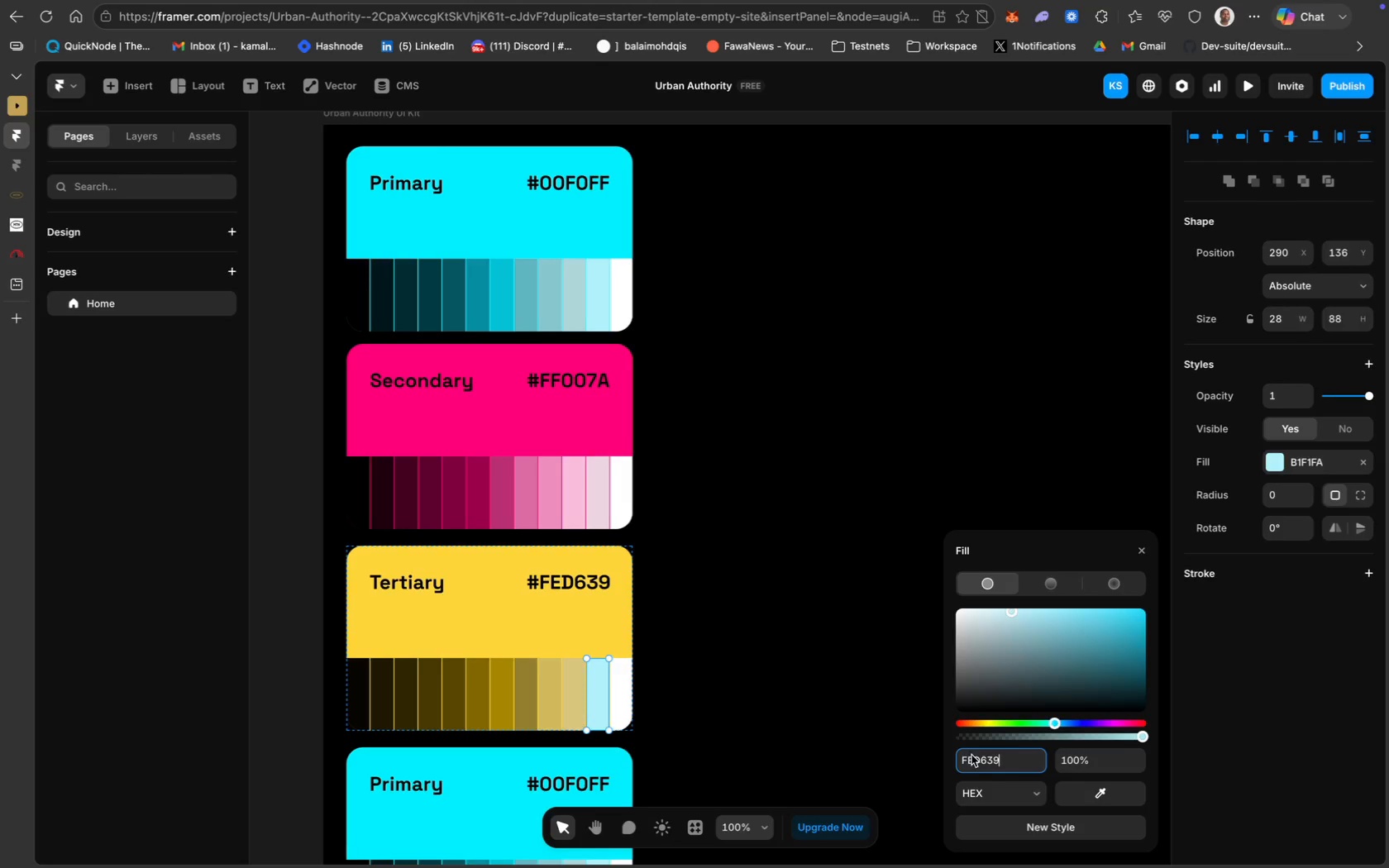 
key(Enter)
 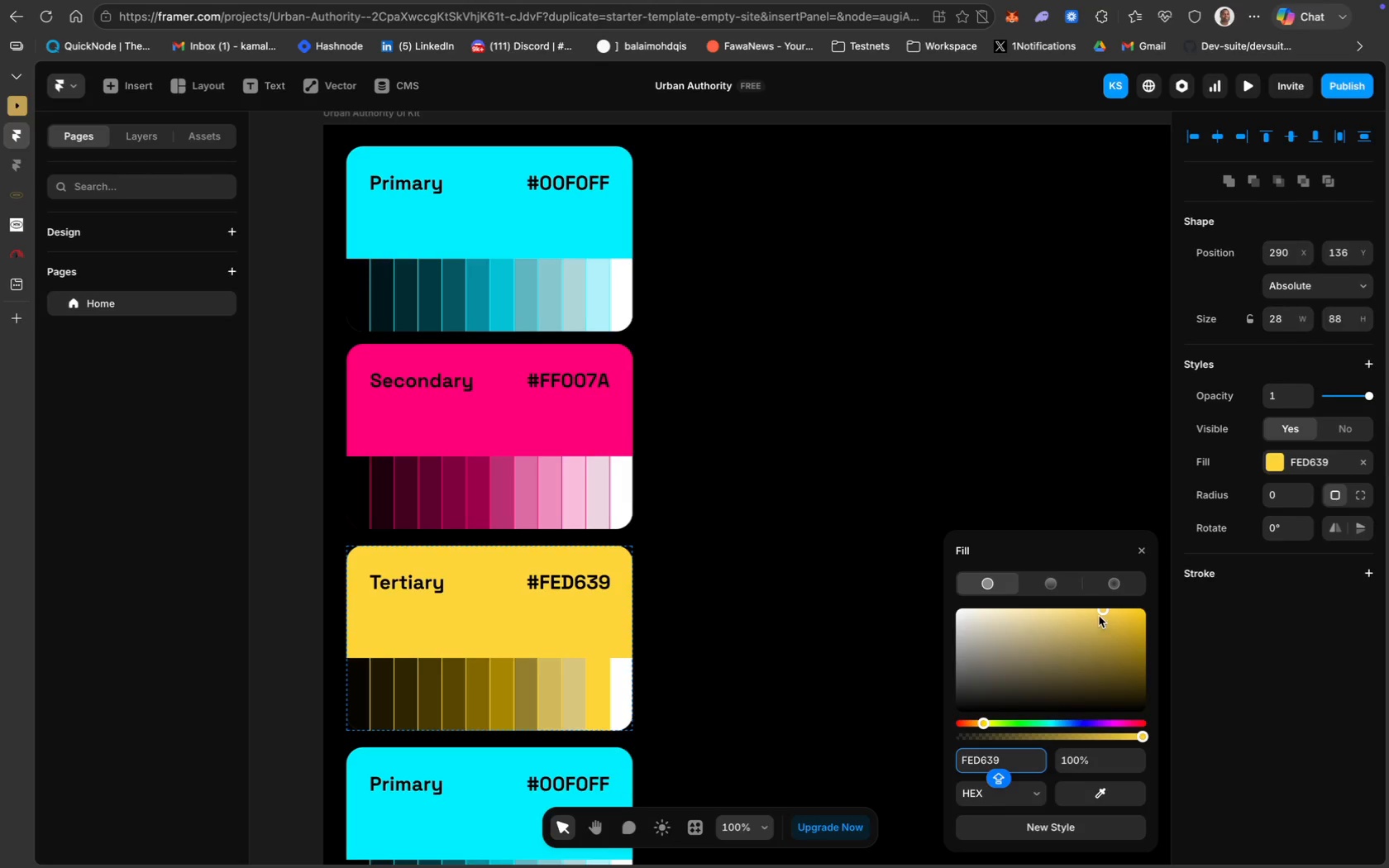 
left_click_drag(start_coordinate=[1103, 612], to_coordinate=[994, 629])
 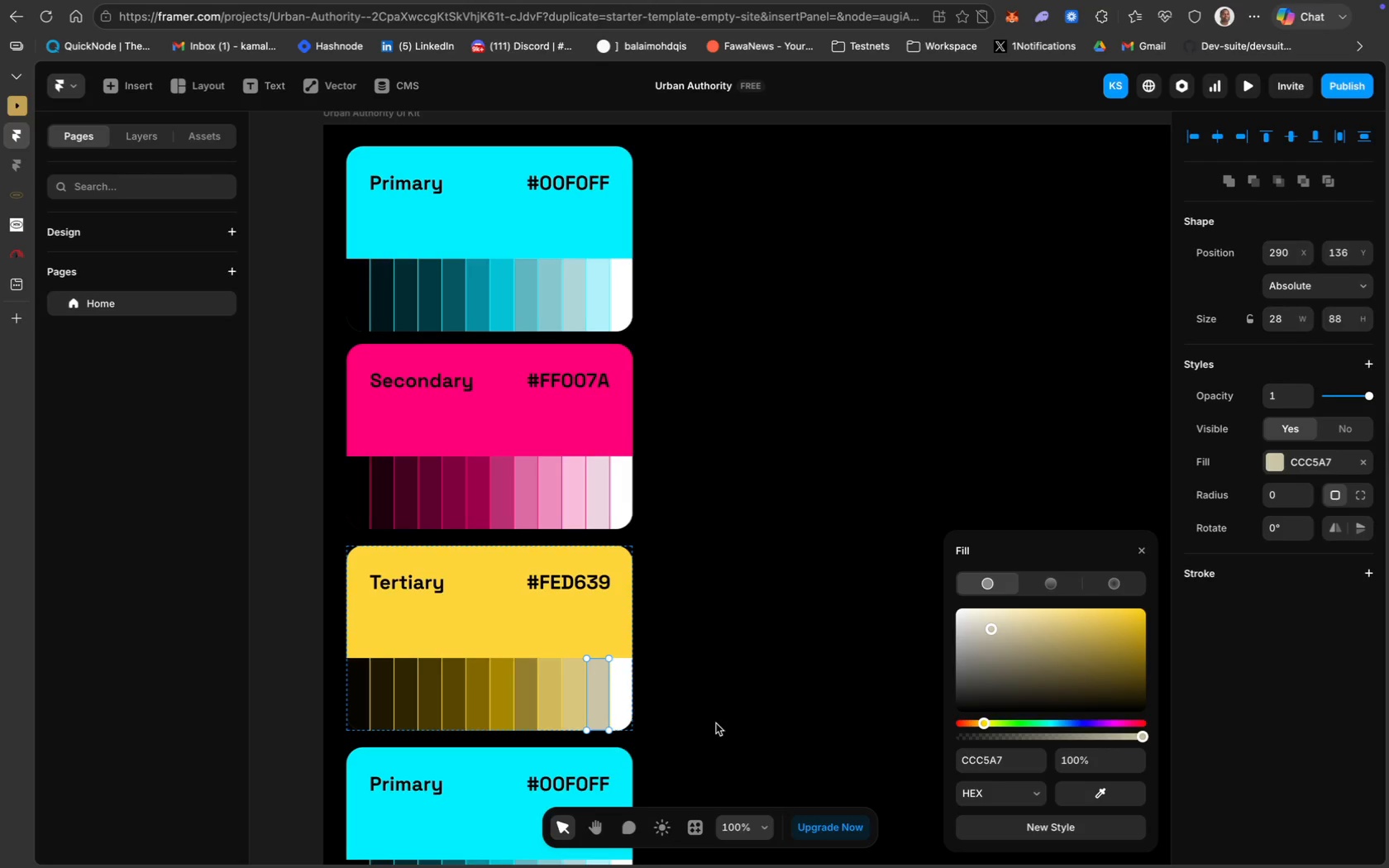 
wait(6.13)
 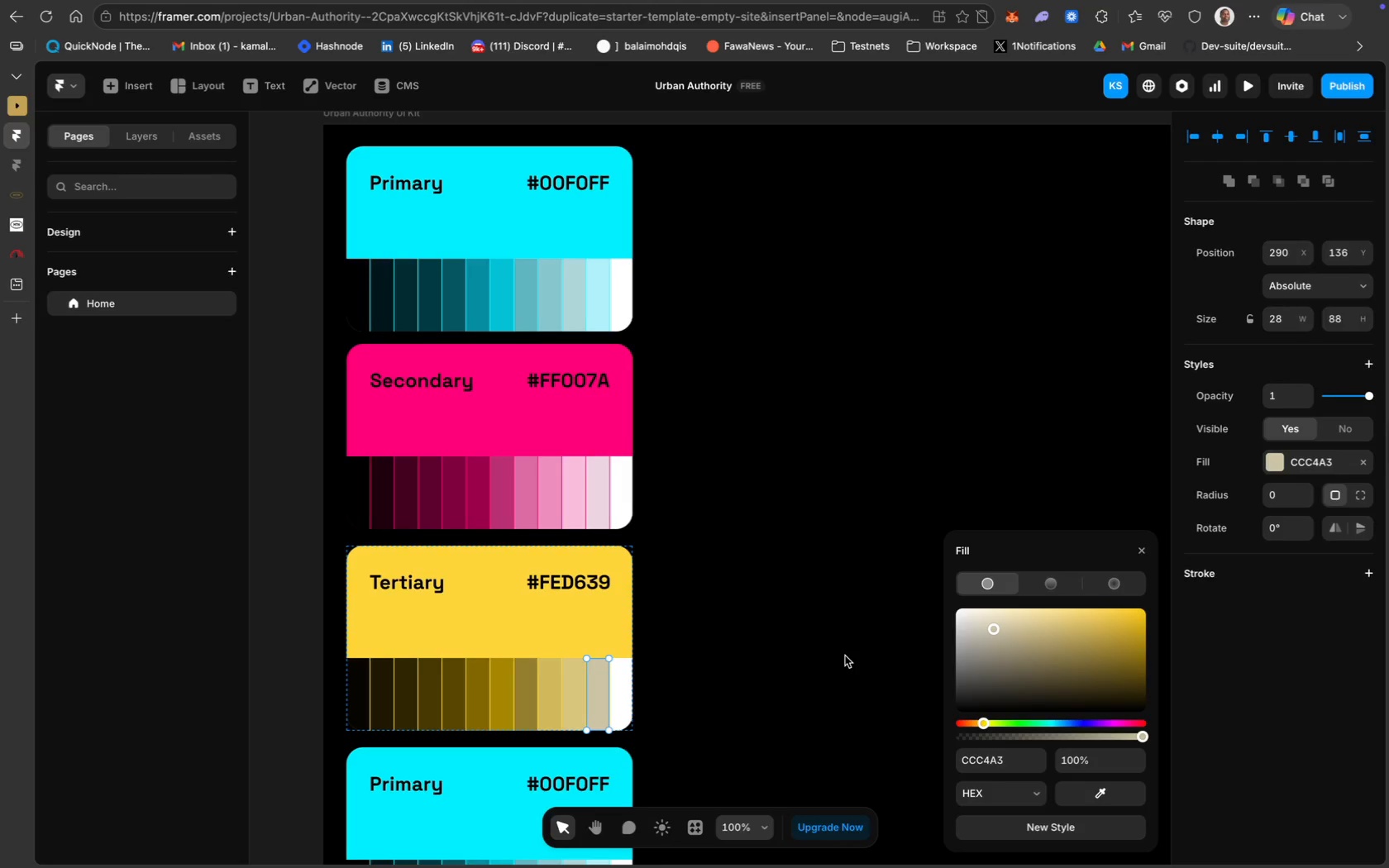 
left_click([1008, 766])
 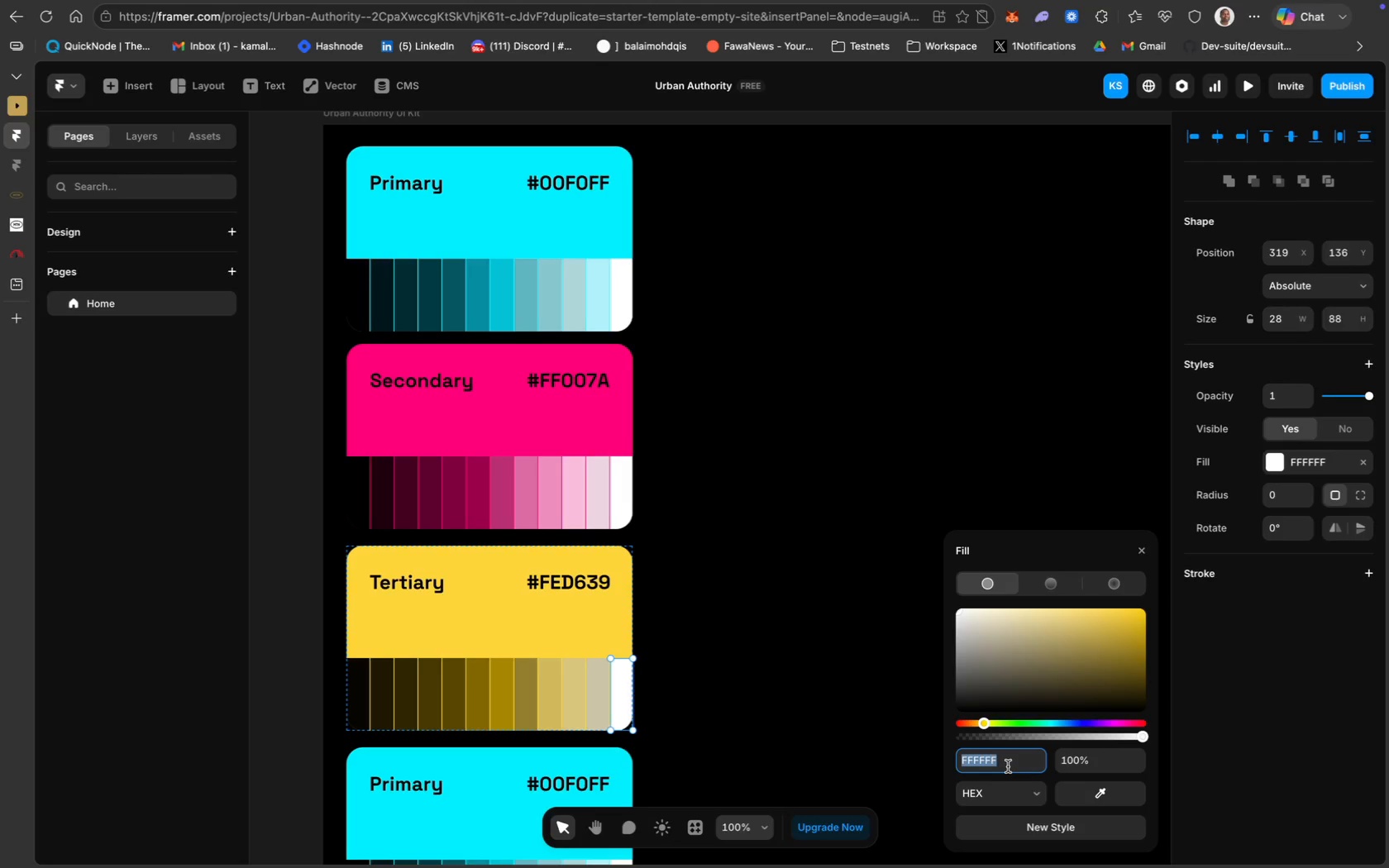 
key(Meta+V)
 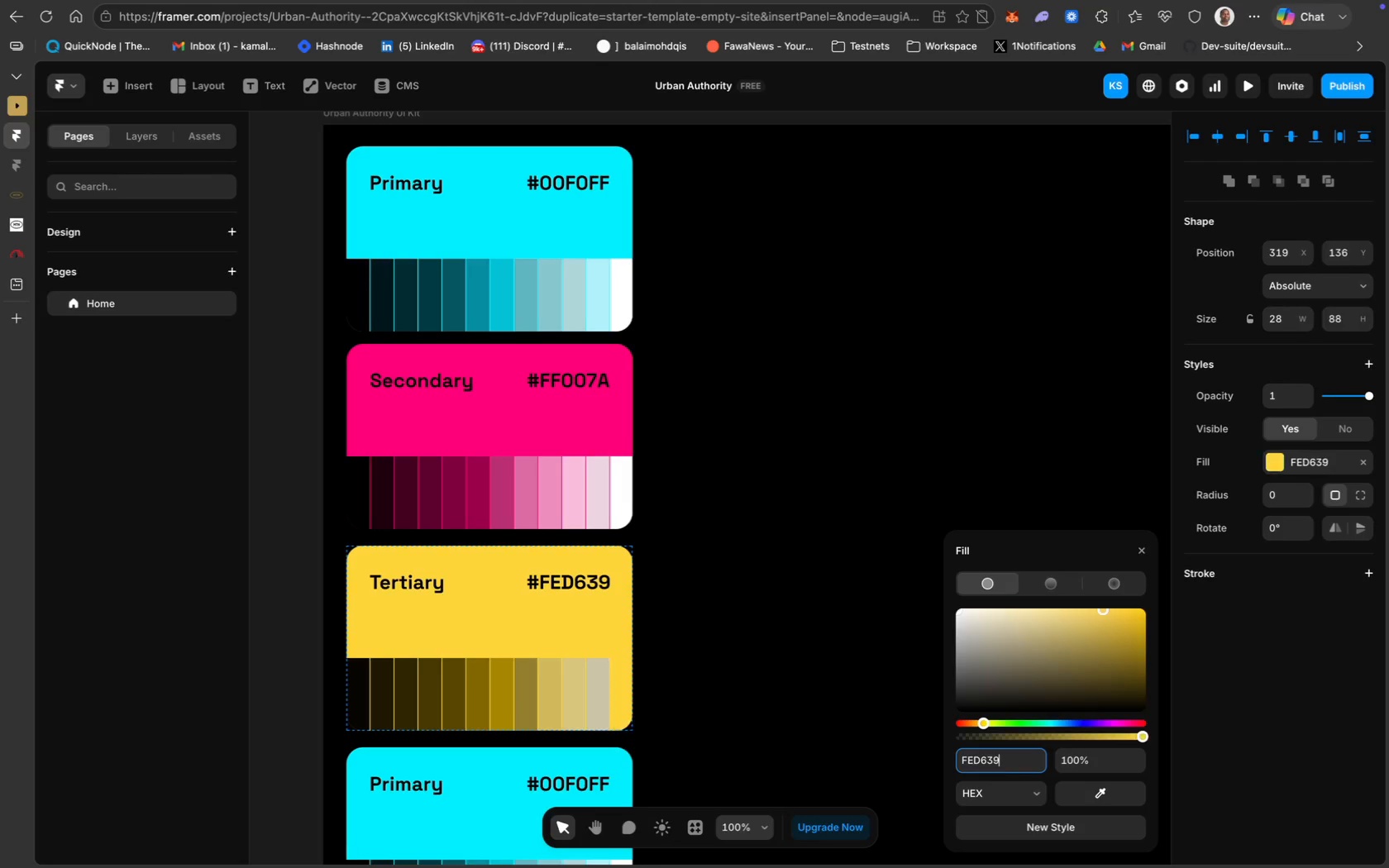 
key(Enter)
 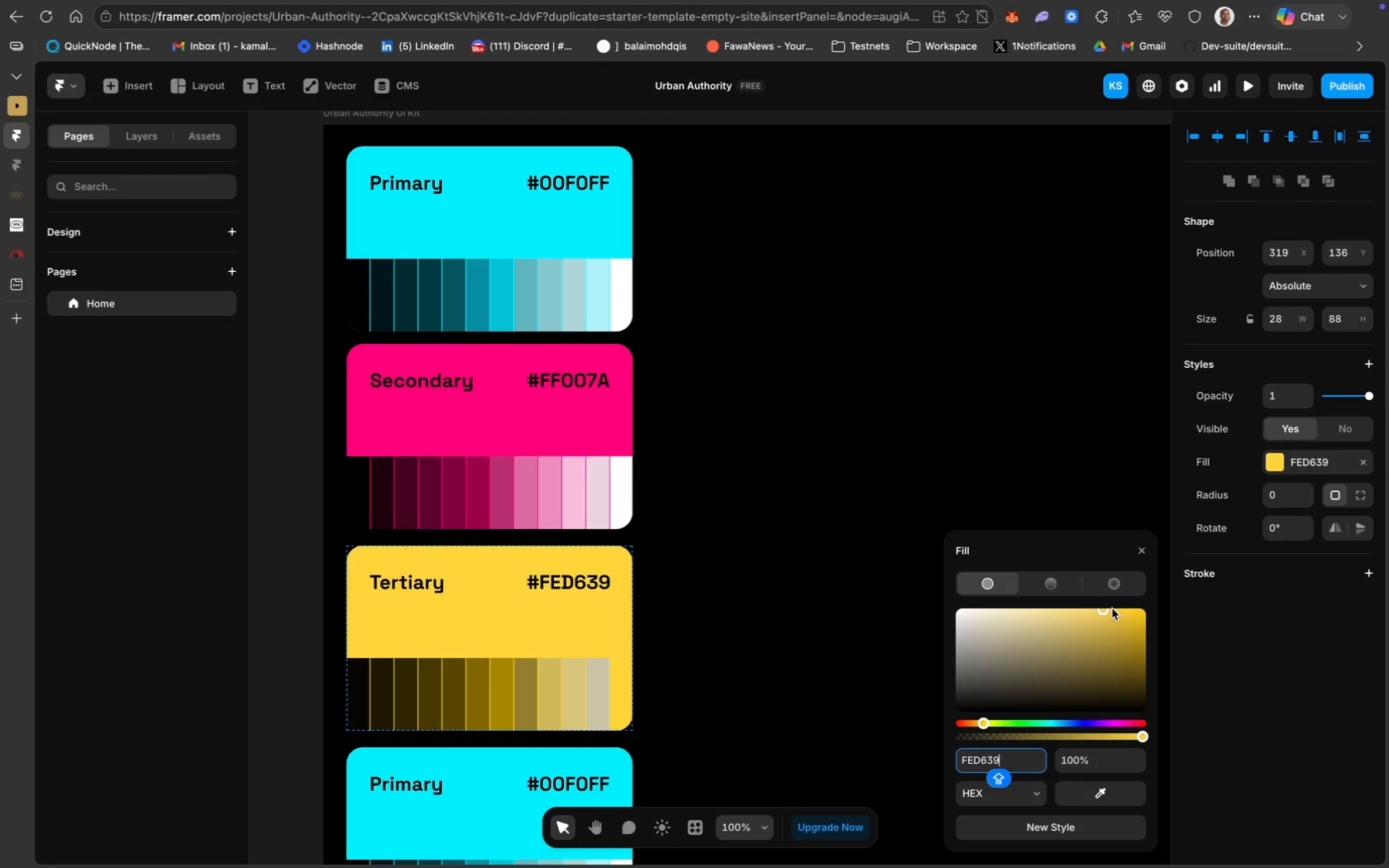 
left_click_drag(start_coordinate=[1102, 610], to_coordinate=[948, 612])
 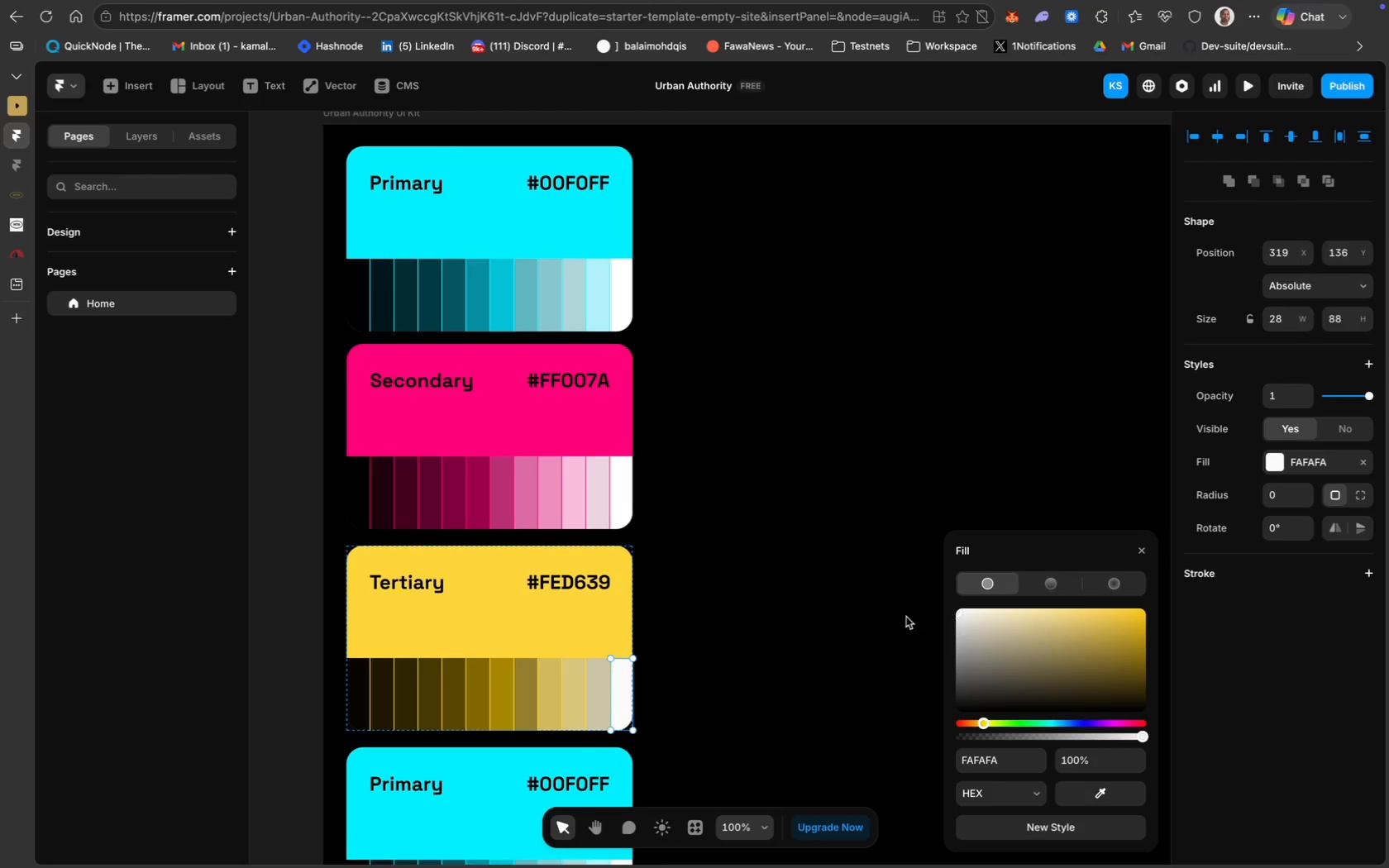 
left_click([809, 608])
 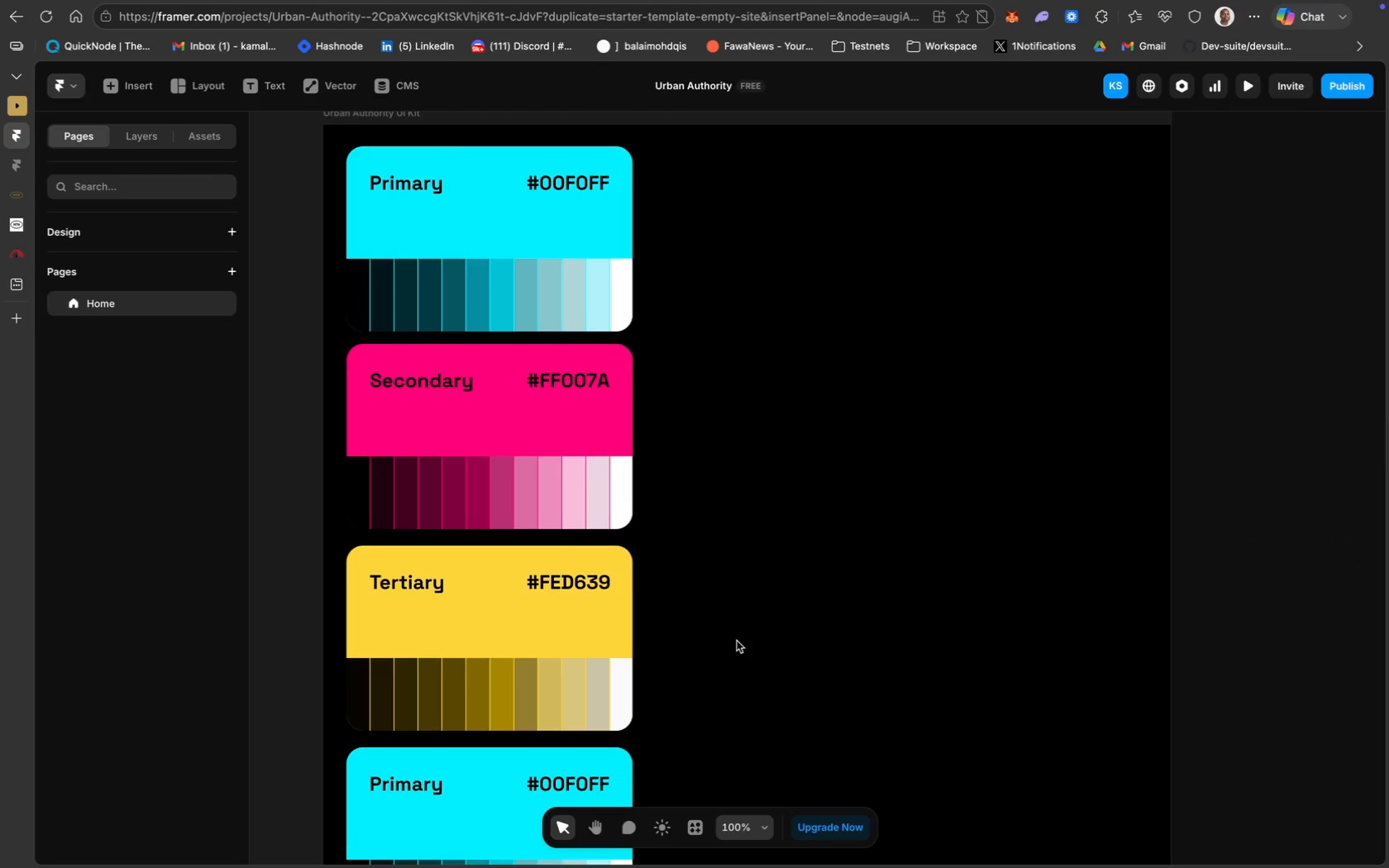 
scroll: coordinate [737, 641], scroll_direction: down, amount: 16.0
 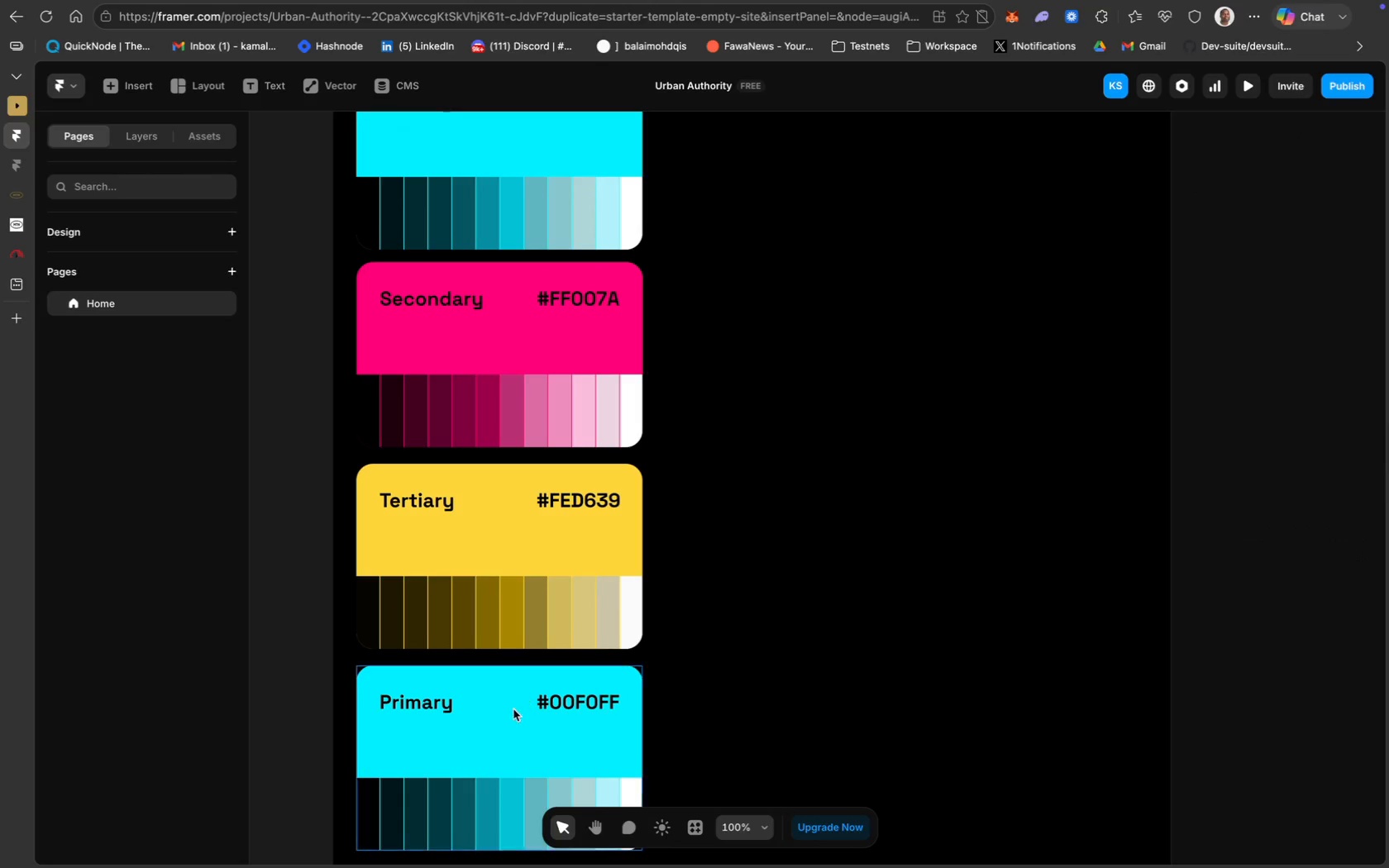 
left_click([504, 722])
 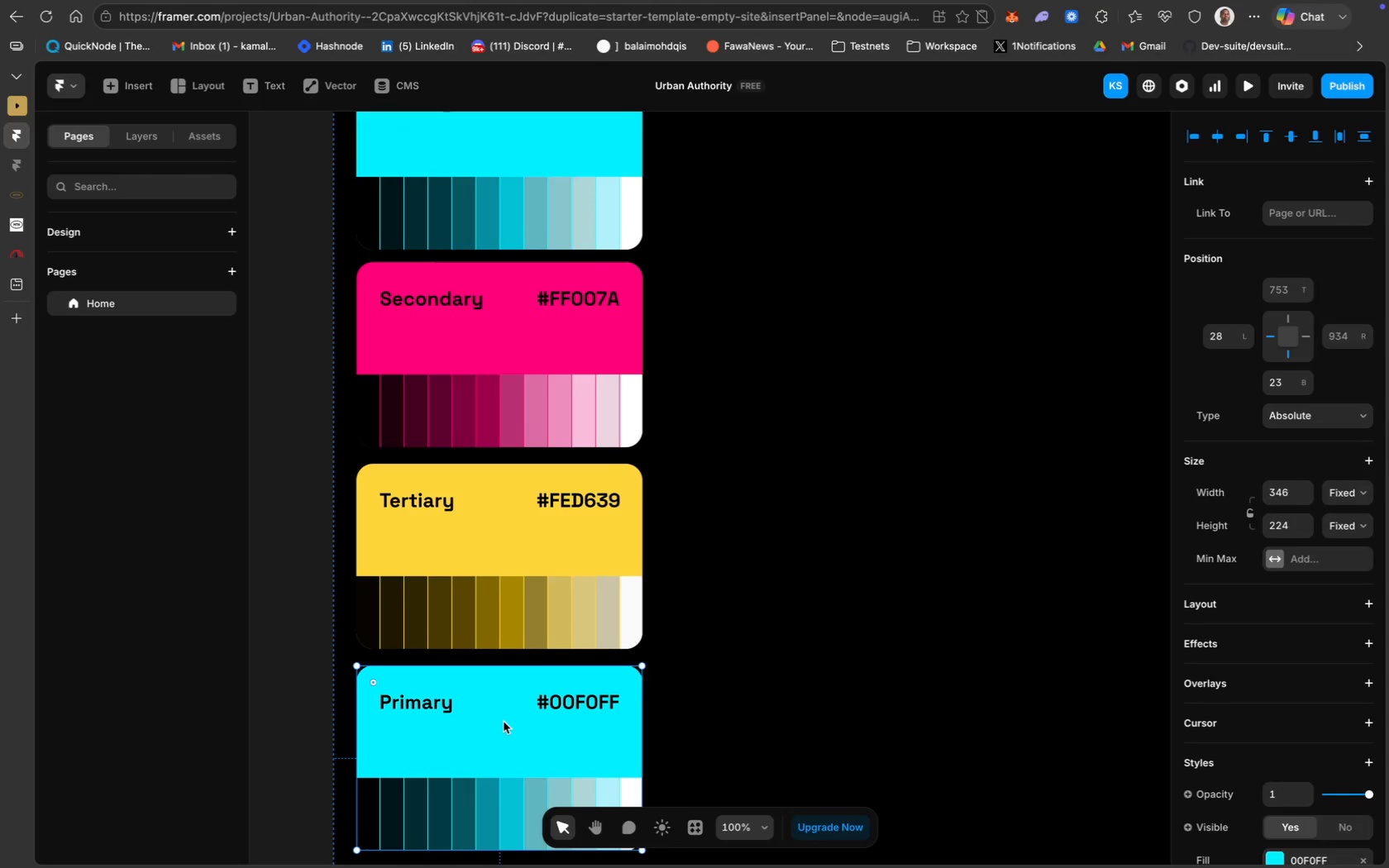 
scroll: coordinate [1257, 671], scroll_direction: down, amount: 33.0
 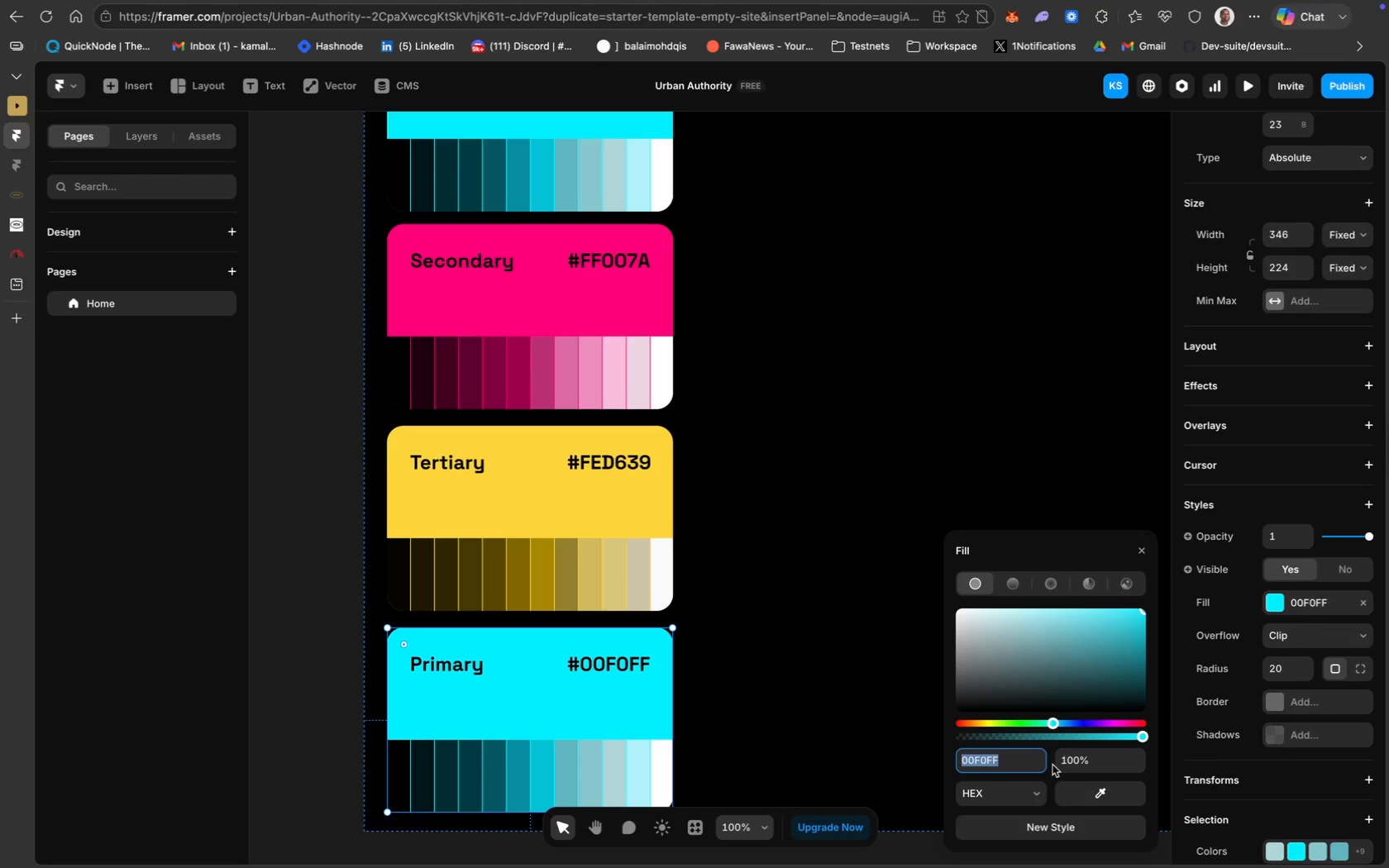 
type(2A2A2A)
 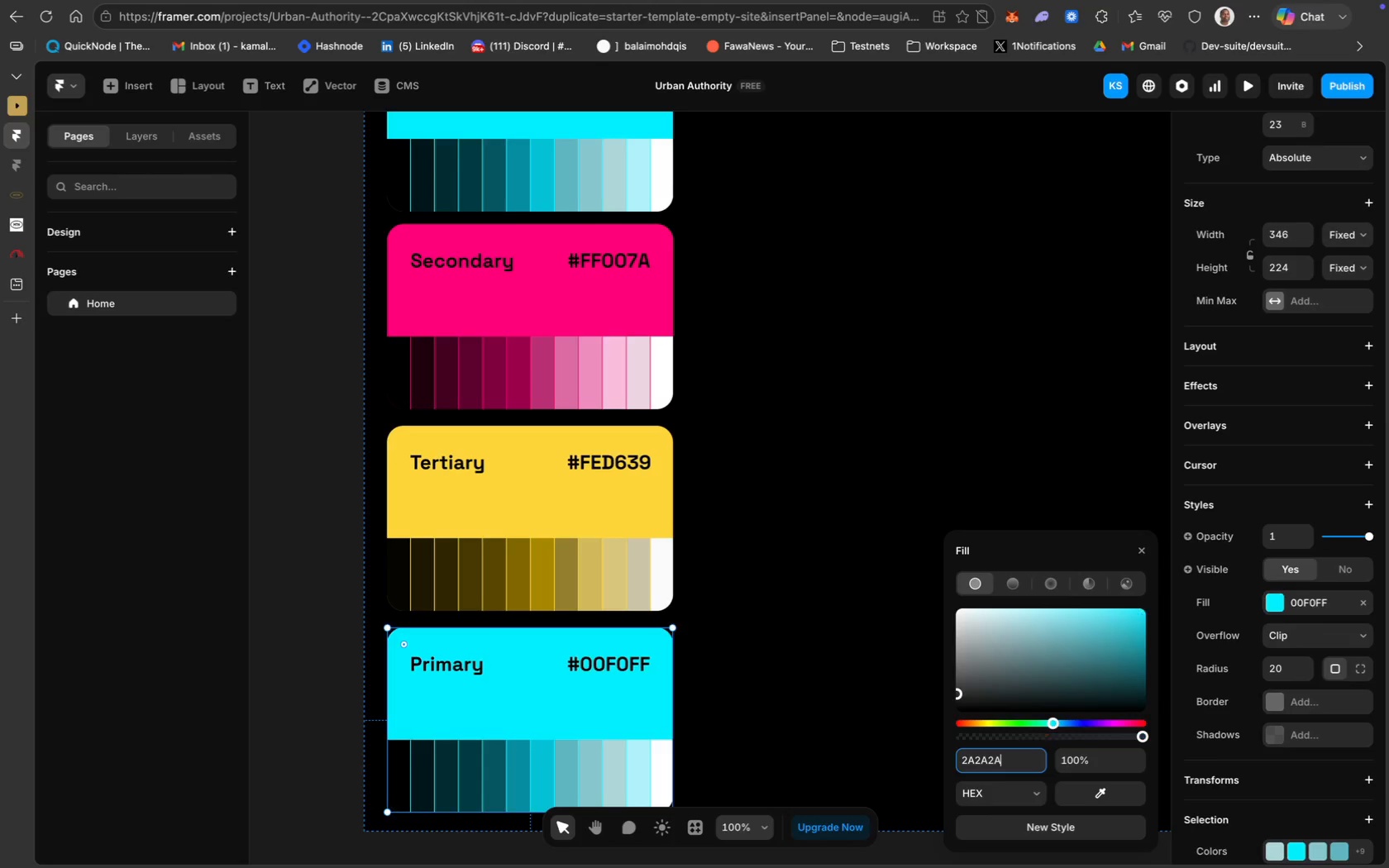 
key(Enter)
 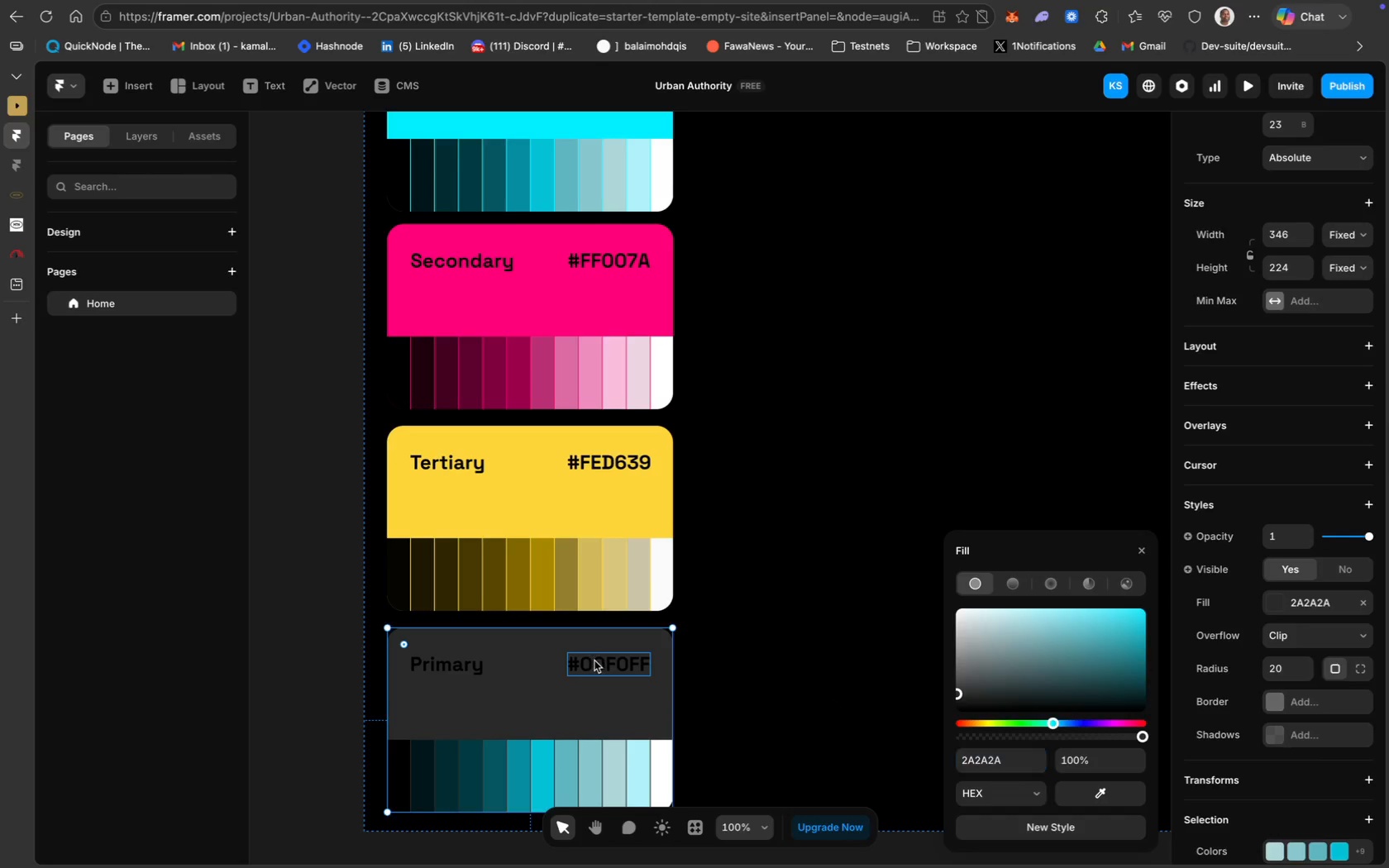 
key(Meta+V)
 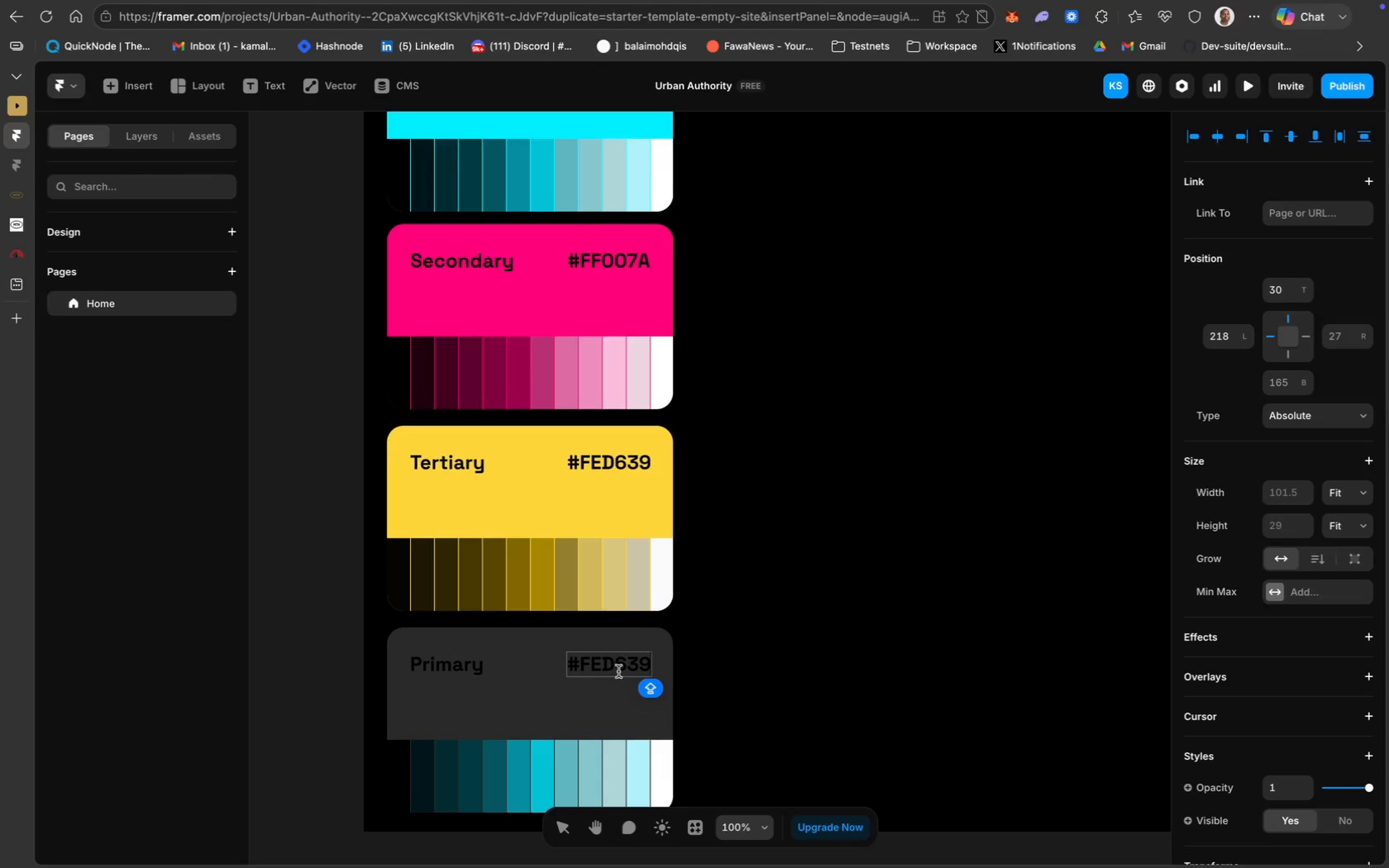 
double_click([618, 666])
 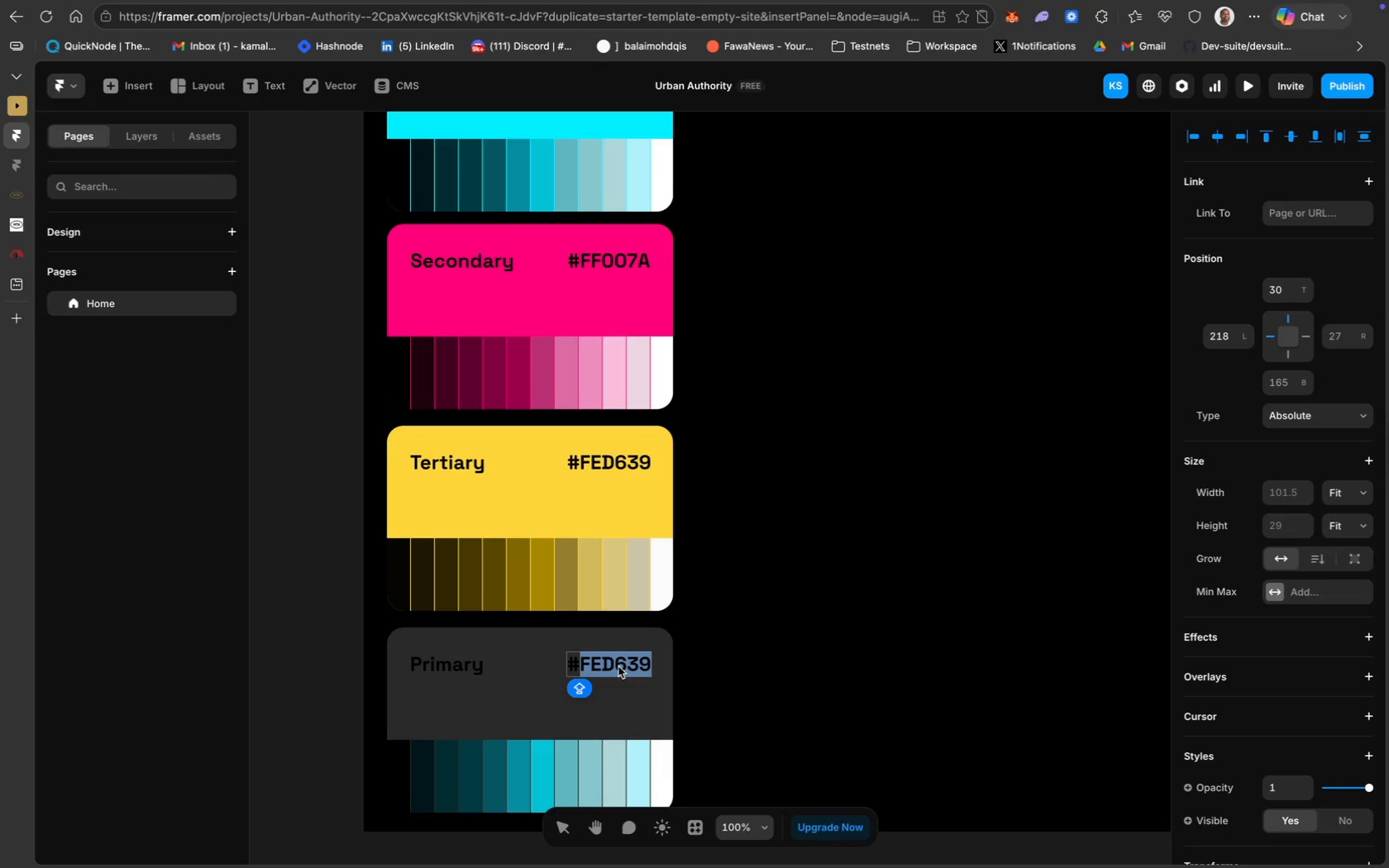 
type(2A2A2A)
 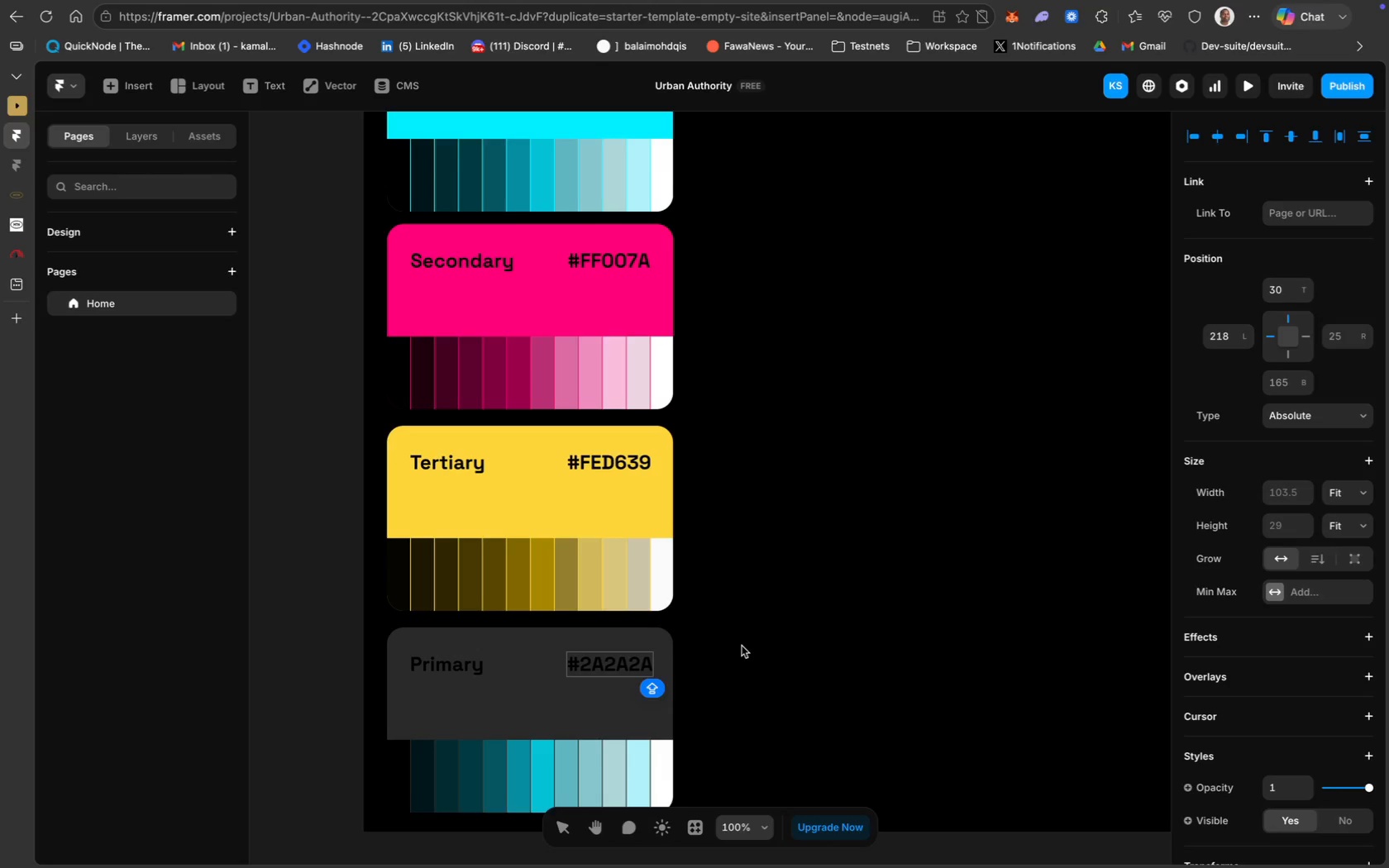 
left_click([742, 646])
 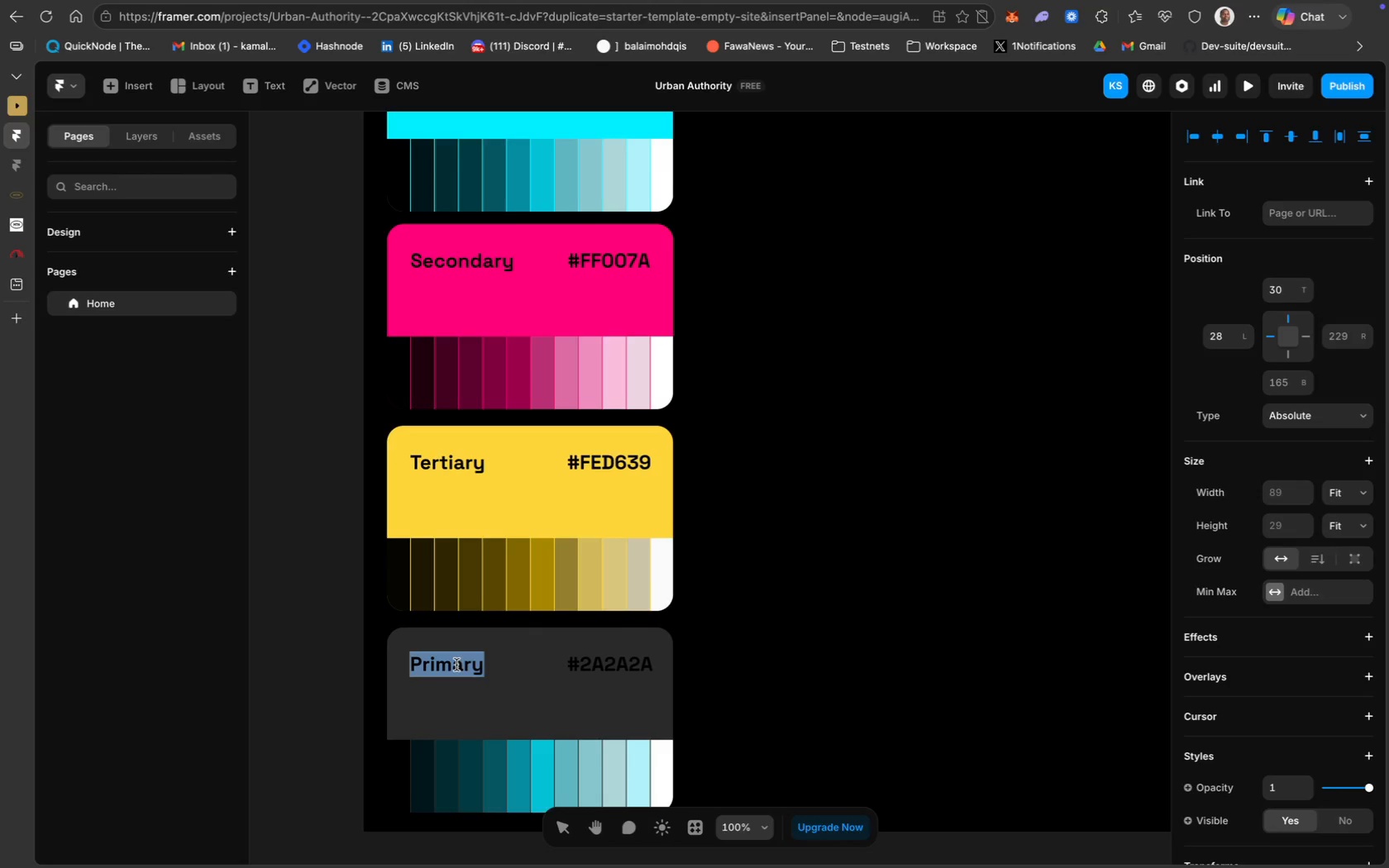 
type(Nu)
key(Backspace)
type(eur)
key(Backspace)
type(tral)
 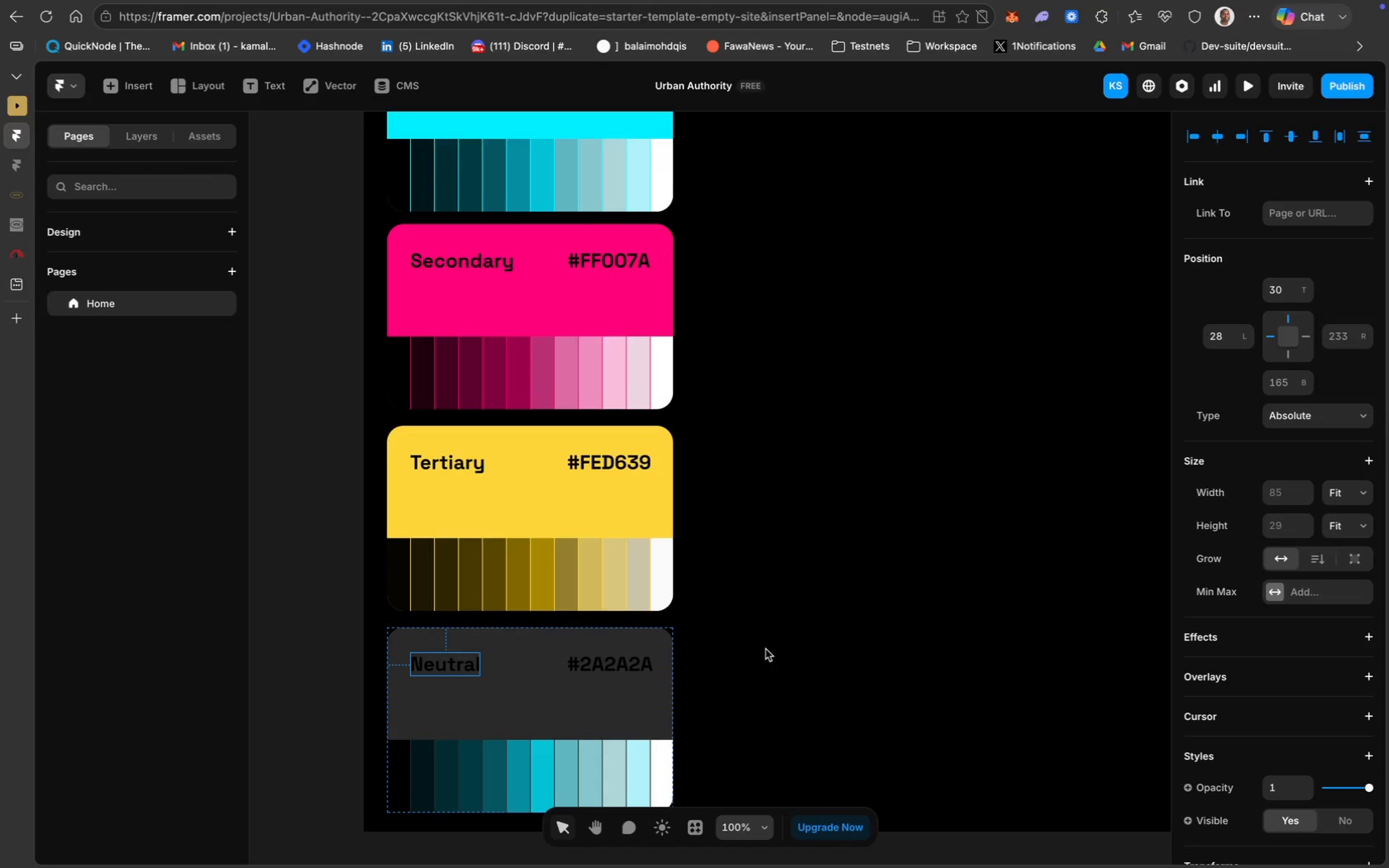 
scroll: coordinate [718, 676], scroll_direction: down, amount: 10.0
 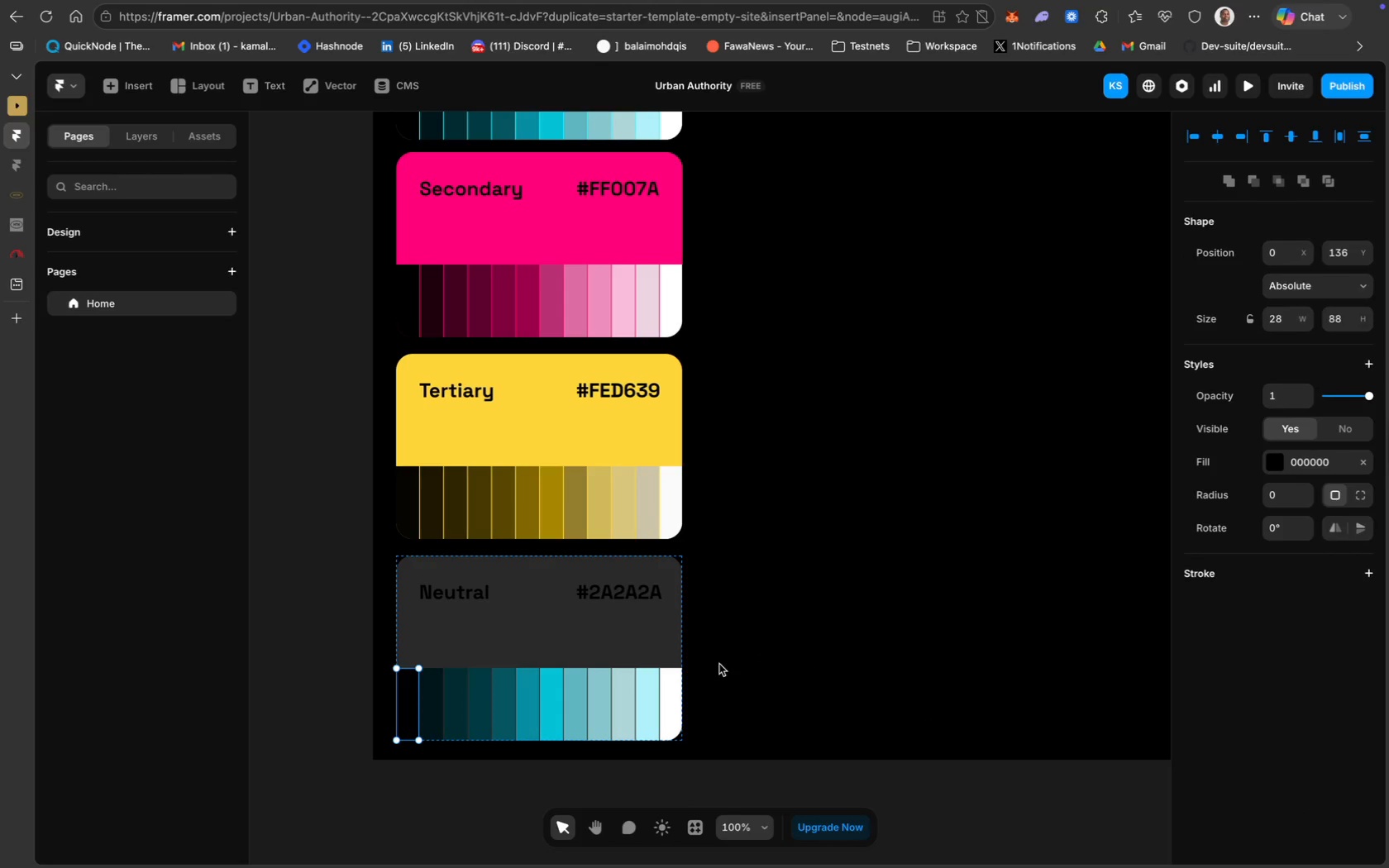 
wait(6.01)
 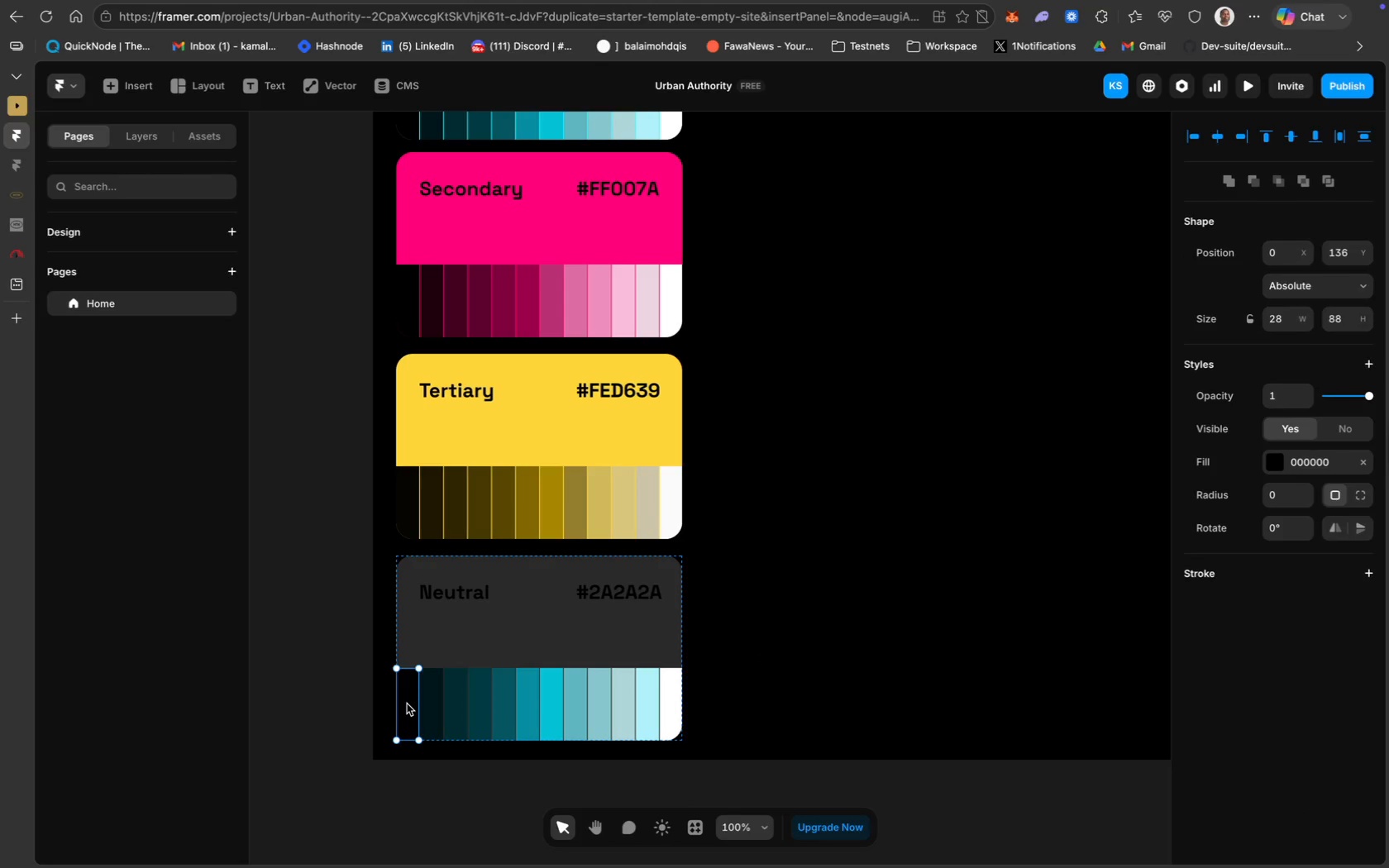 
left_click([1311, 466])
 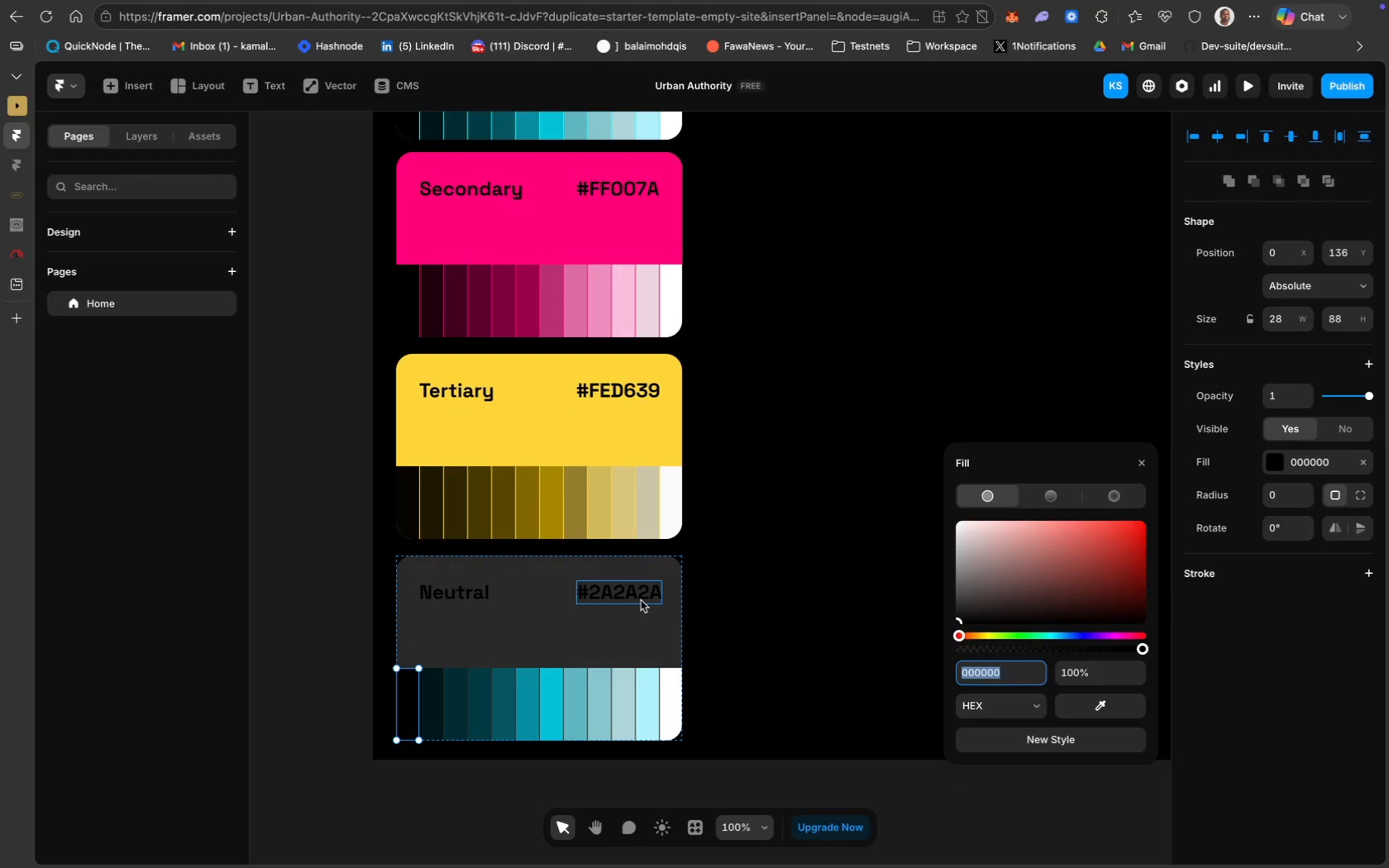 
double_click([639, 594])
 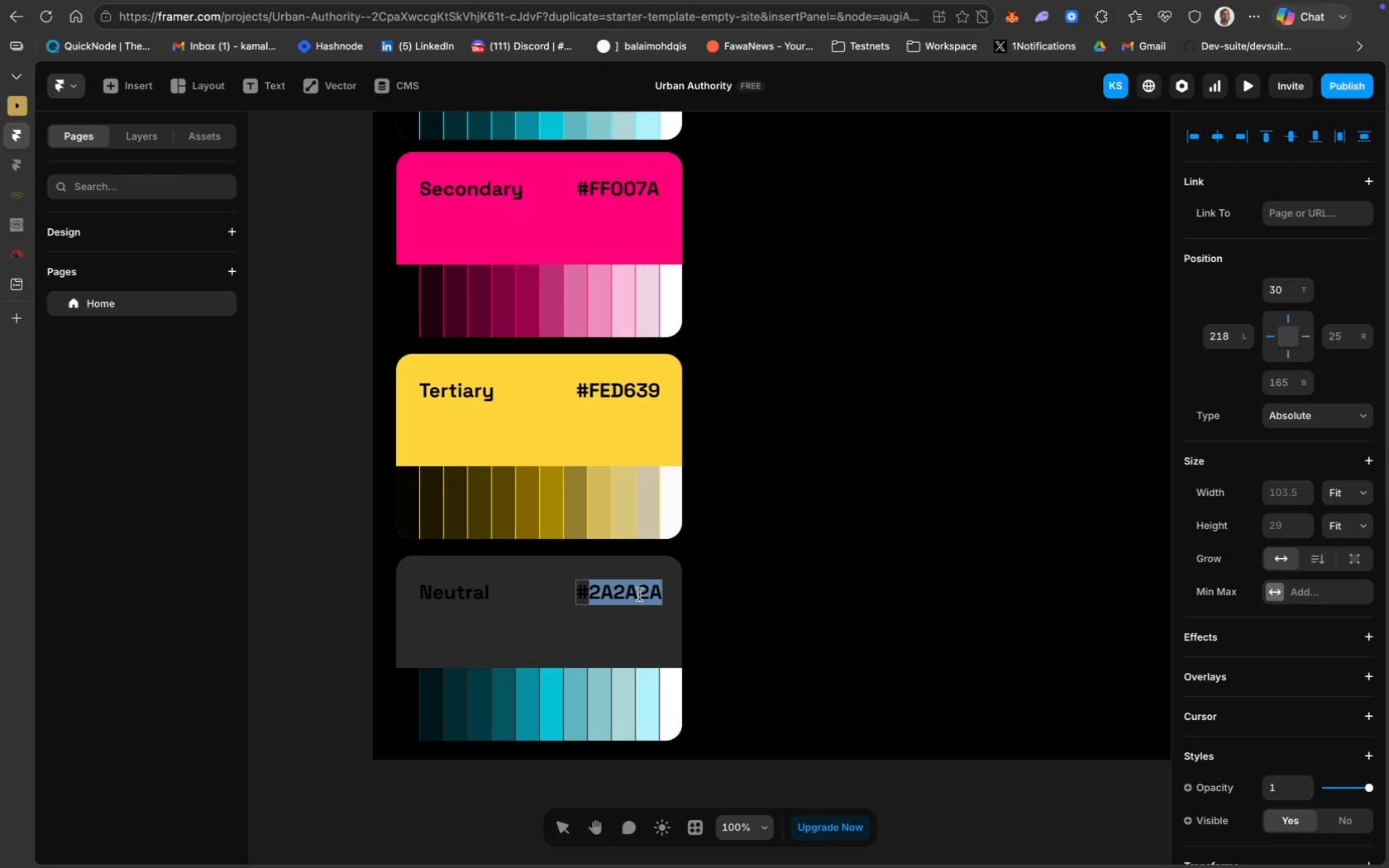 
key(Meta+C)
 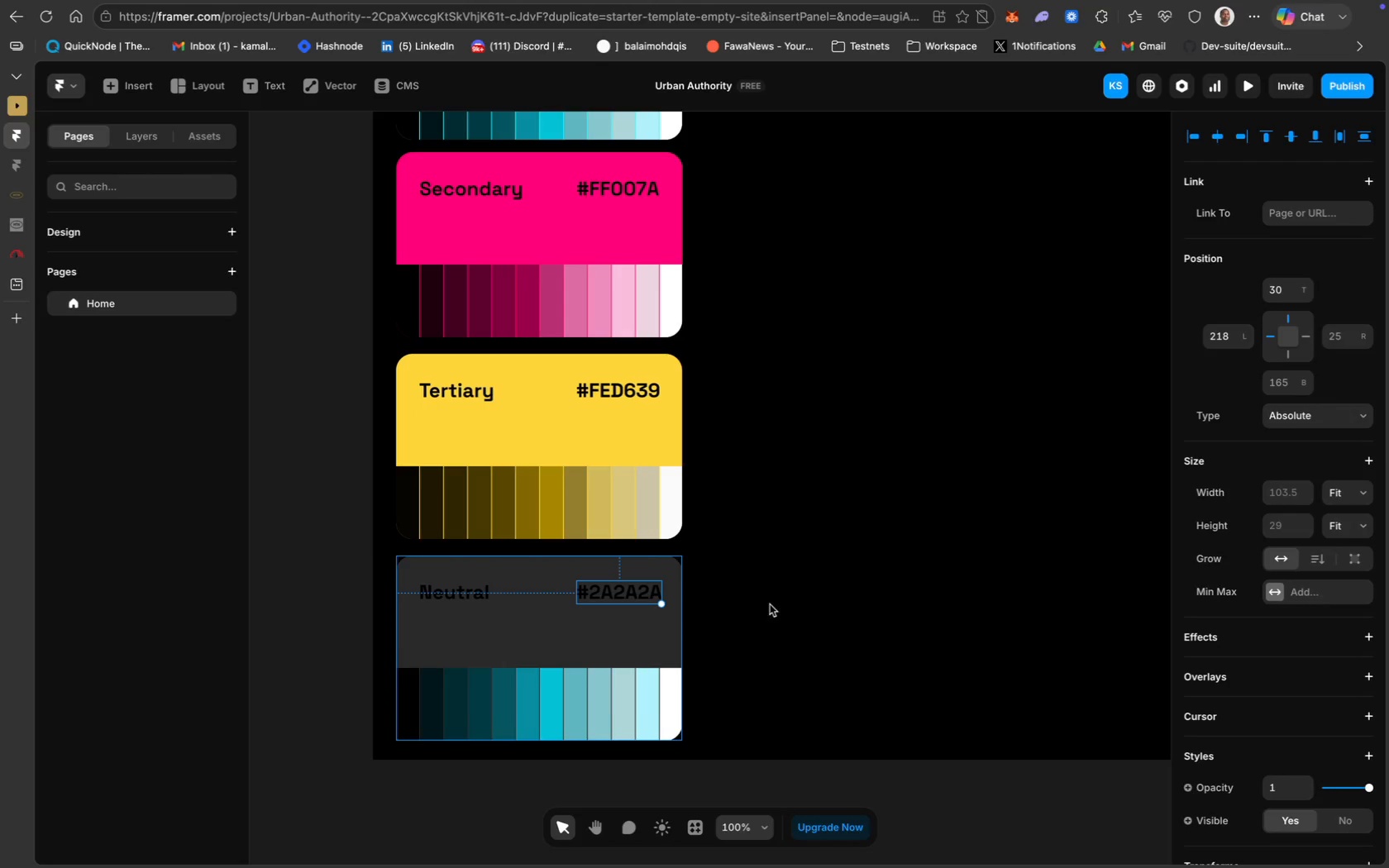 
scroll: coordinate [1255, 631], scroll_direction: down, amount: 46.0
 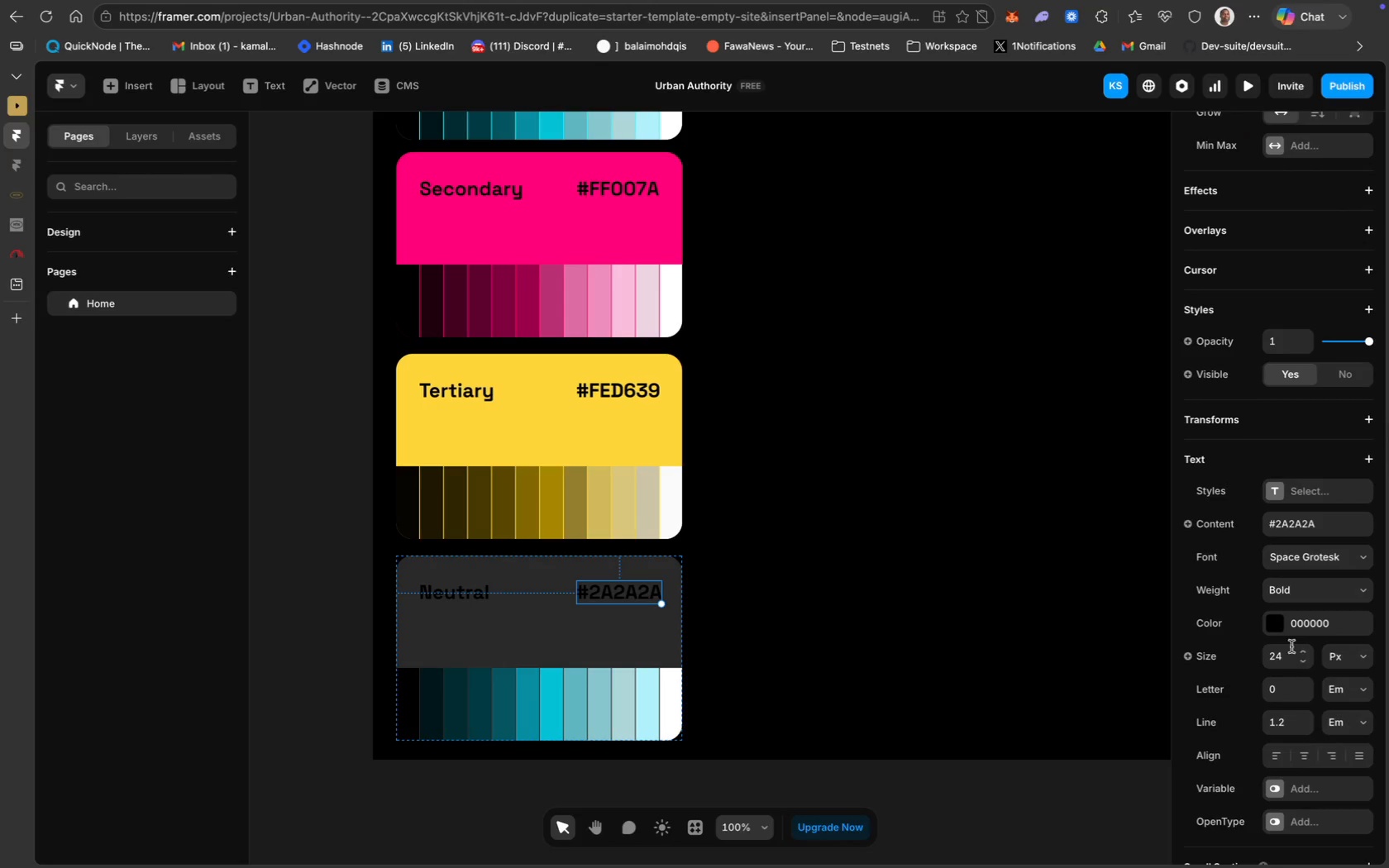 
left_click([1295, 630])
 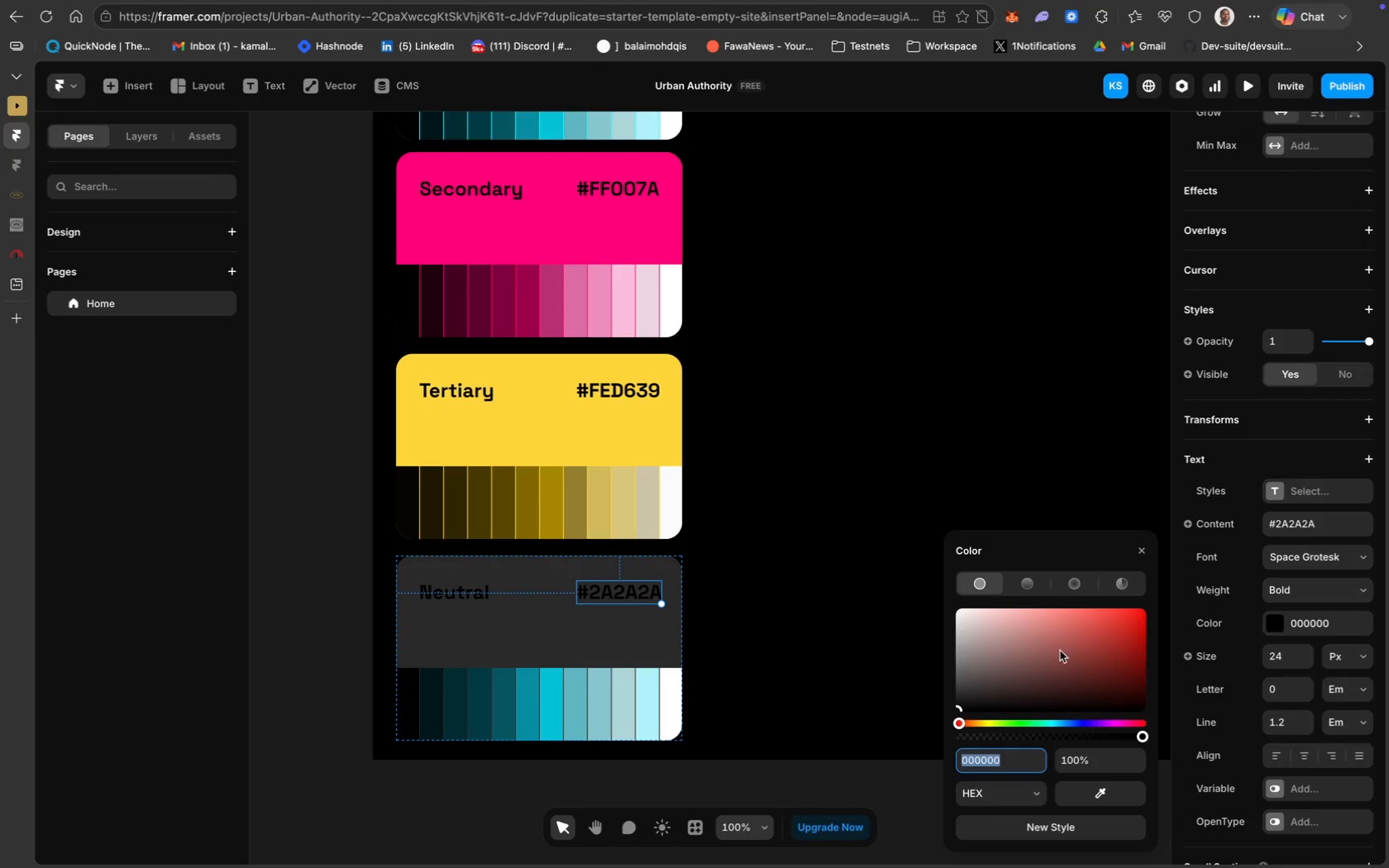 
key(Meta+V)
 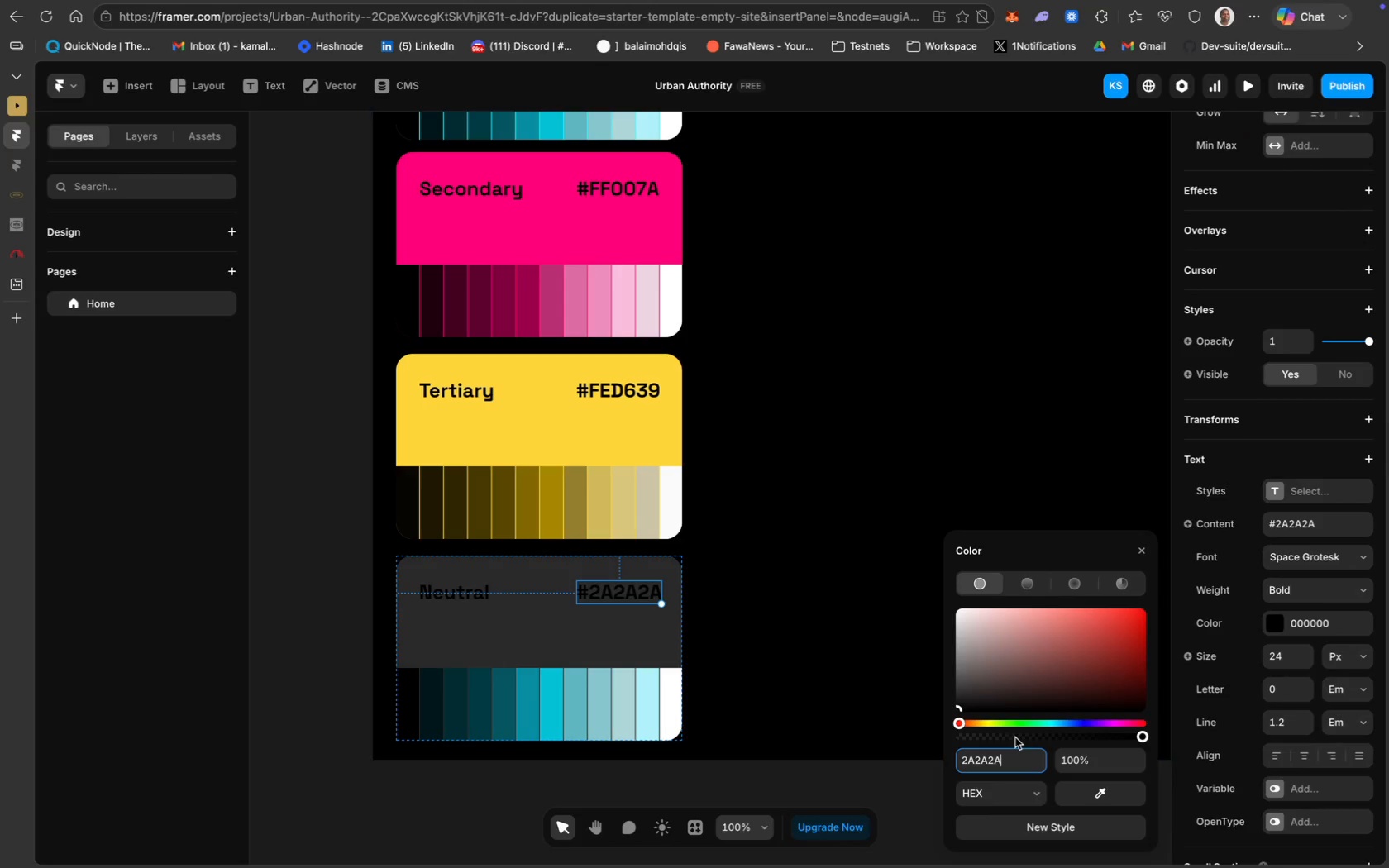 
key(Enter)
 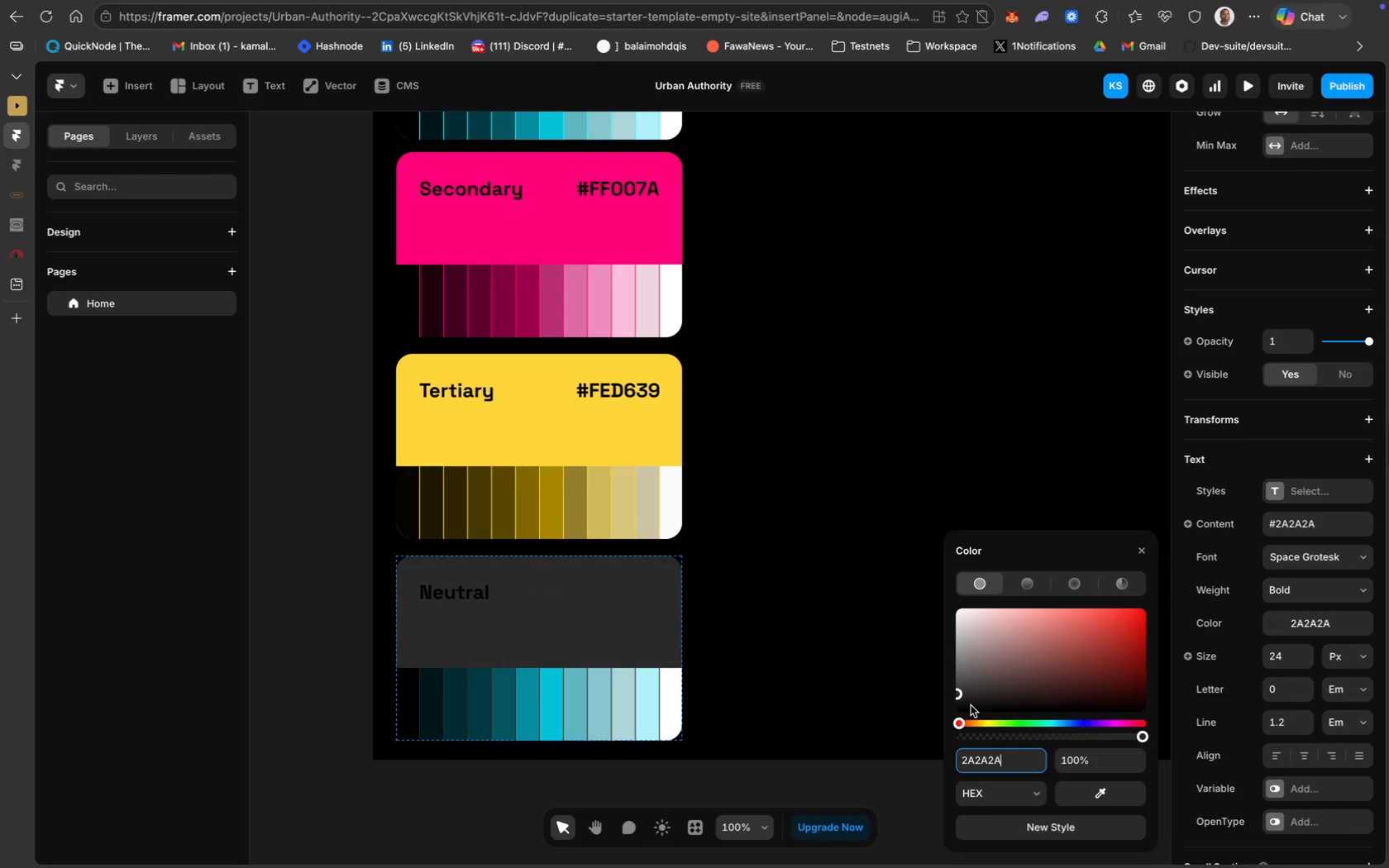 
left_click_drag(start_coordinate=[957, 695], to_coordinate=[1110, 718])
 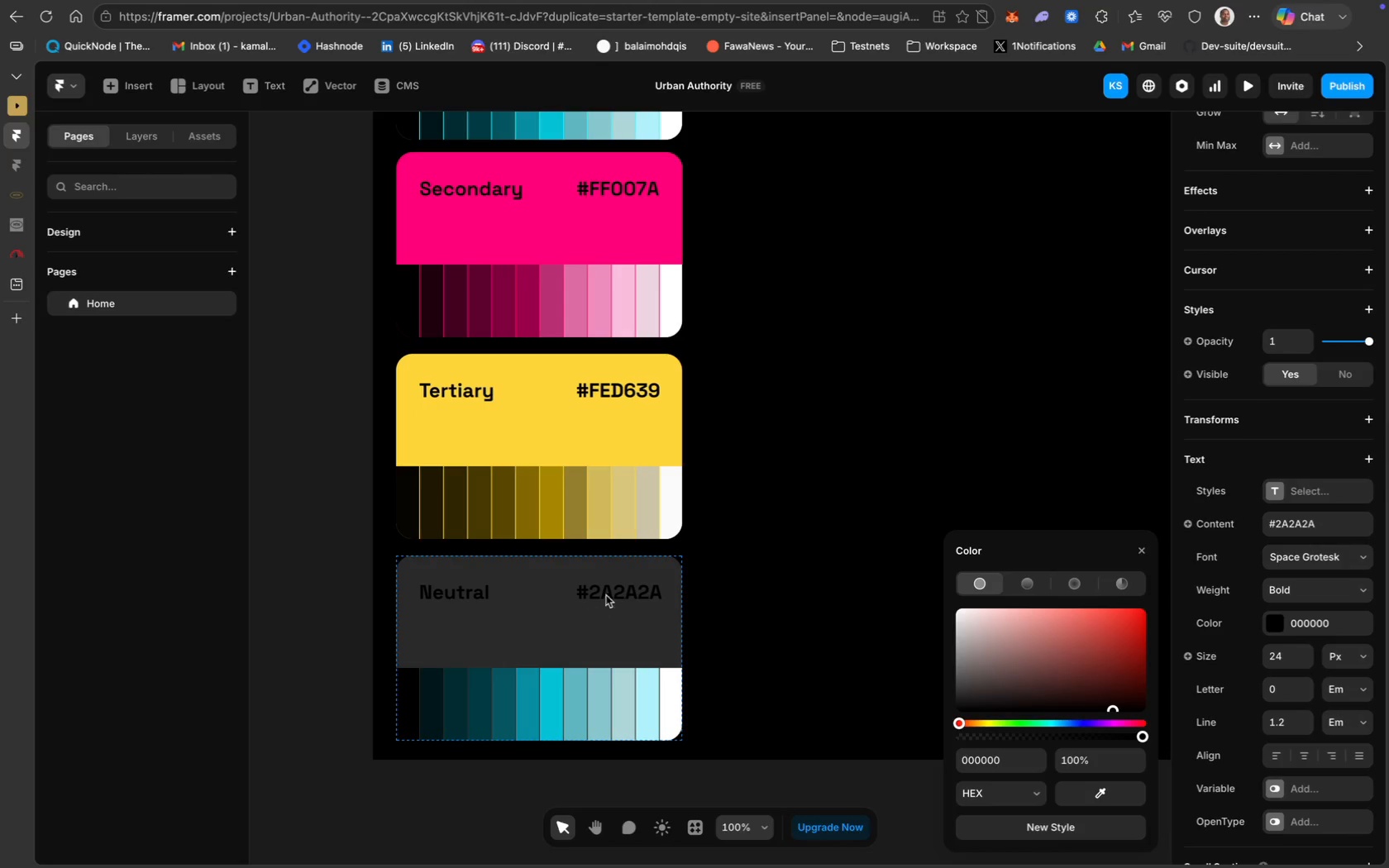 
double_click([623, 592])
 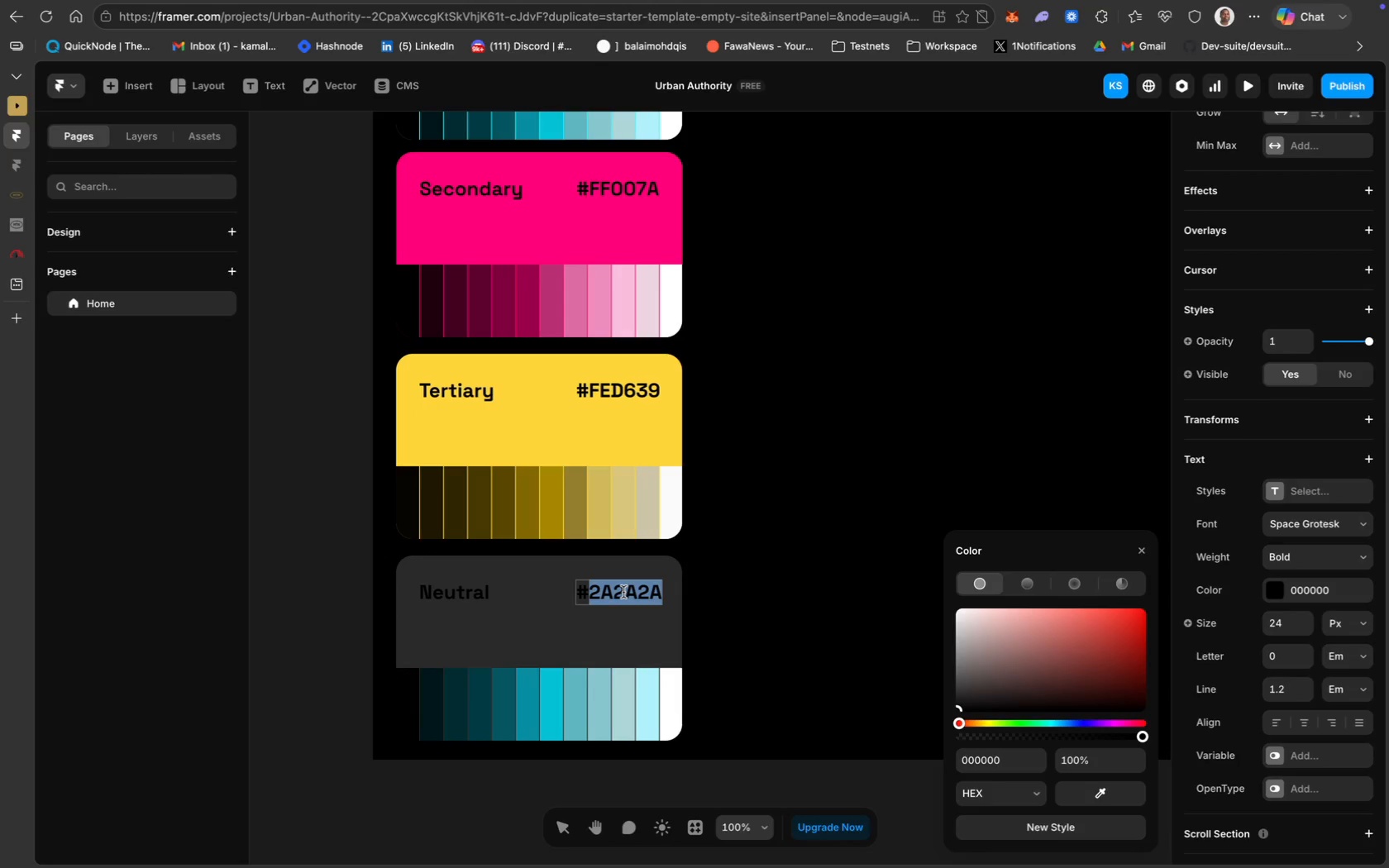 
key(Meta+C)
 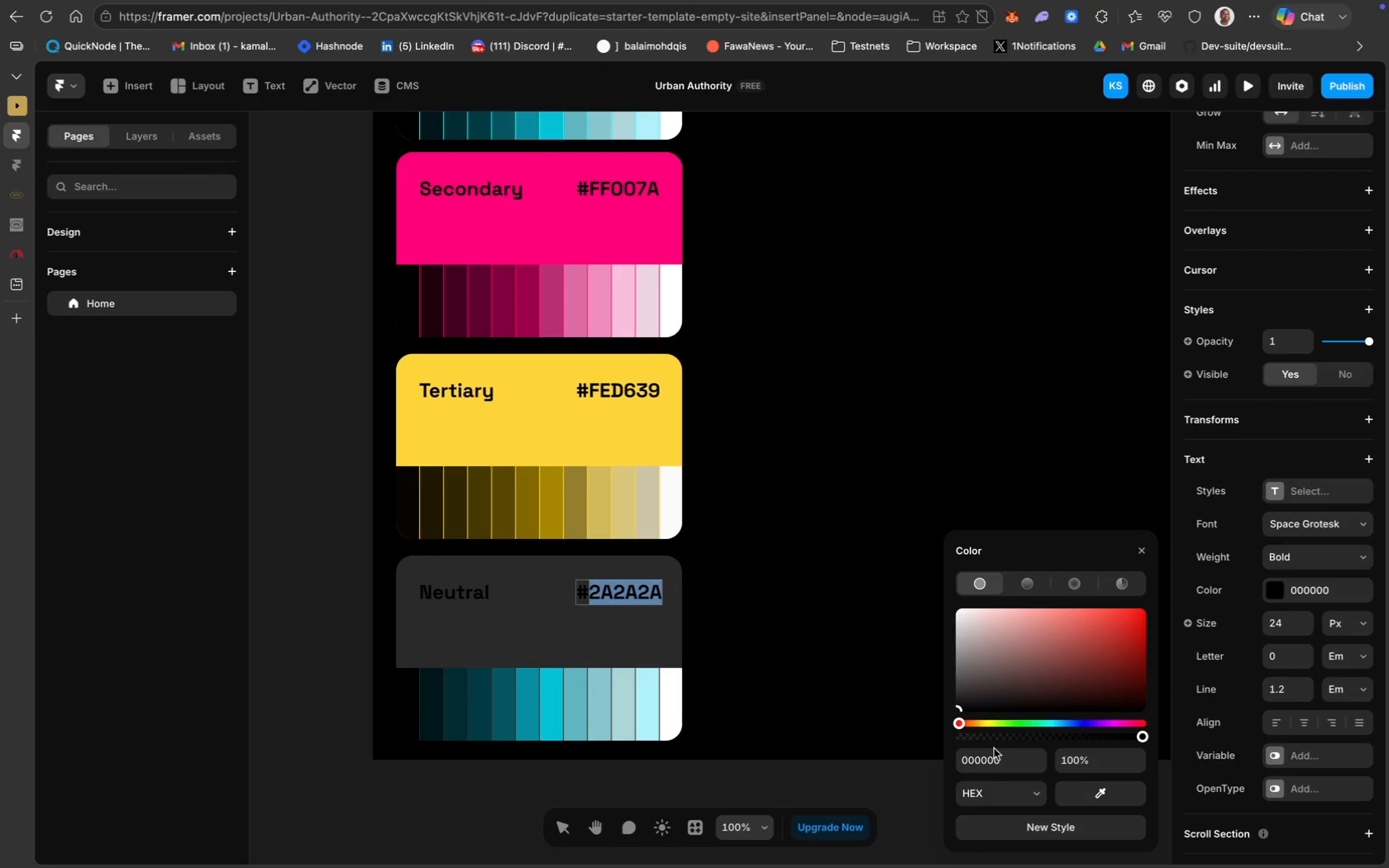 
key(Meta+V)
 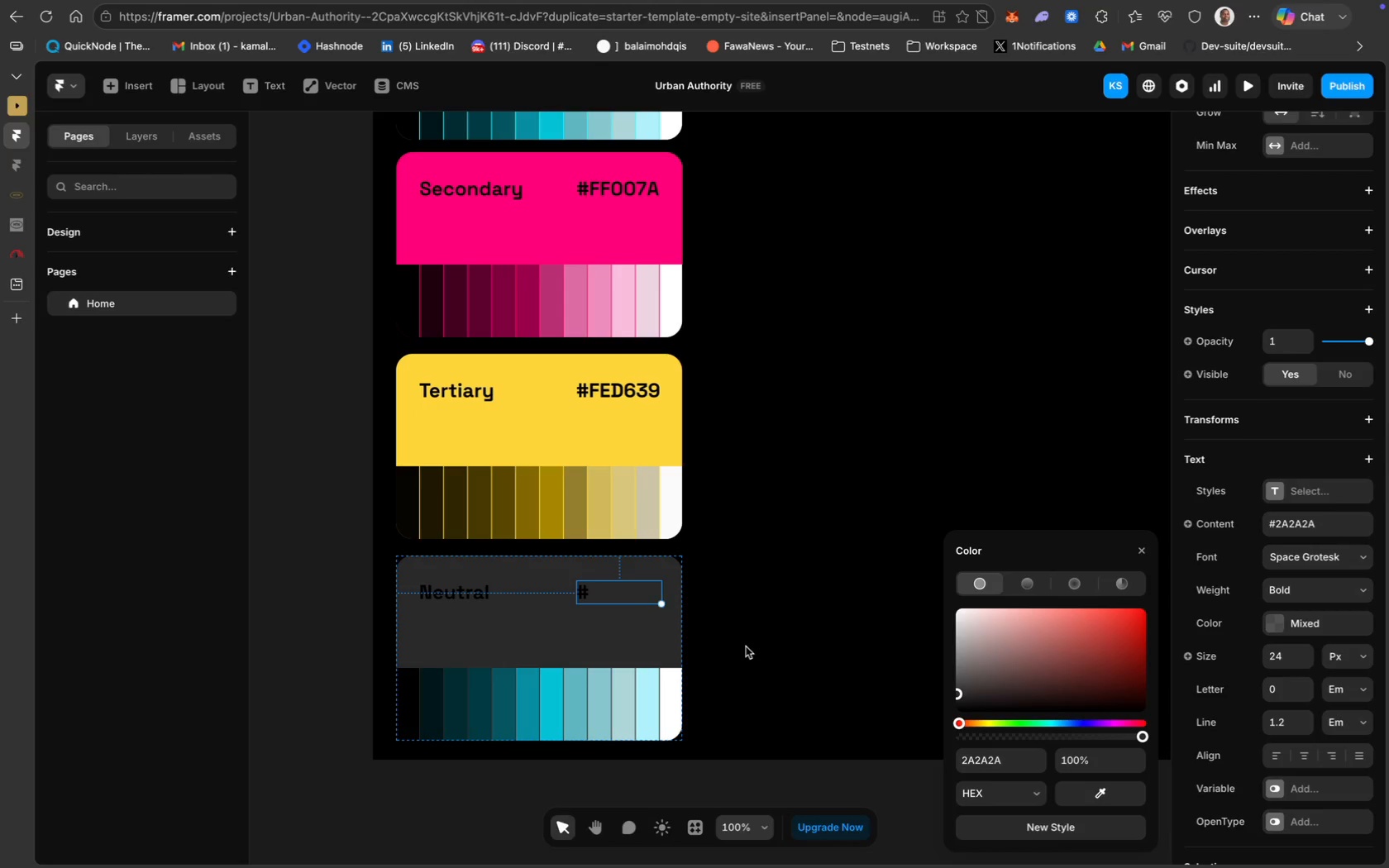 
left_click([587, 585])
 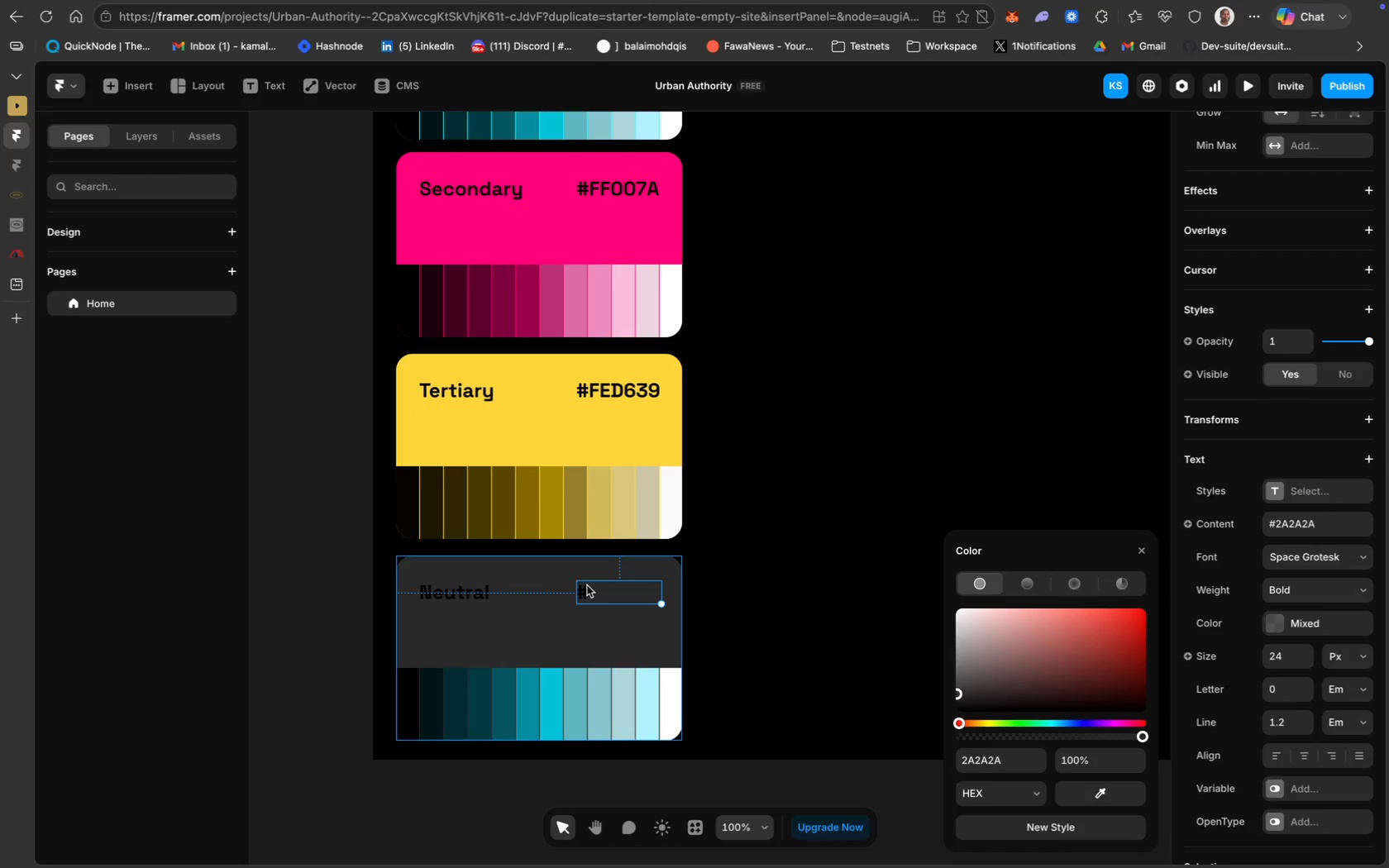 
key(Meta+Z)
 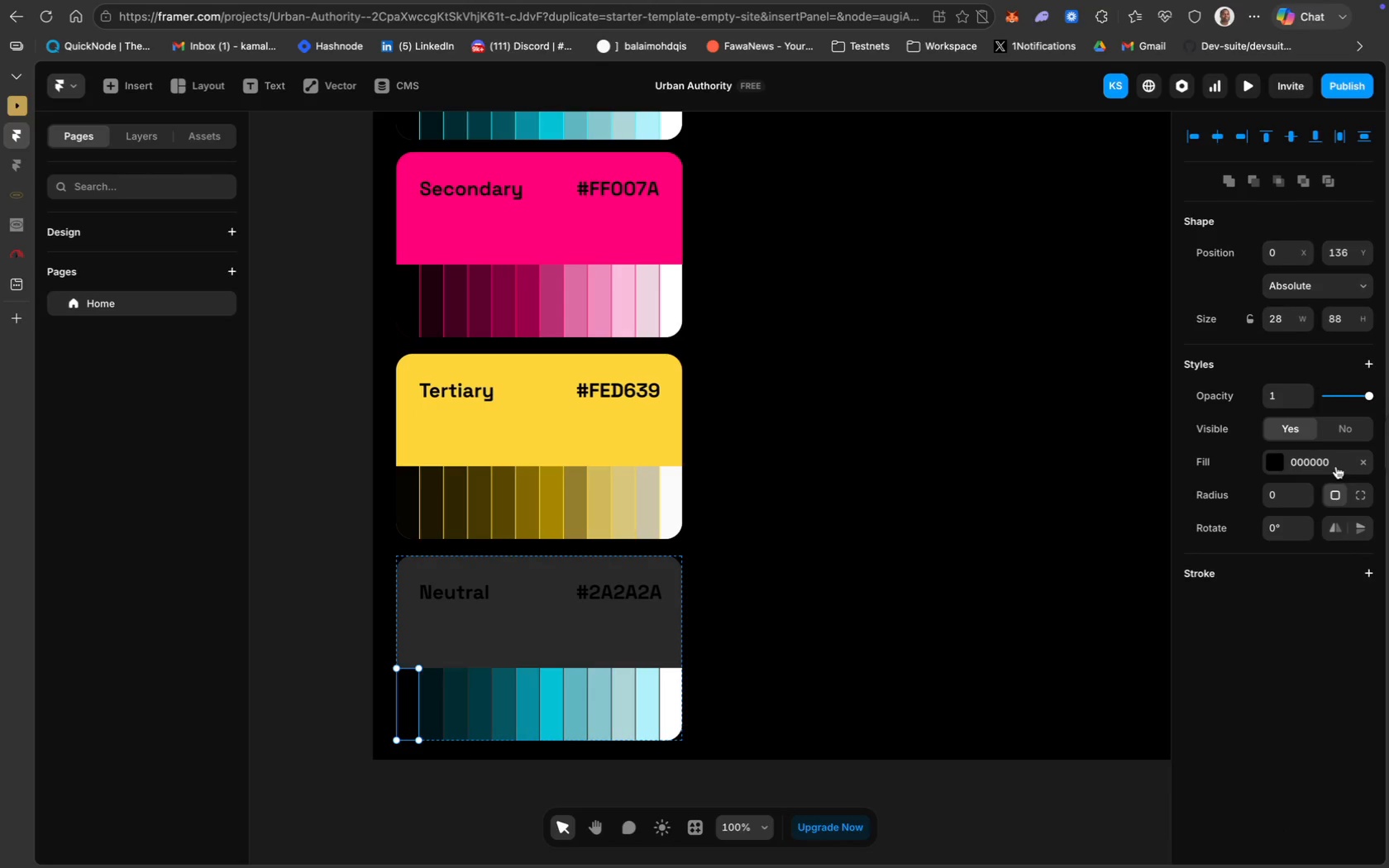 
key(Meta+V)
 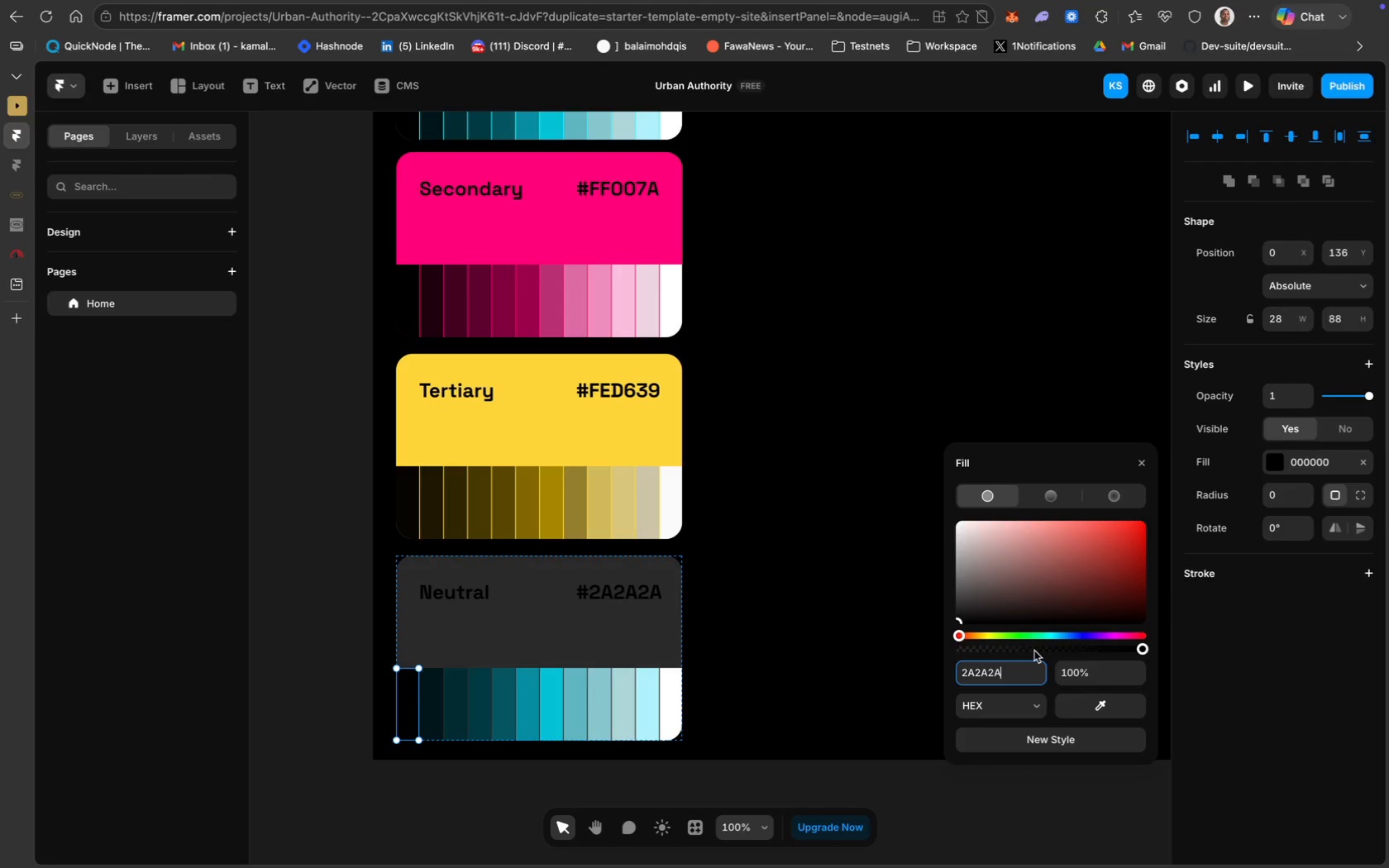 
key(Enter)
 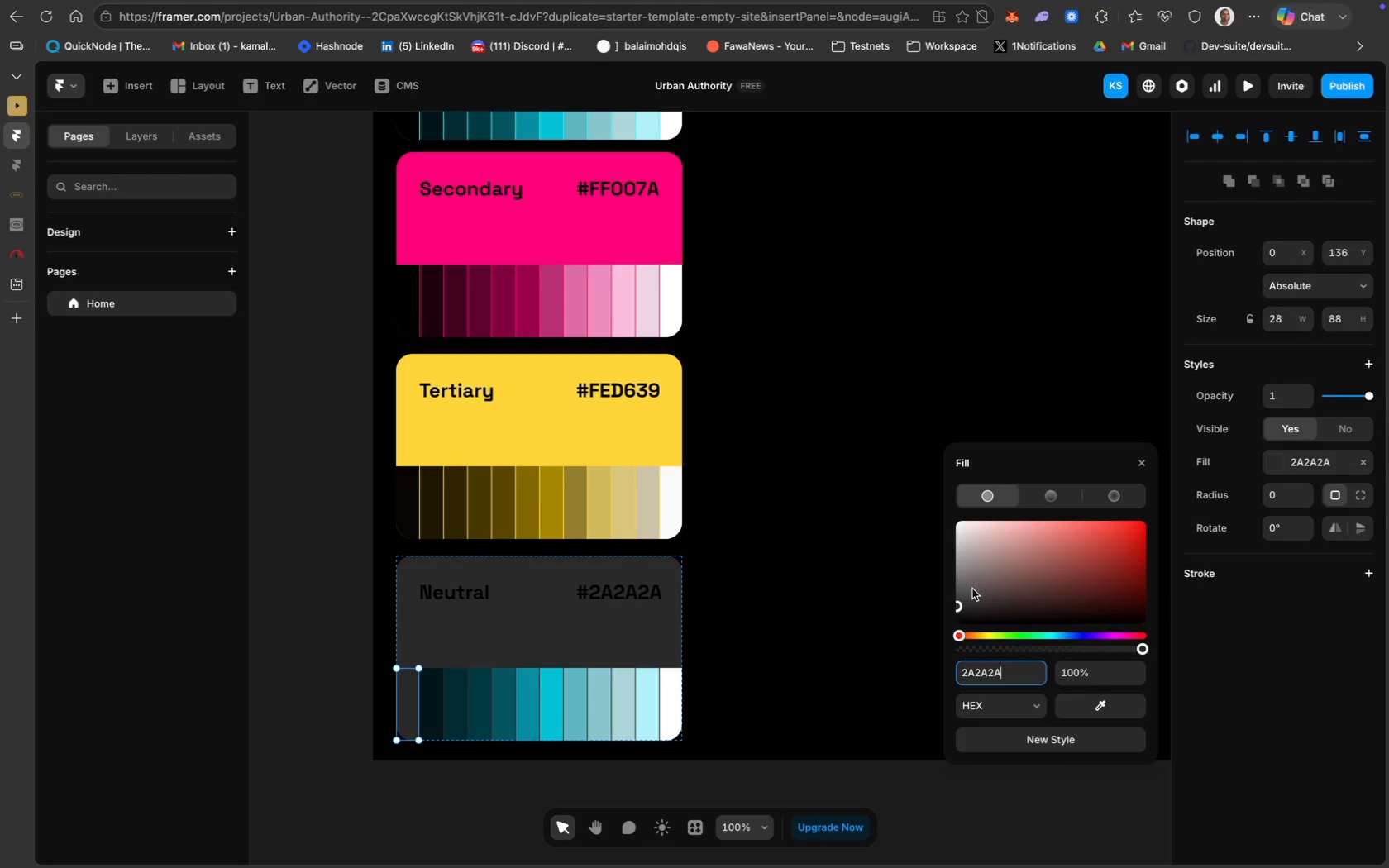 
left_click_drag(start_coordinate=[957, 607], to_coordinate=[955, 620])
 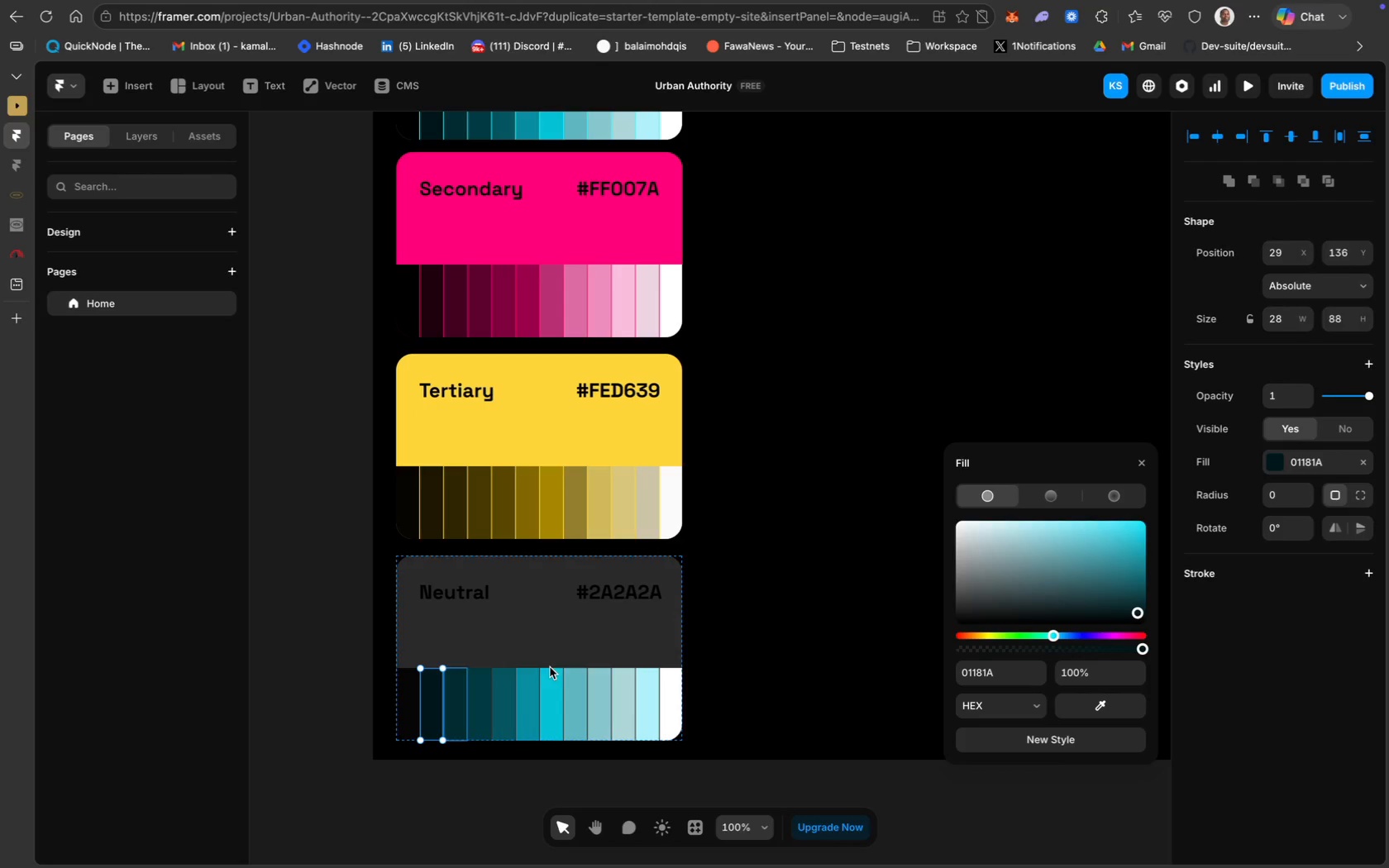 
left_click([1014, 676])
 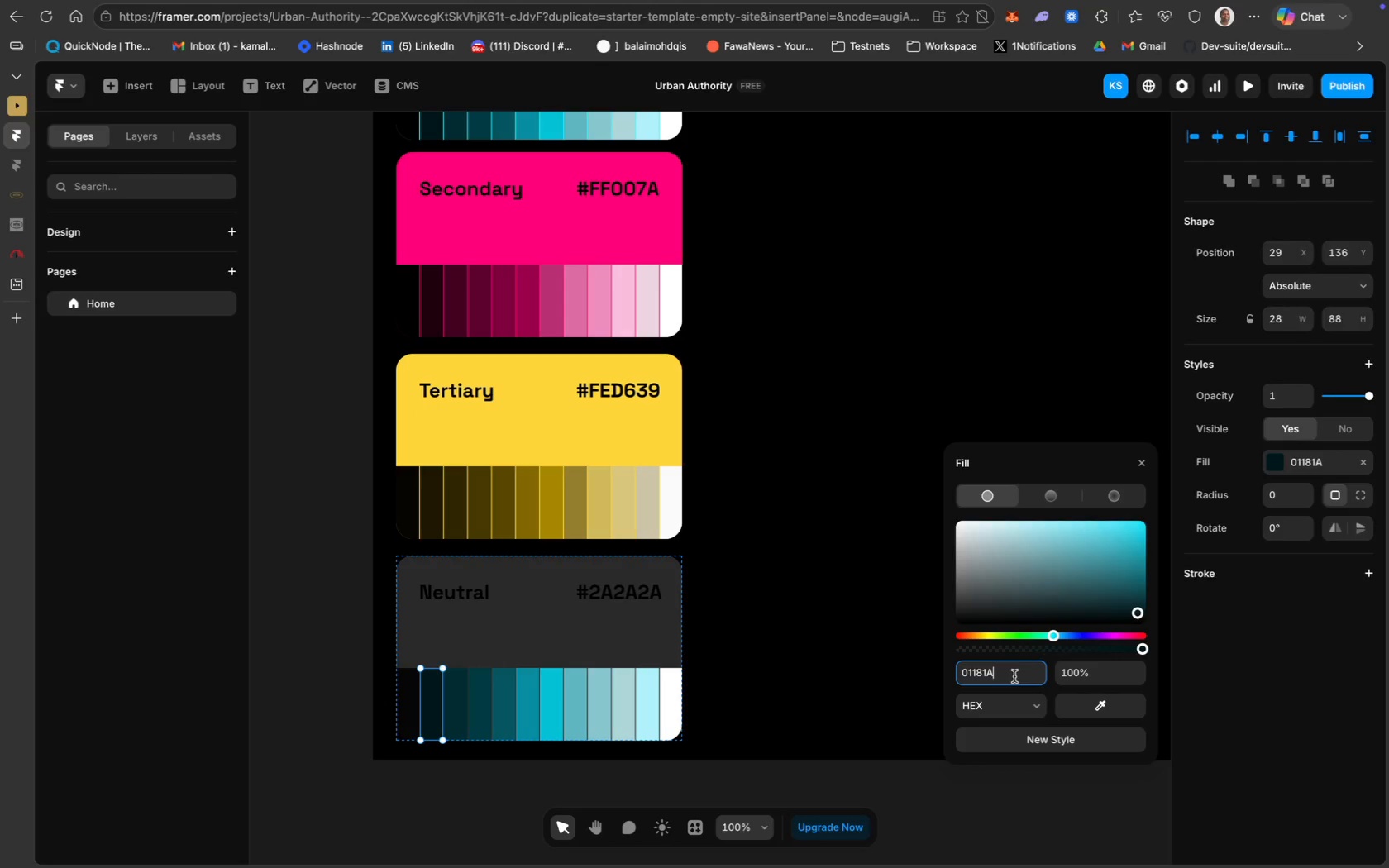 
key(Meta+V)
 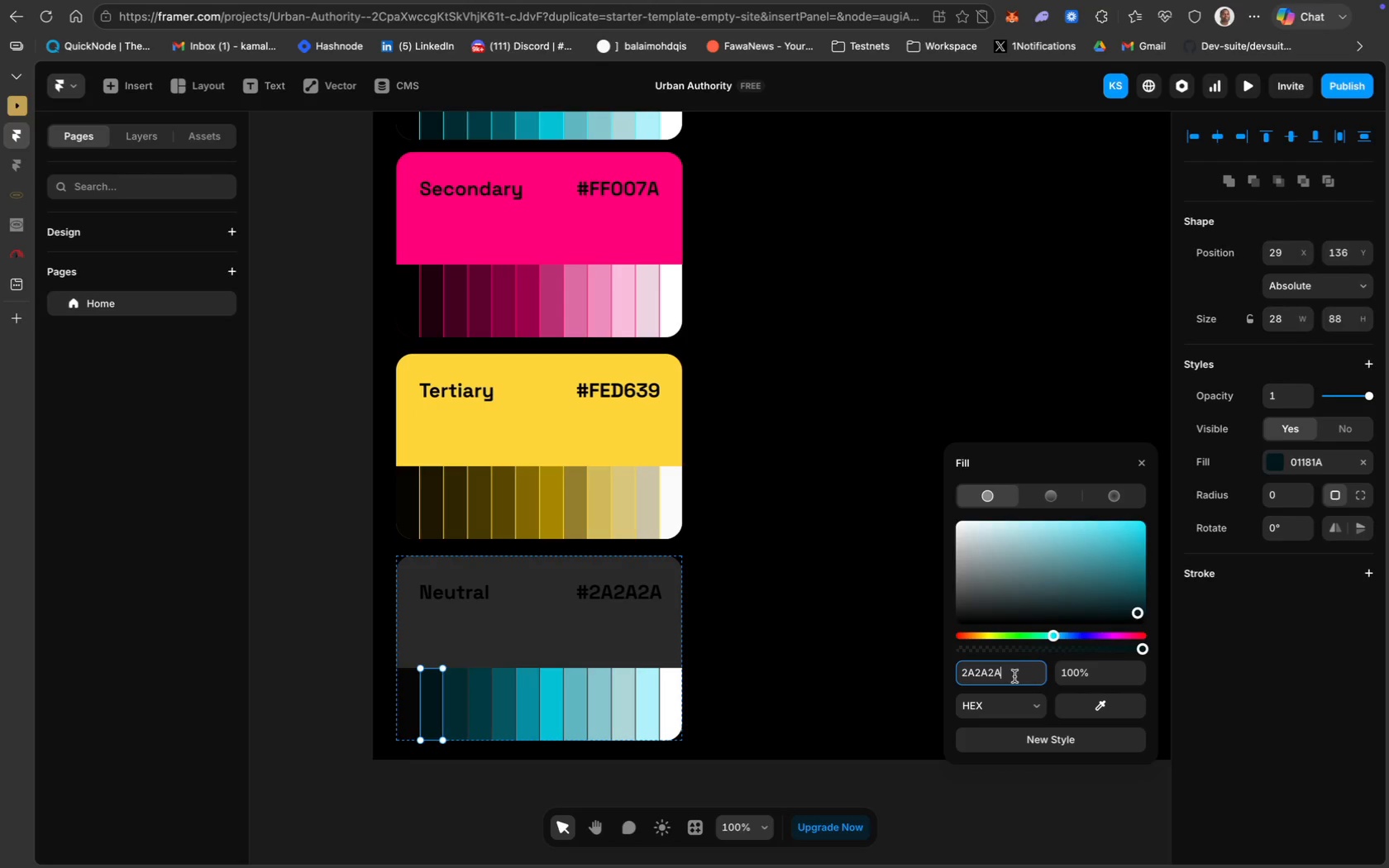 
key(Enter)
 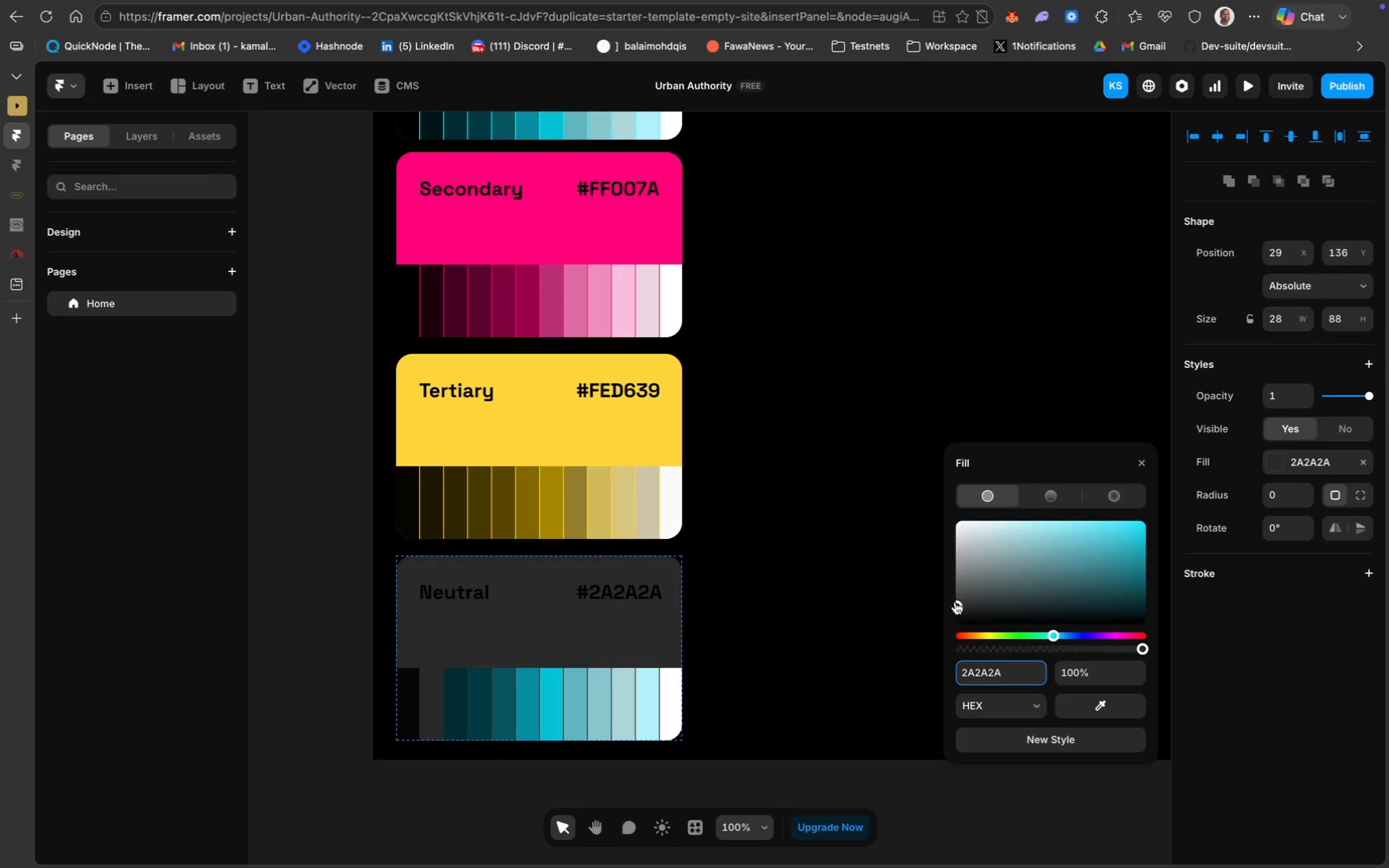 
left_click_drag(start_coordinate=[959, 605], to_coordinate=[962, 613])
 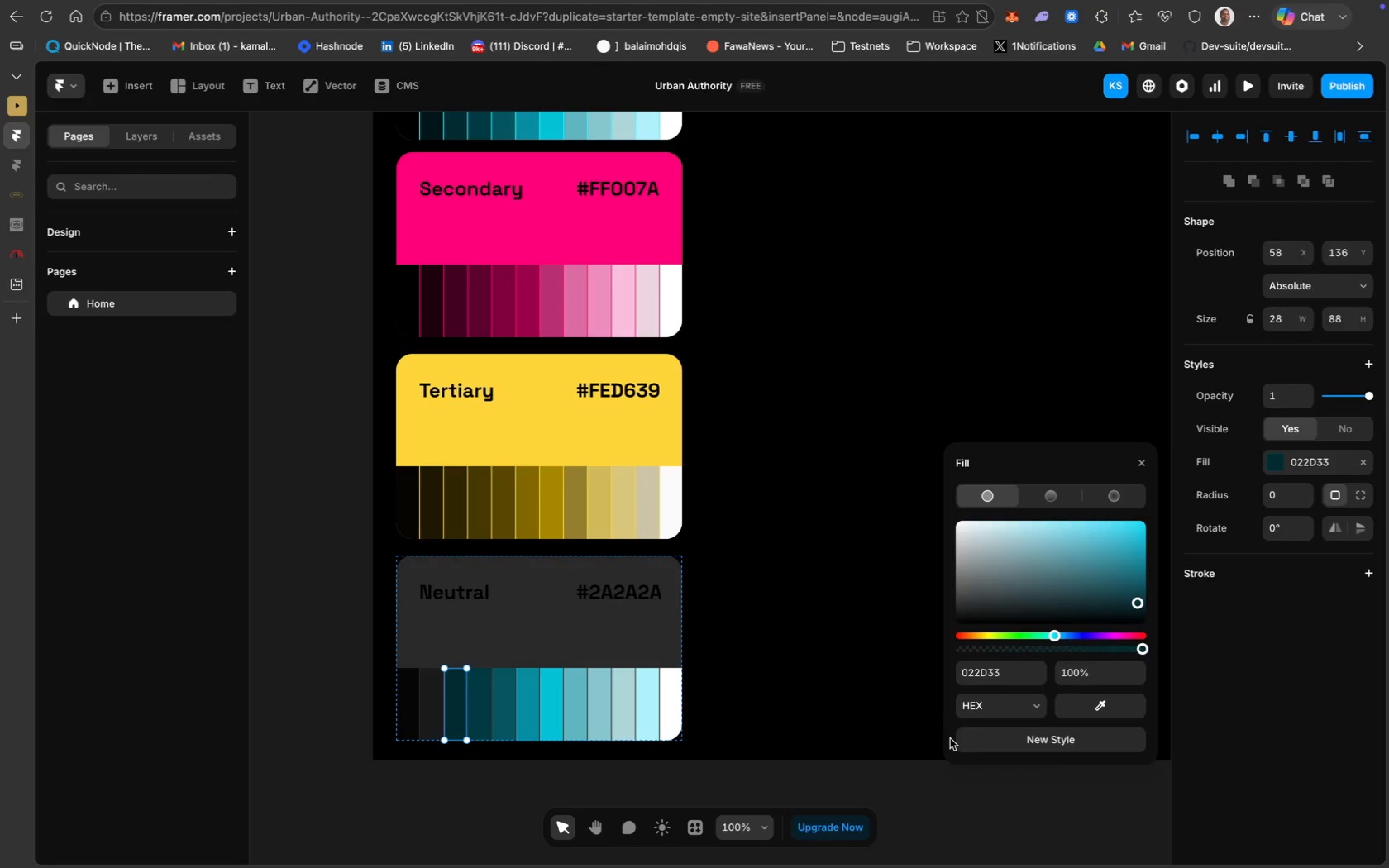 
left_click([1007, 674])
 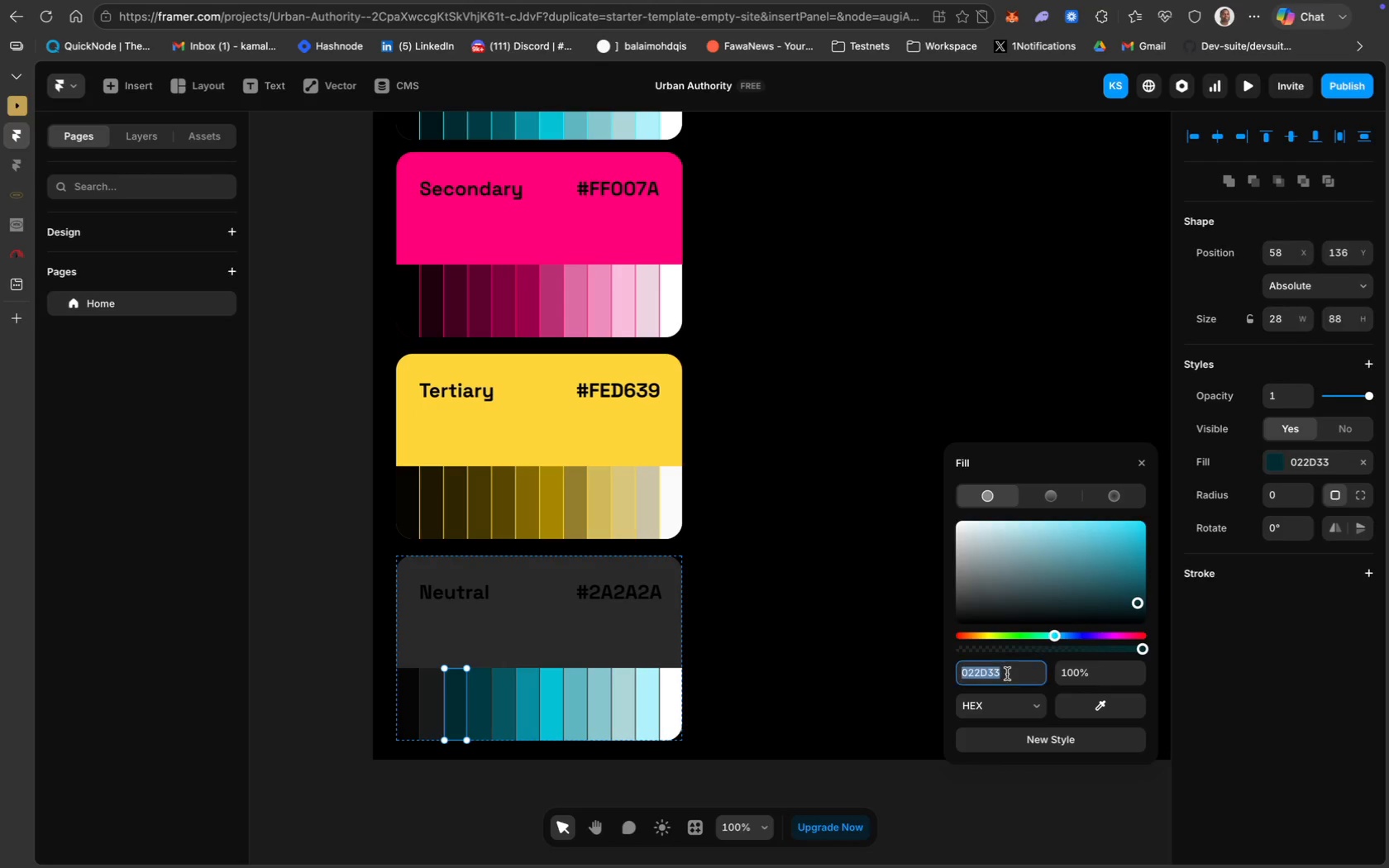 
key(Meta+V)
 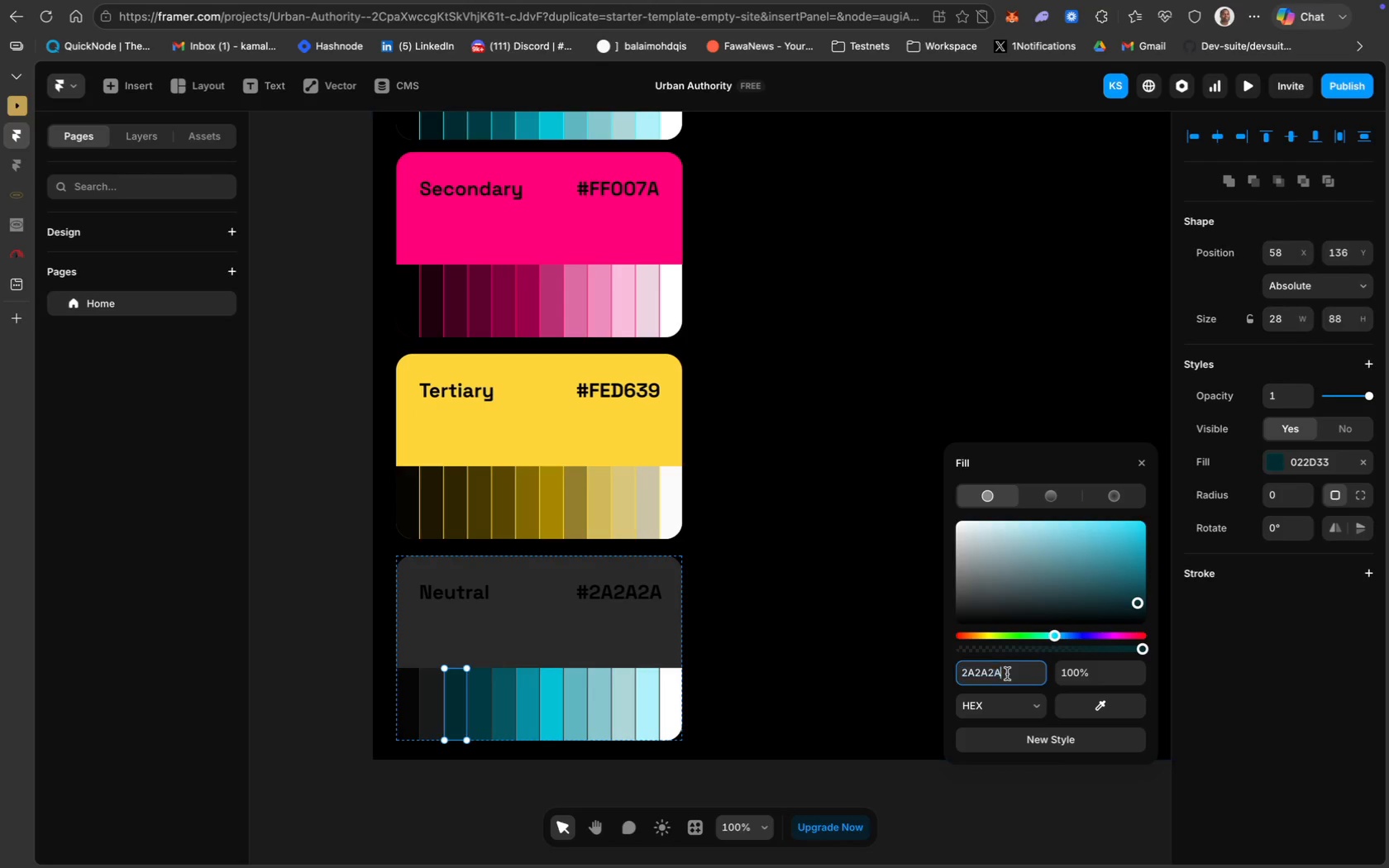 
key(Enter)
 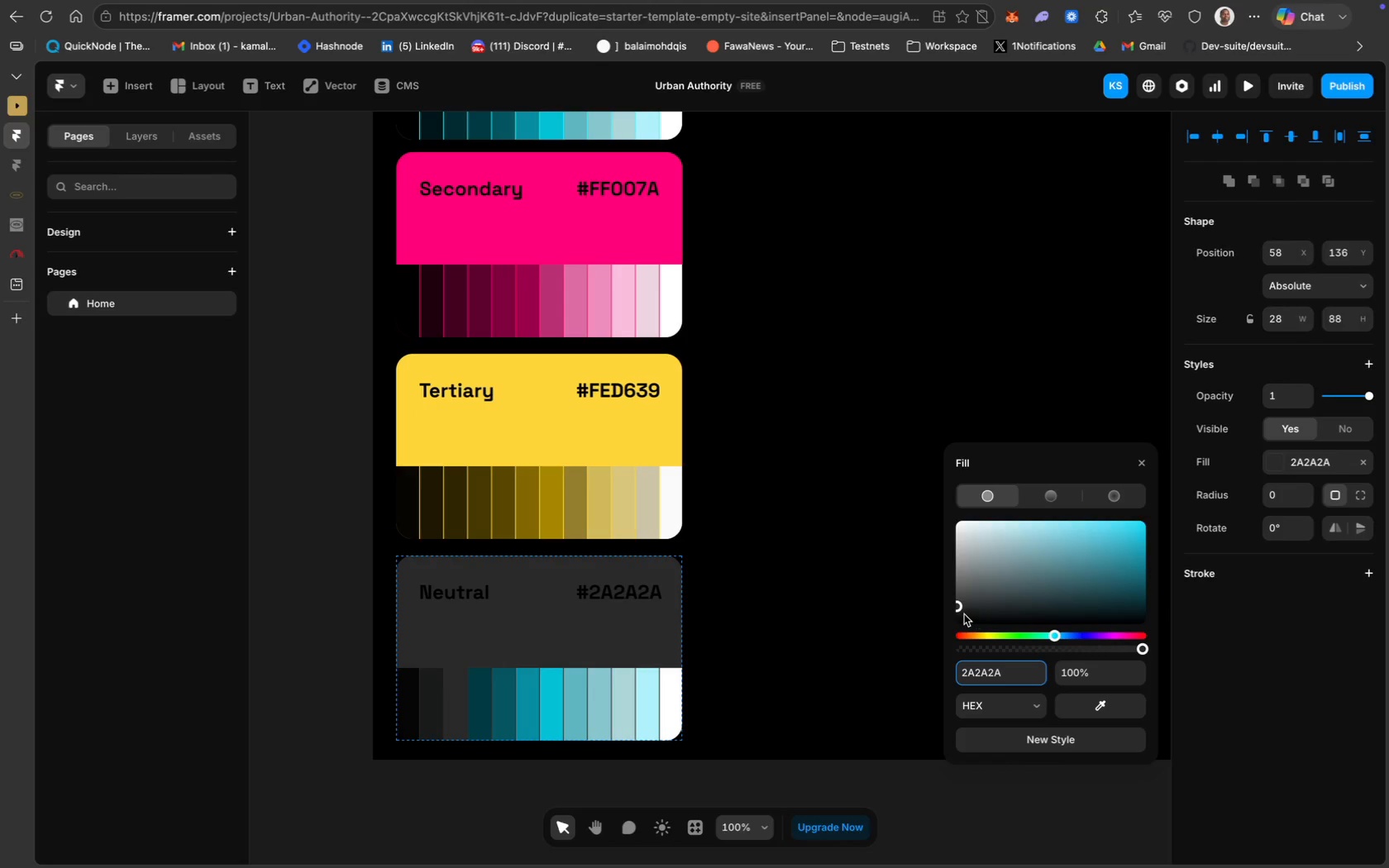 
left_click_drag(start_coordinate=[957, 607], to_coordinate=[944, 609])
 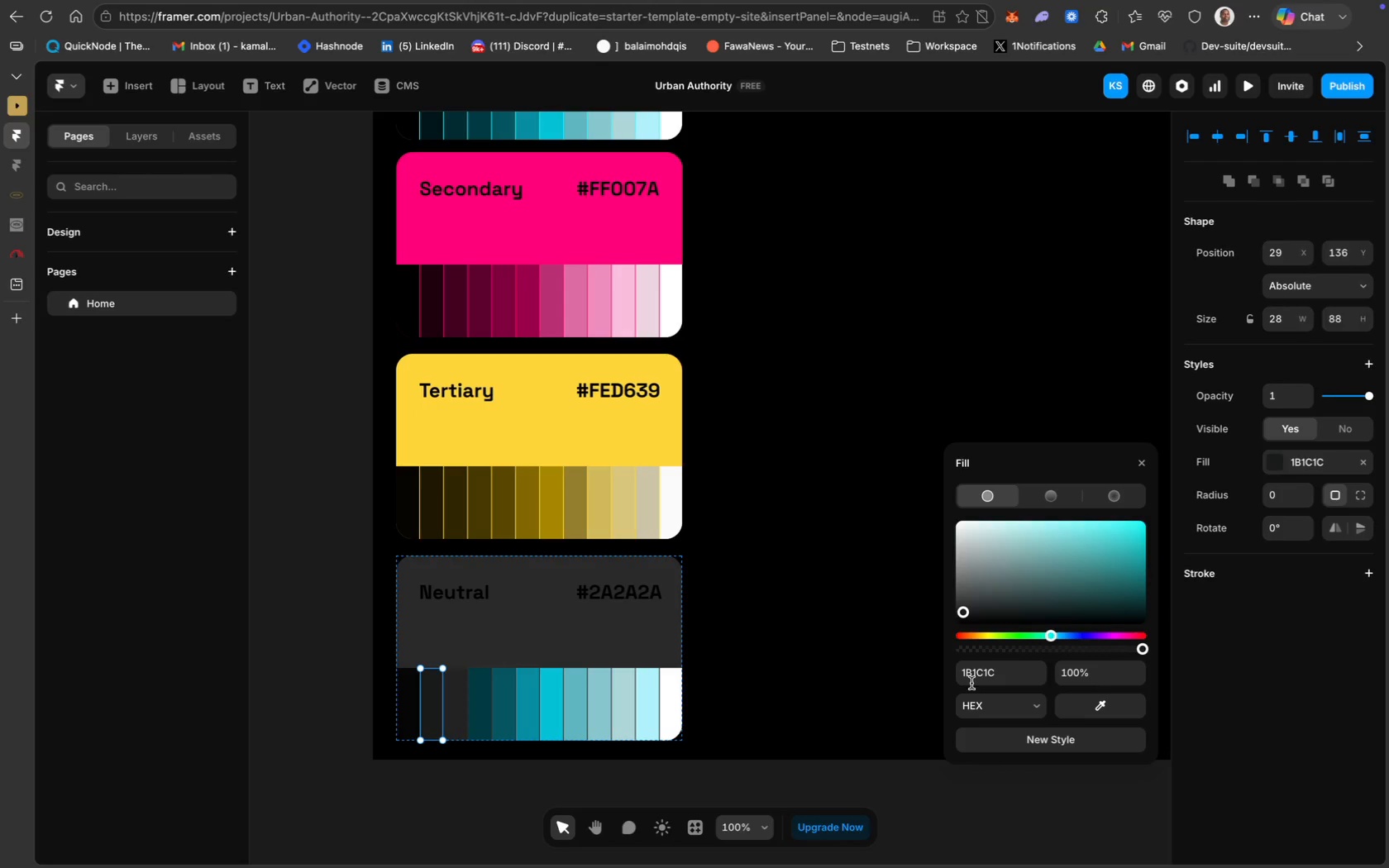 
left_click_drag(start_coordinate=[960, 611], to_coordinate=[950, 614])
 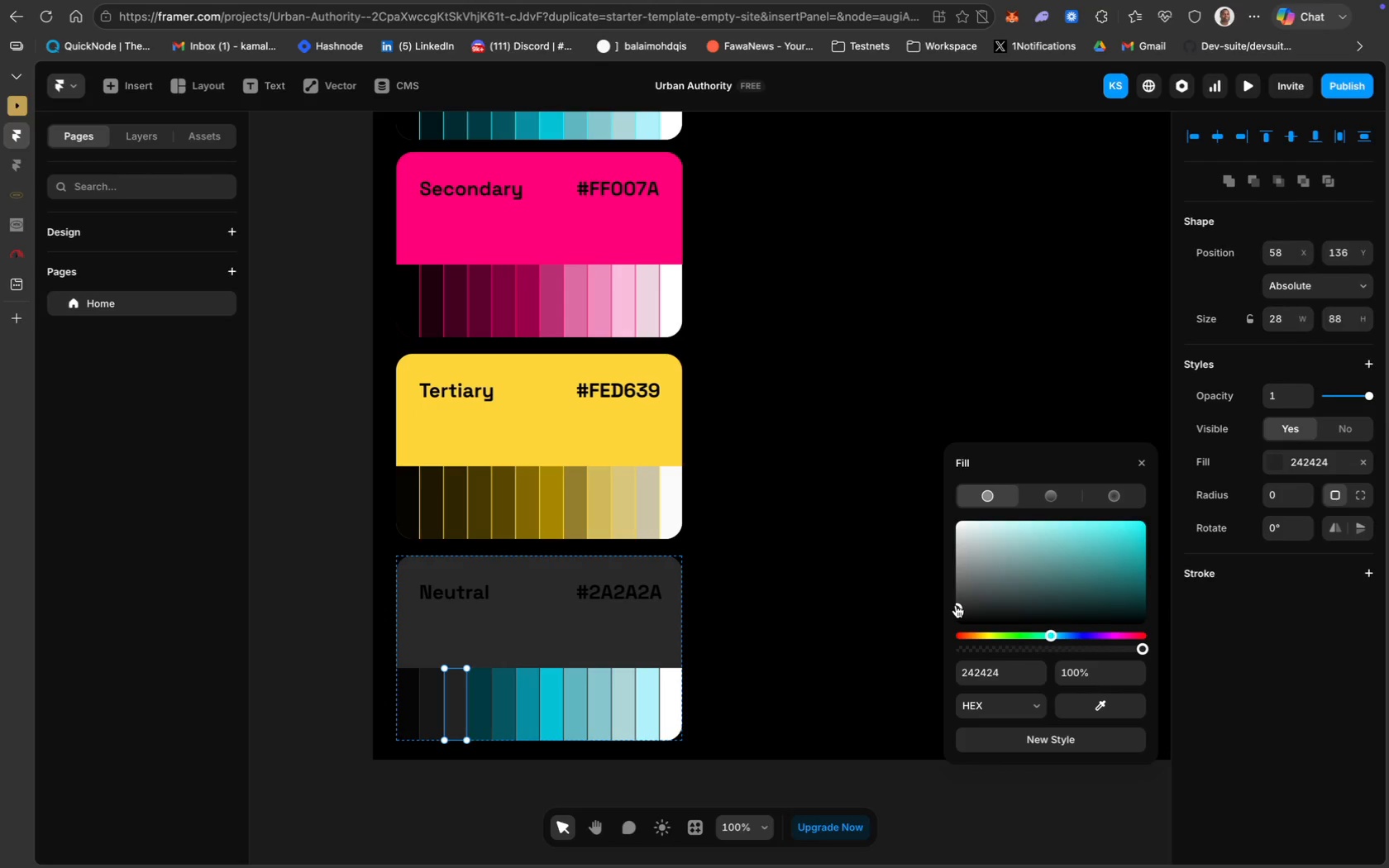 
wait(5.06)
 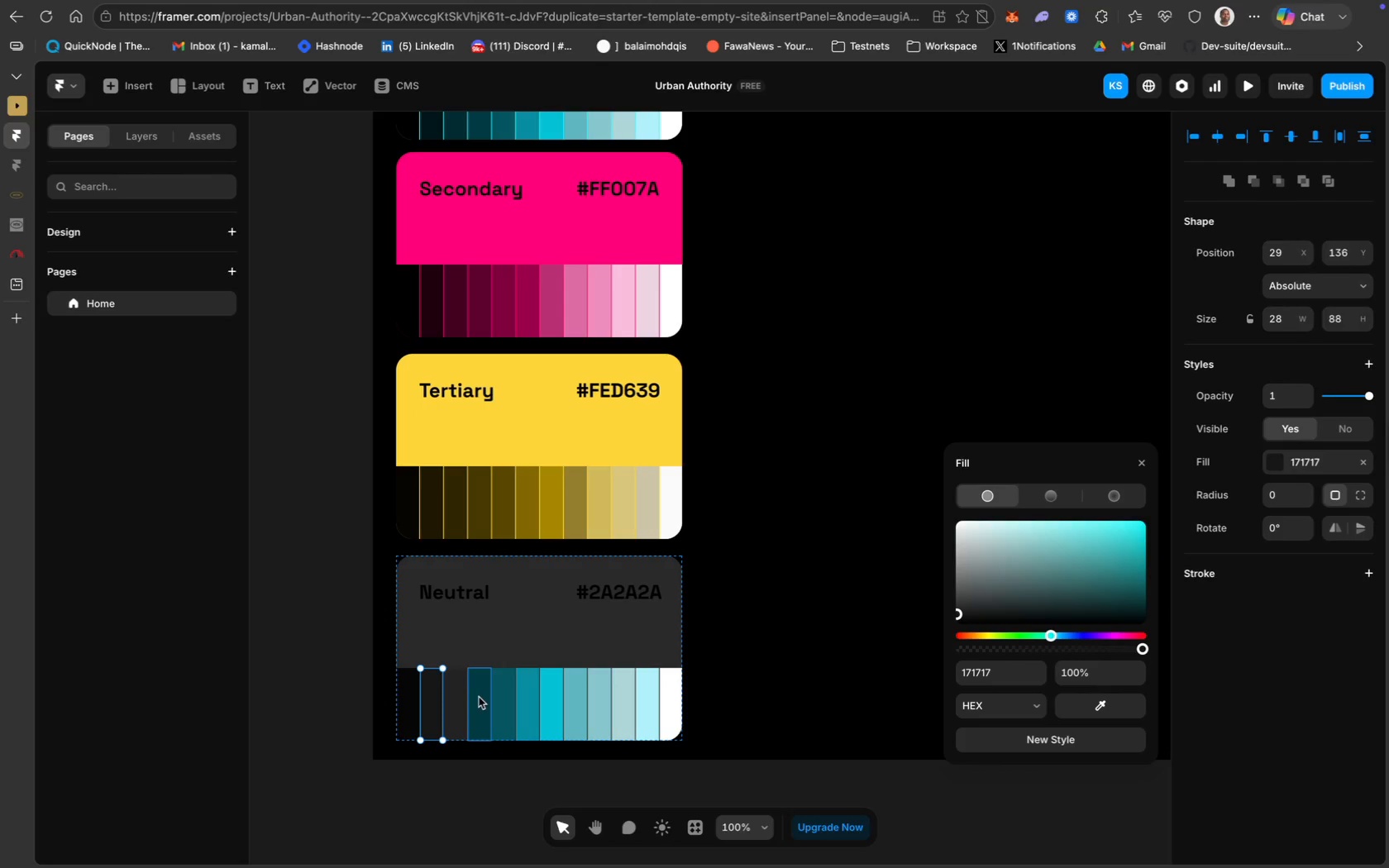 
left_click_drag(start_coordinate=[957, 610], to_coordinate=[947, 613])
 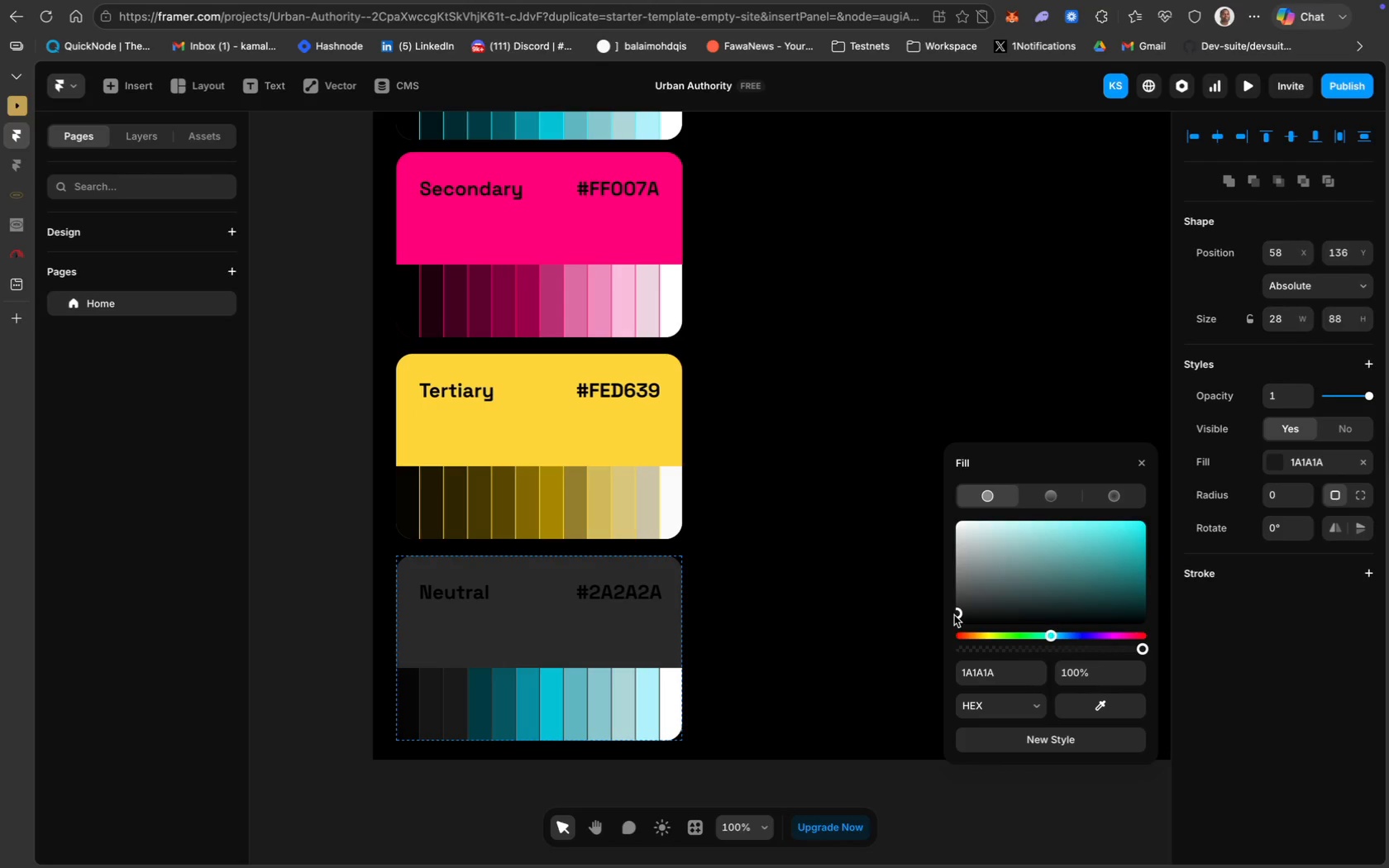 
left_click_drag(start_coordinate=[962, 613], to_coordinate=[971, 615])
 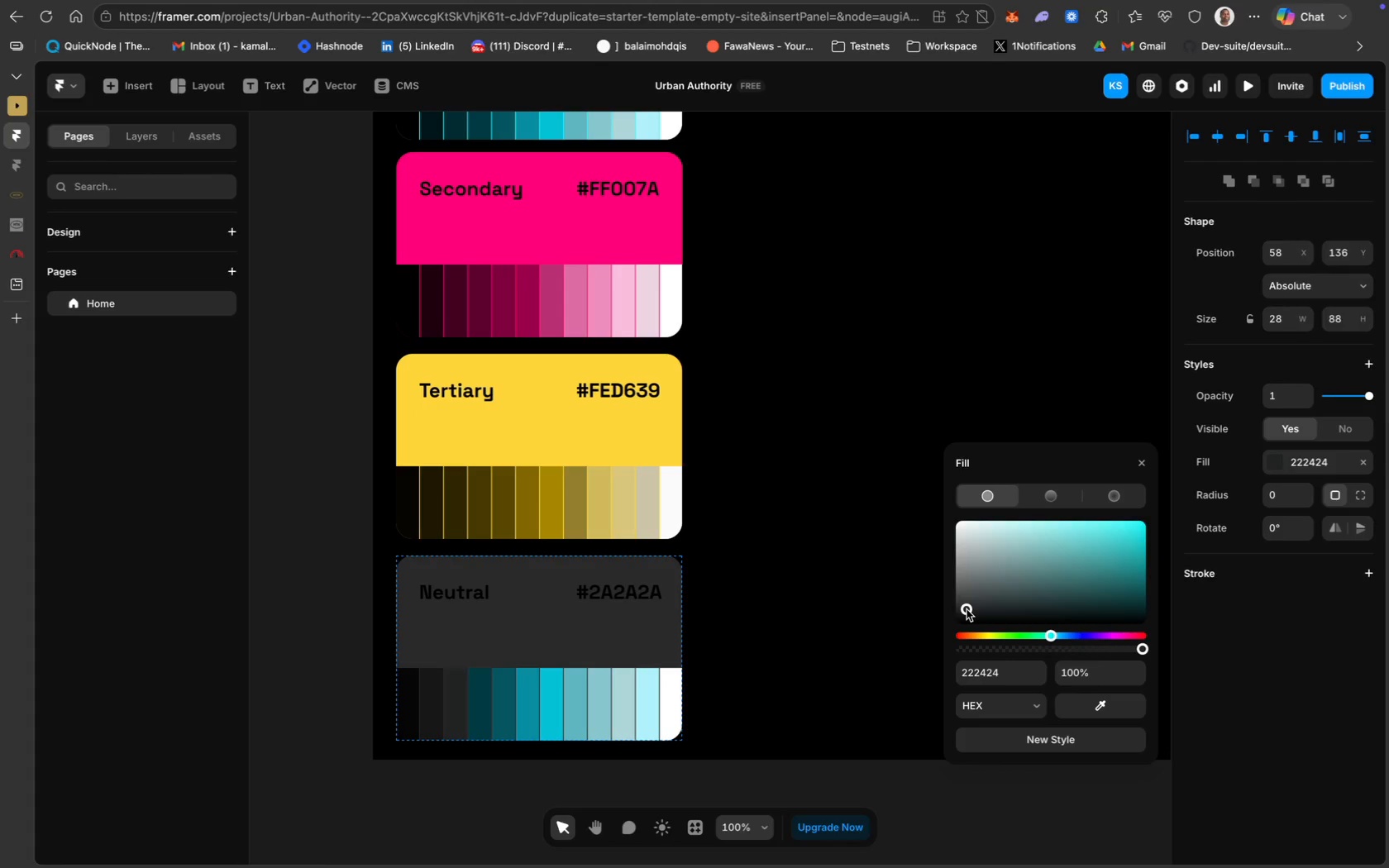 
wait(5.65)
 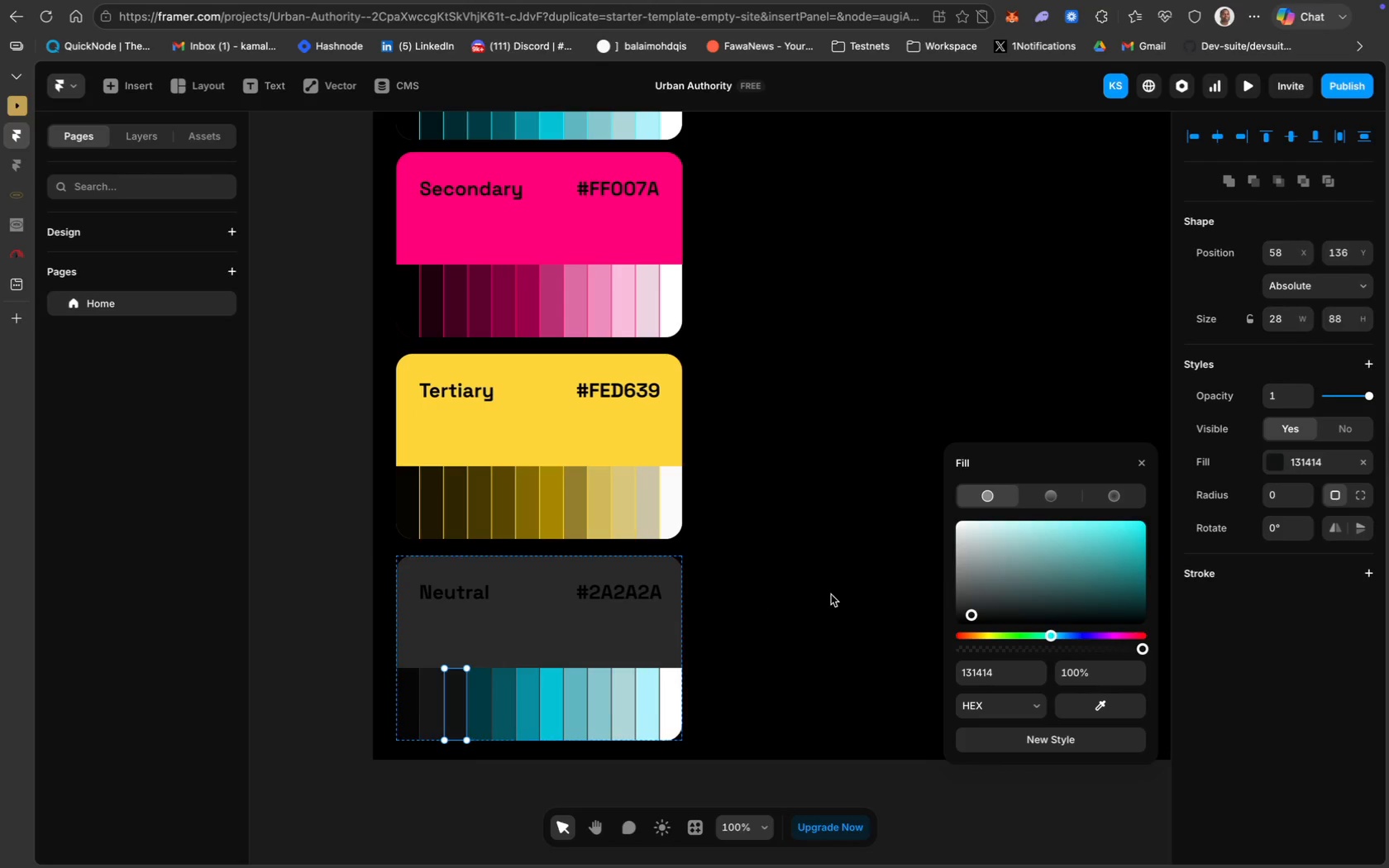 
left_click([483, 690])
 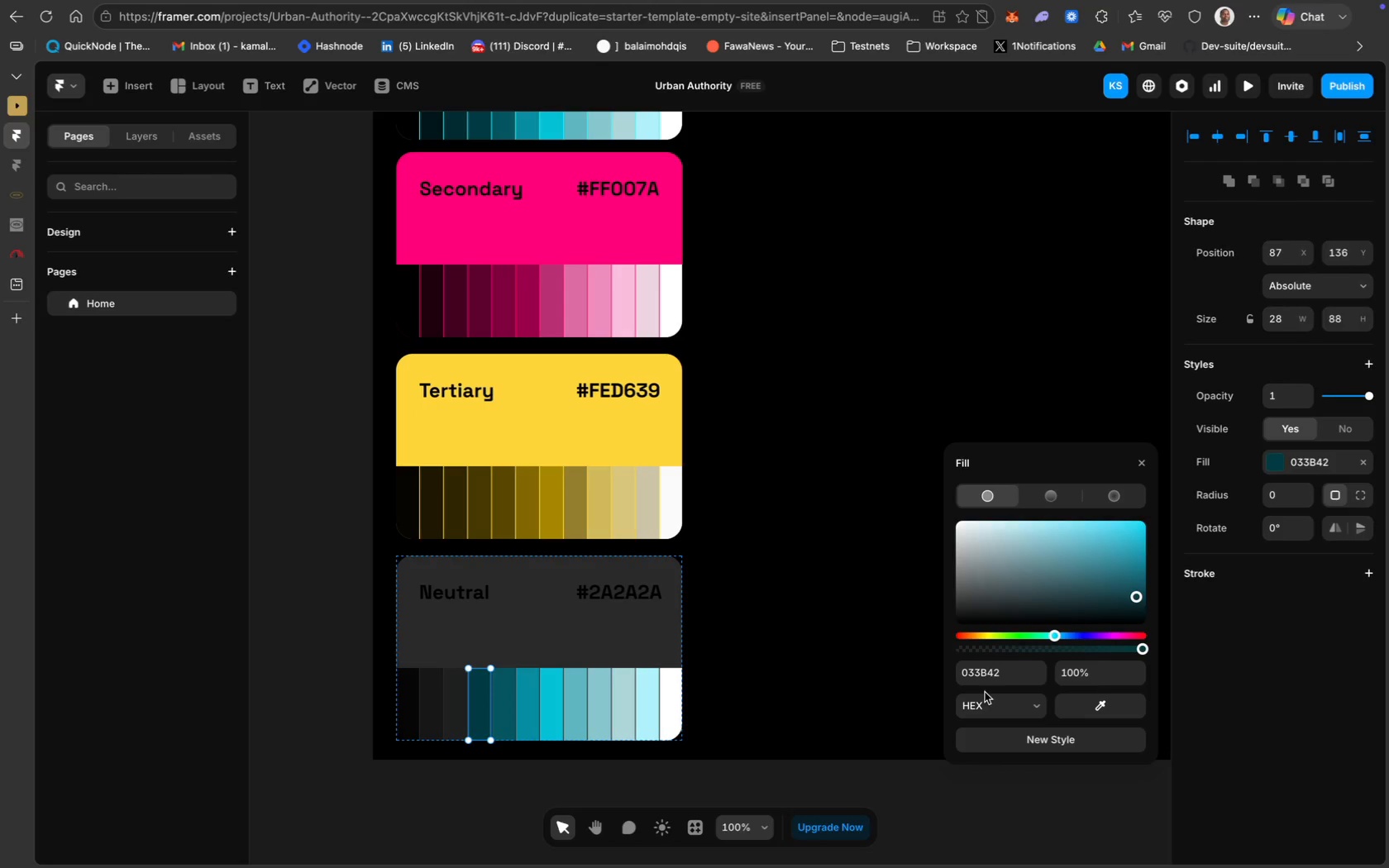 
double_click([985, 684])
 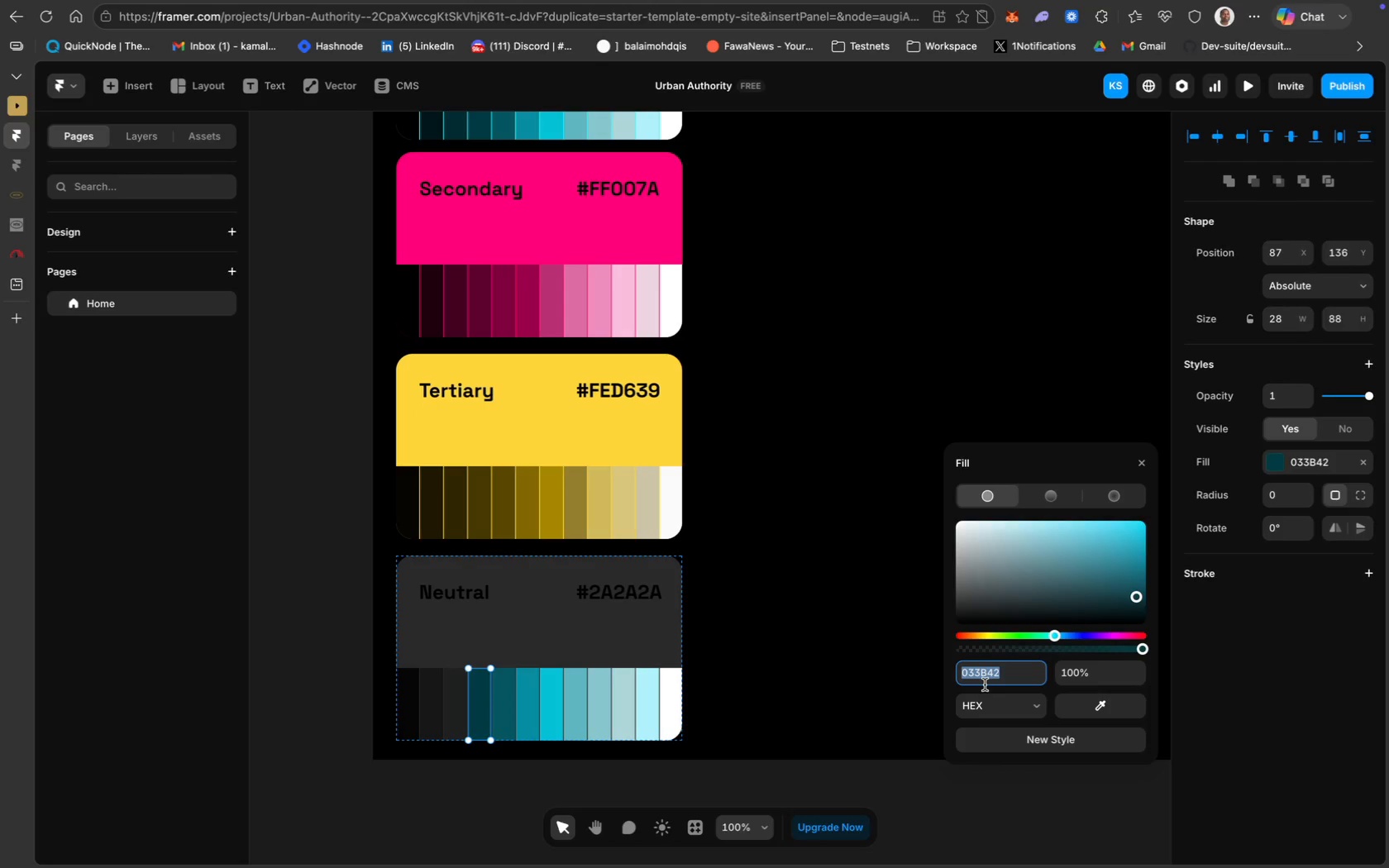 
key(Meta+CommandLeft)
 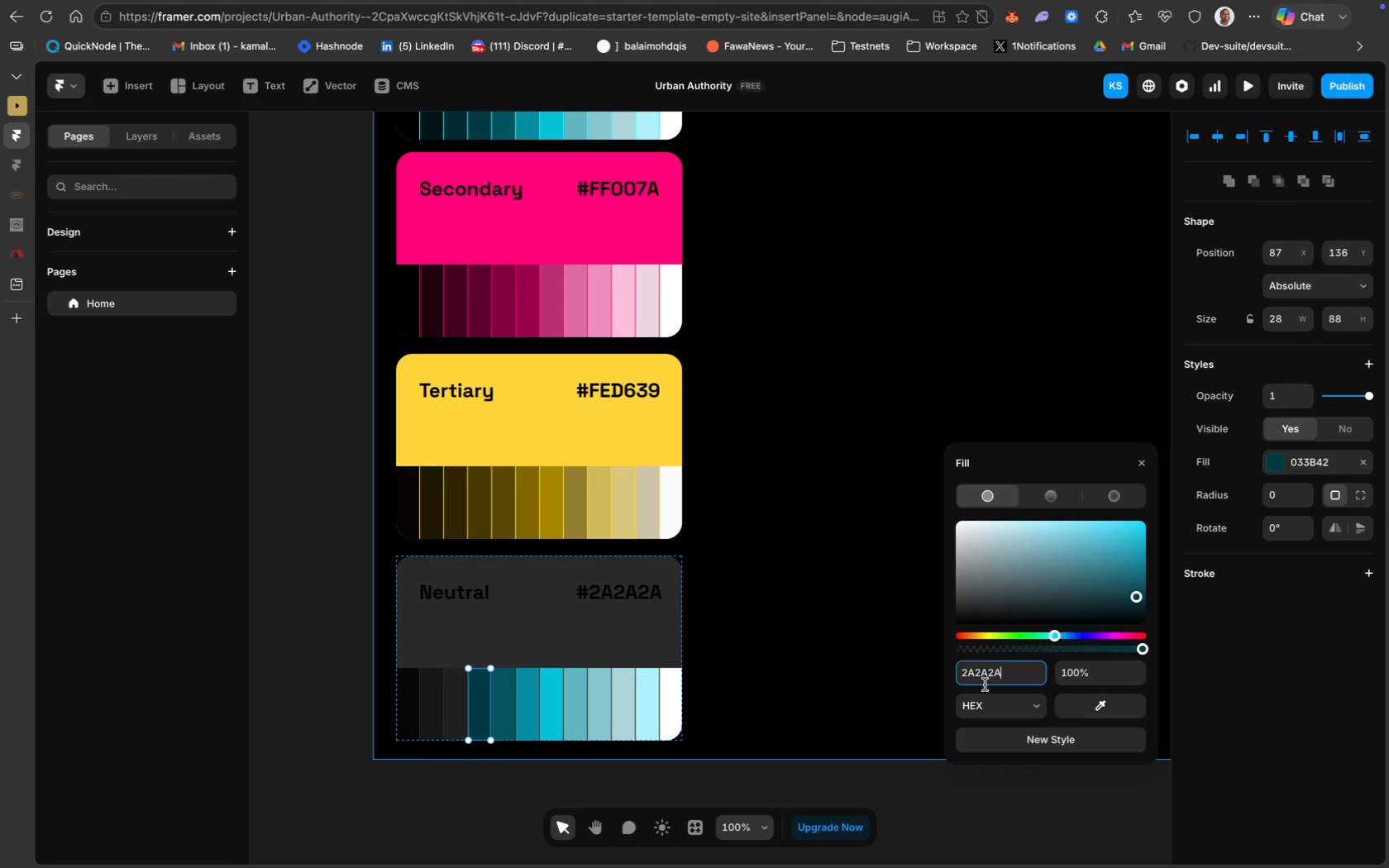 
key(Meta+V)
 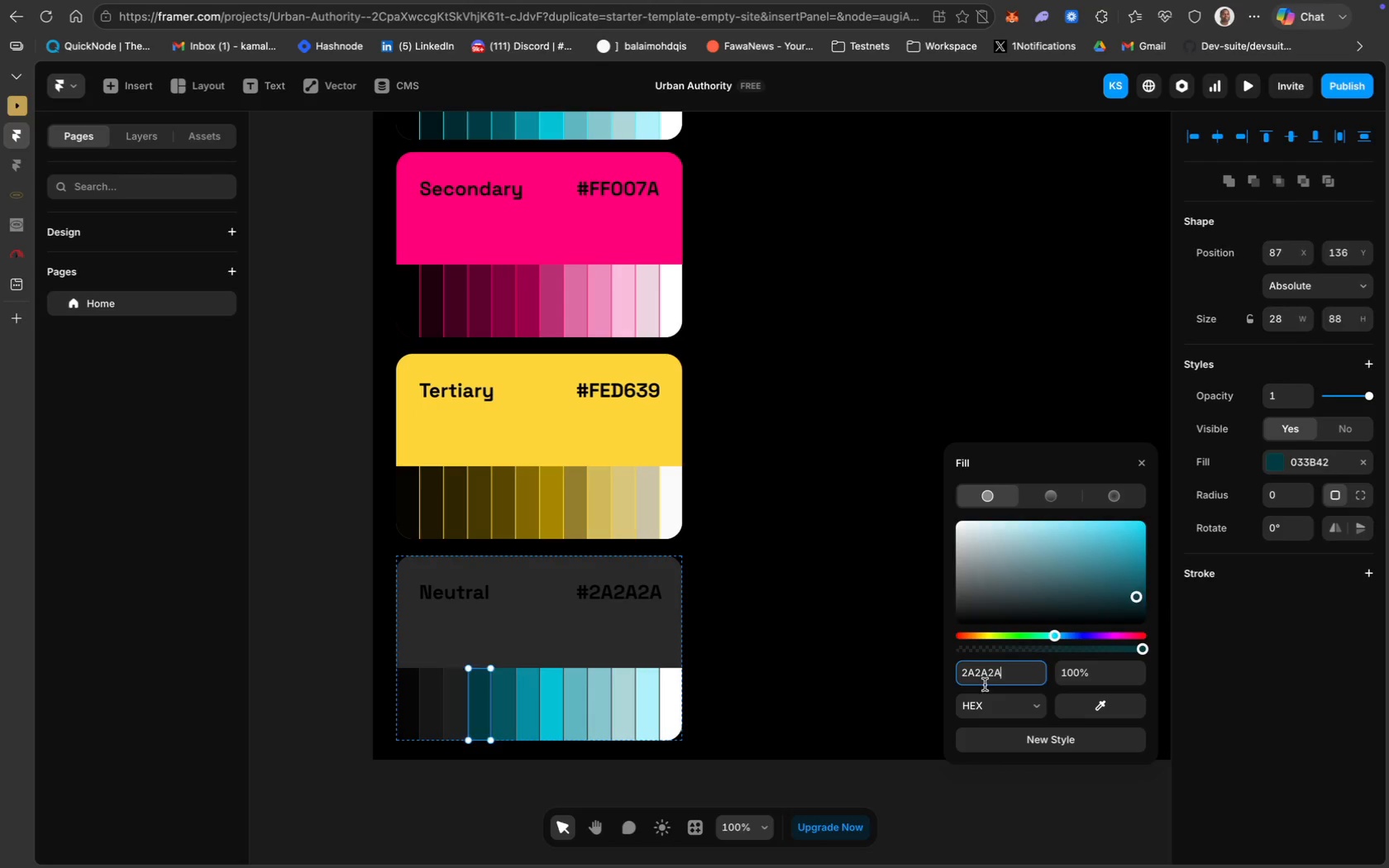 
key(Enter)
 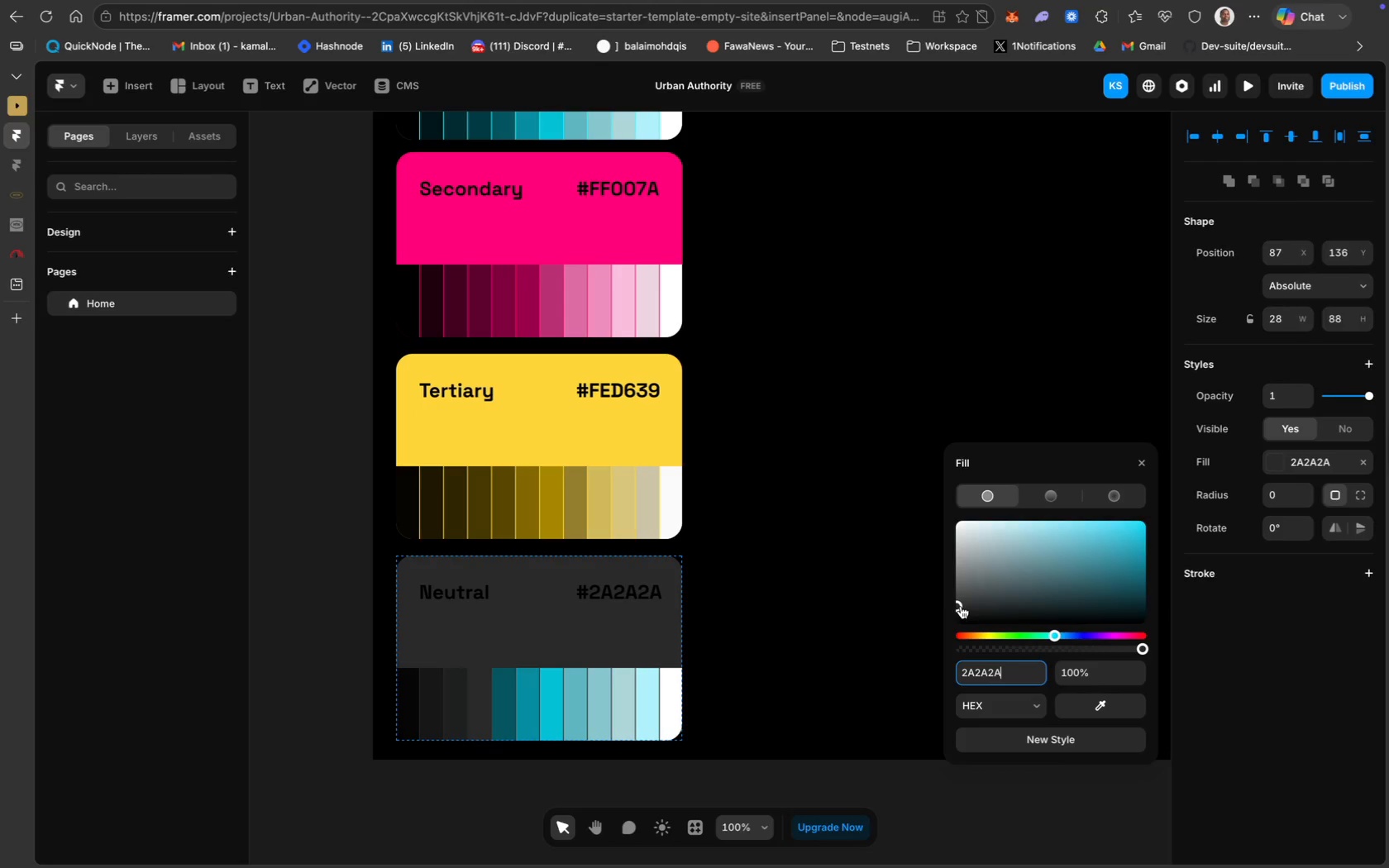 
left_click_drag(start_coordinate=[962, 603], to_coordinate=[971, 609])
 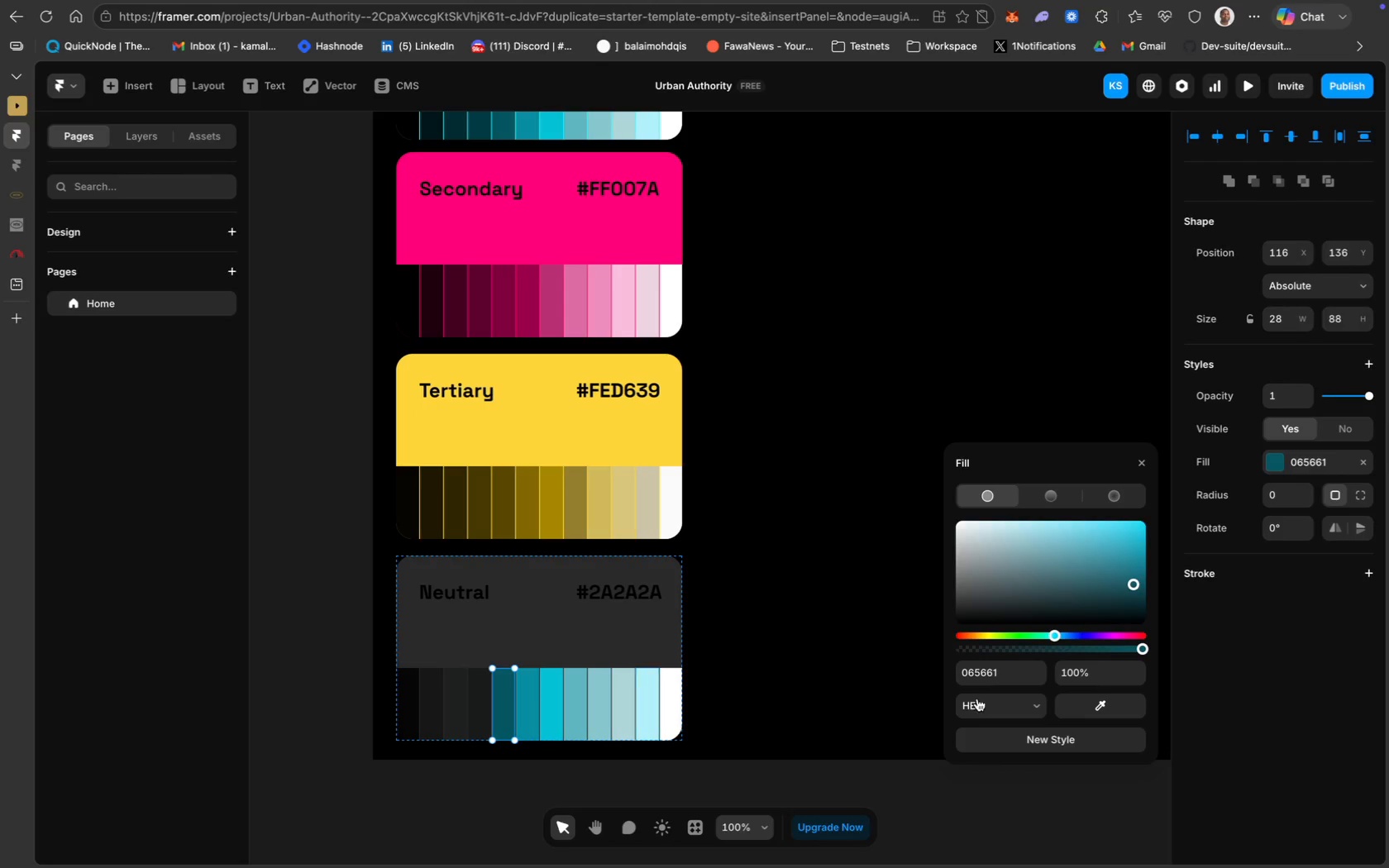 
left_click([1008, 681])
 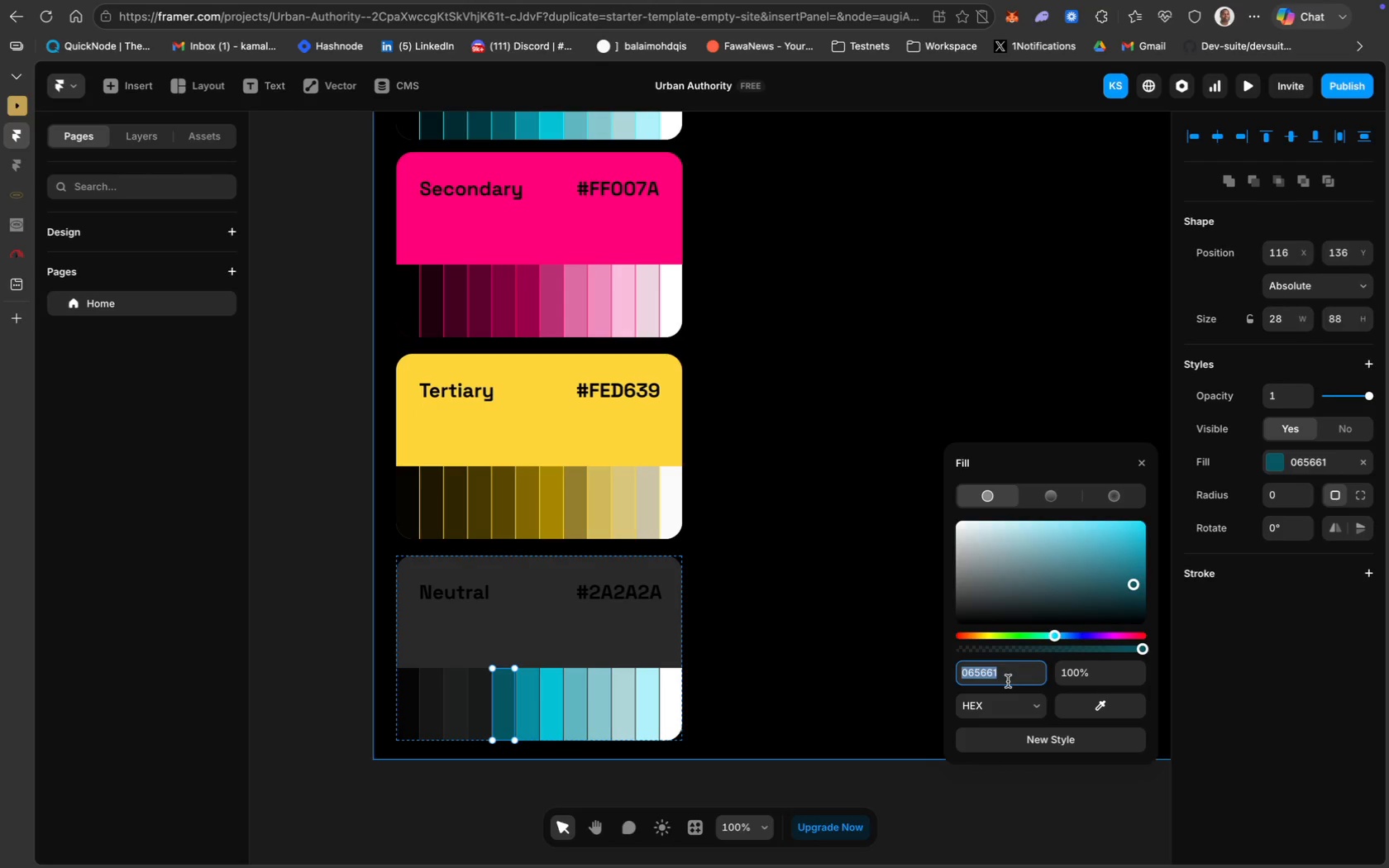 
key(Meta+CommandLeft)
 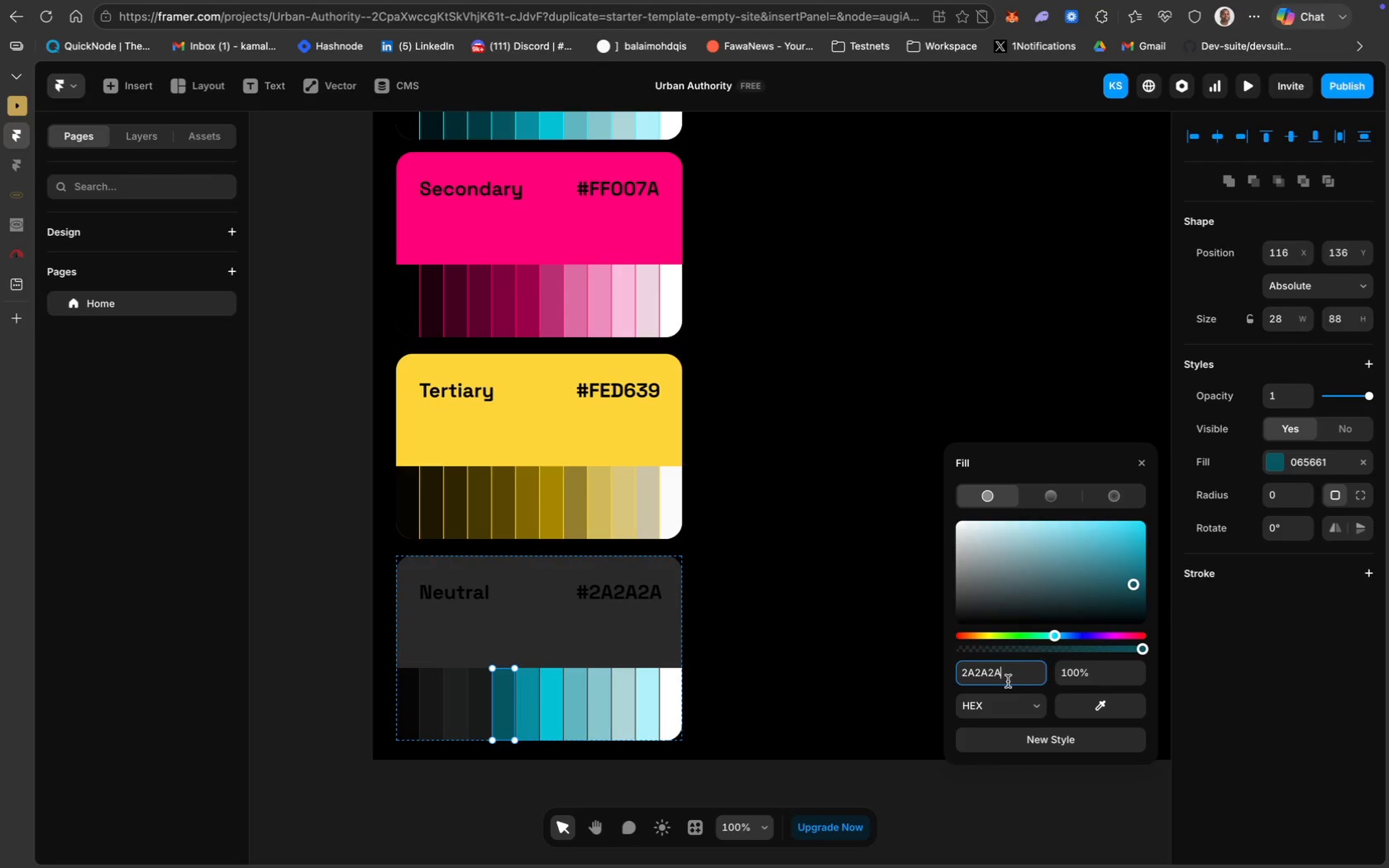 
key(Meta+V)
 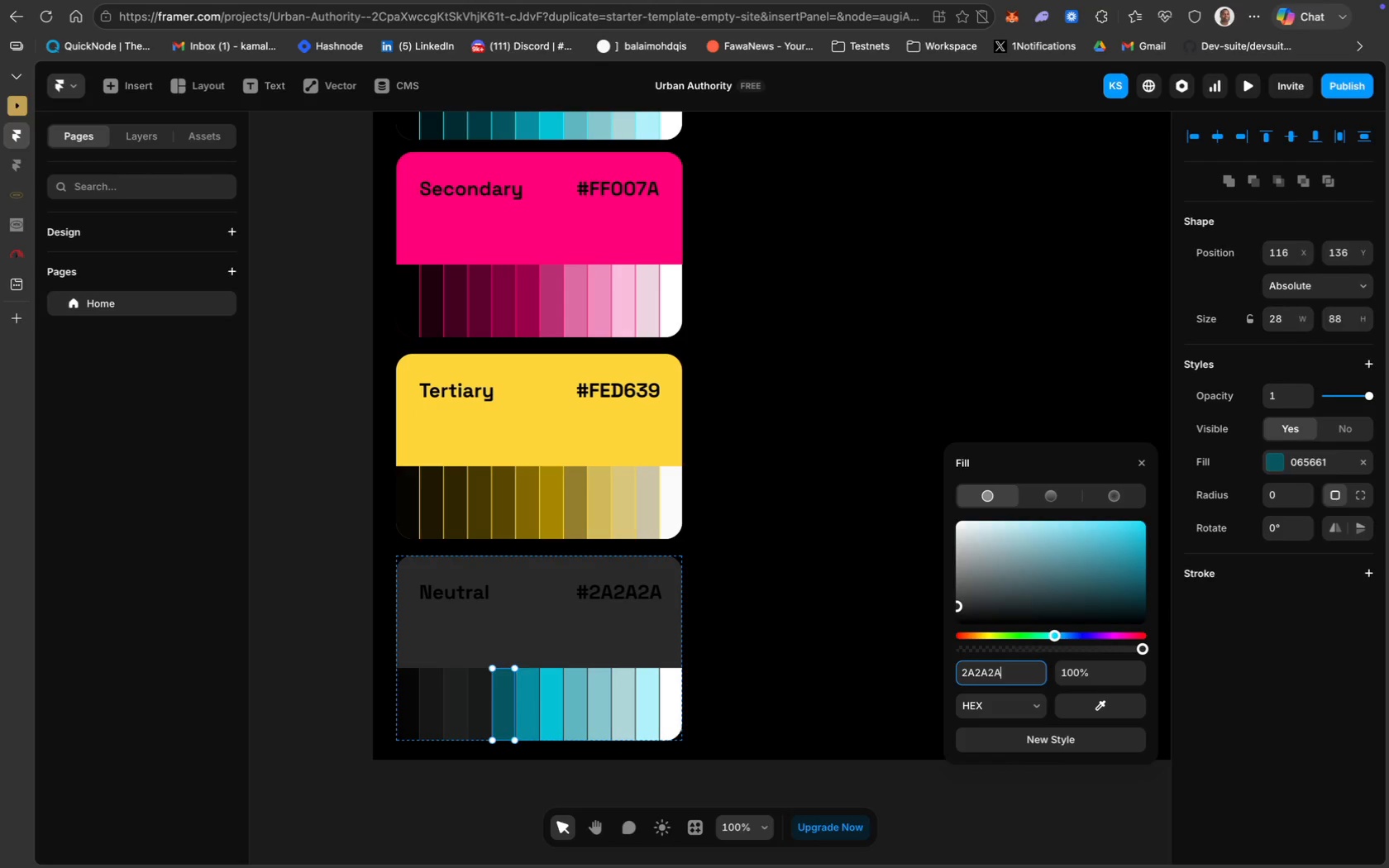 
key(Enter)
 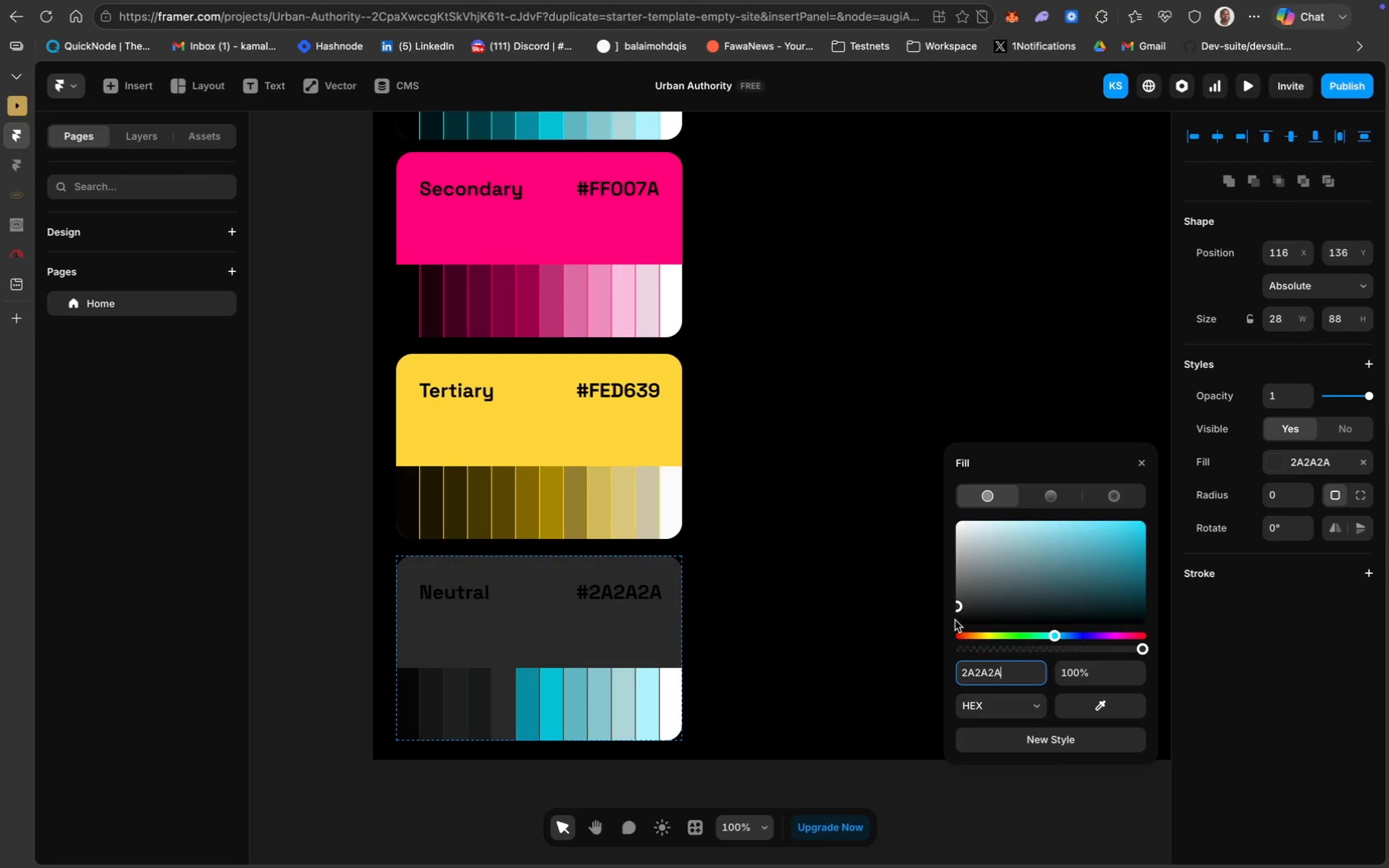 
left_click_drag(start_coordinate=[958, 607], to_coordinate=[970, 605])
 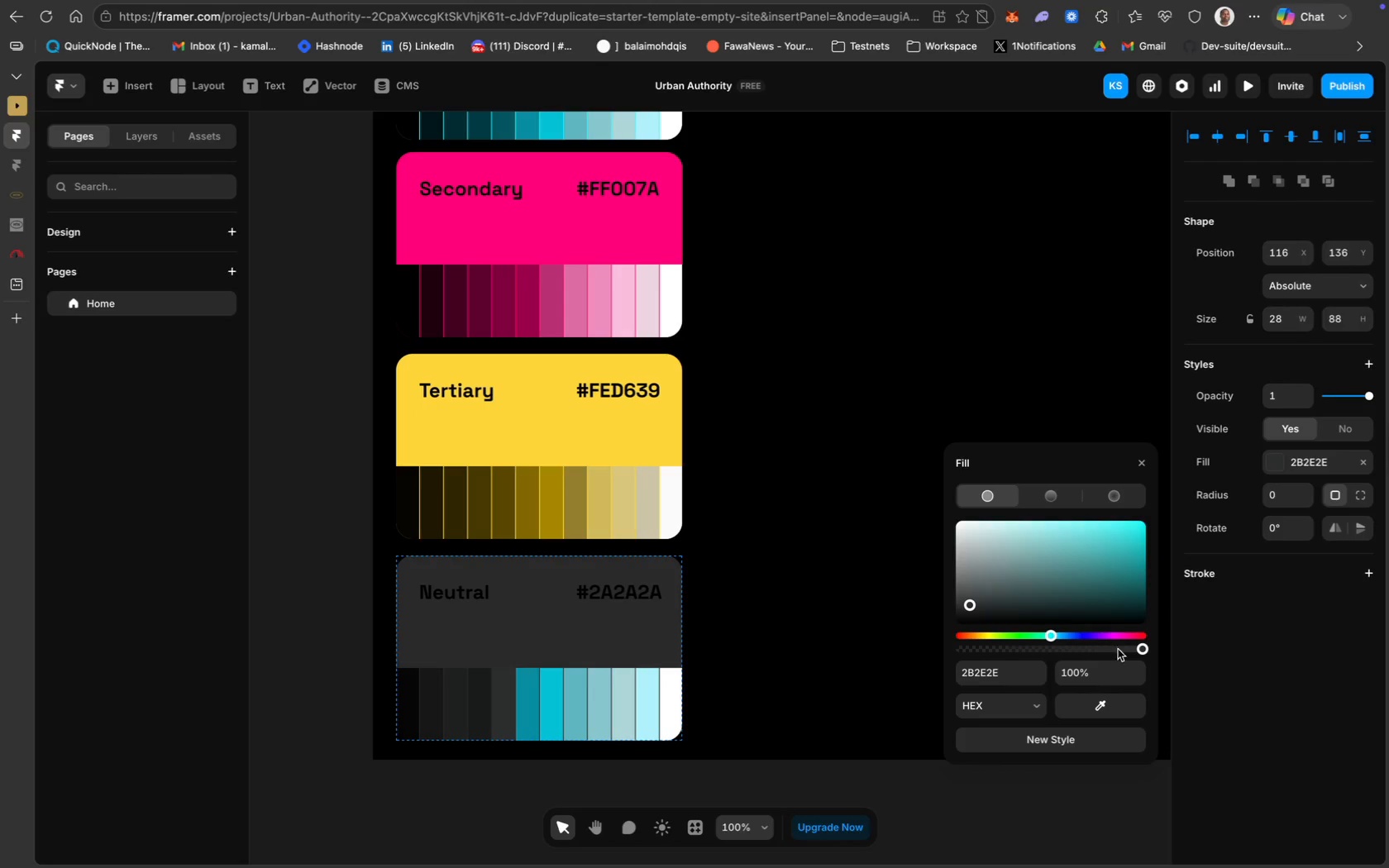 
left_click_drag(start_coordinate=[1145, 656], to_coordinate=[1088, 651])
 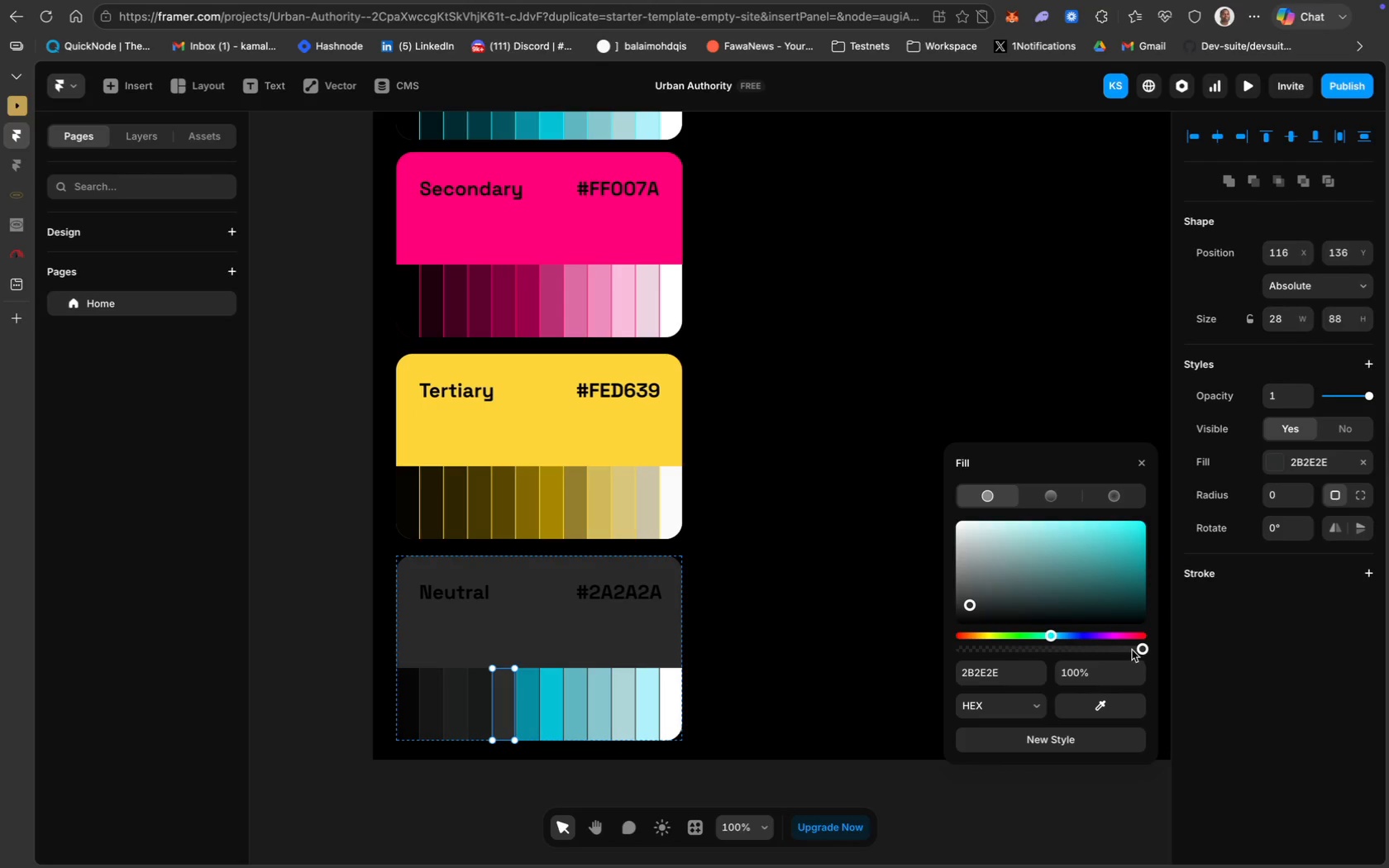 
left_click_drag(start_coordinate=[1140, 650], to_coordinate=[1188, 651])
 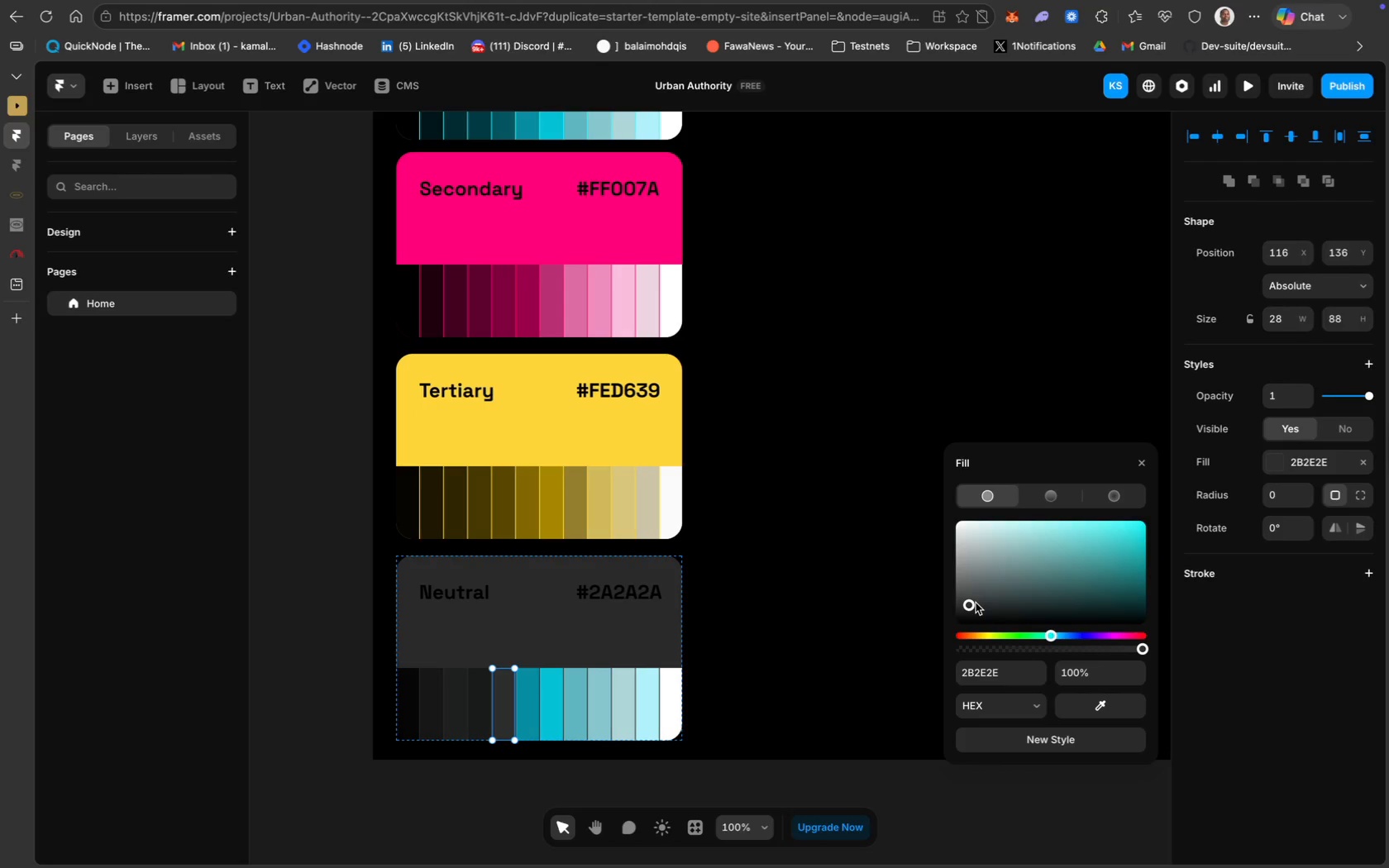 
left_click_drag(start_coordinate=[968, 603], to_coordinate=[954, 589])
 